 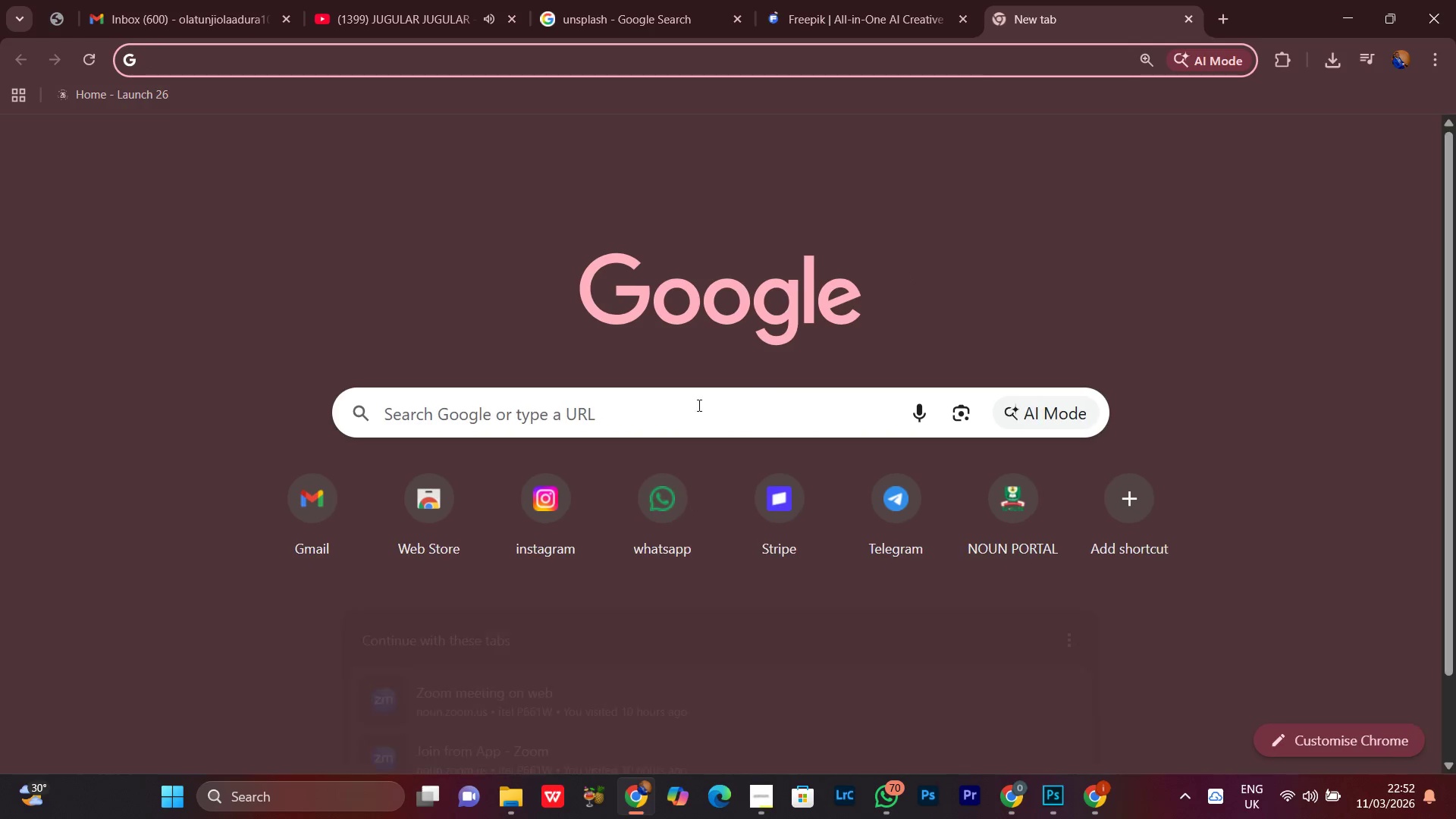 
left_click([1193, 22])
 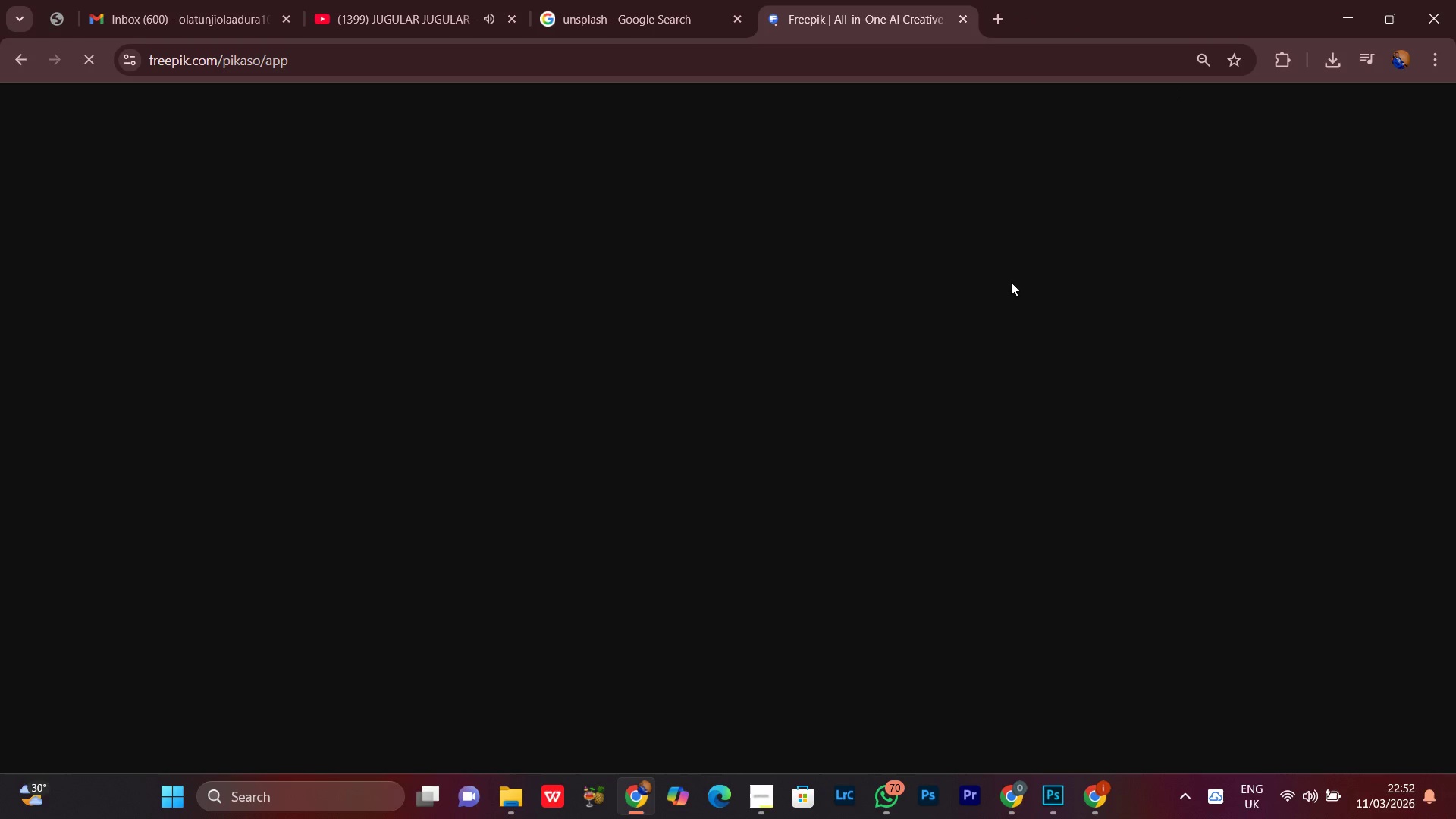 
mouse_move([955, 317])
 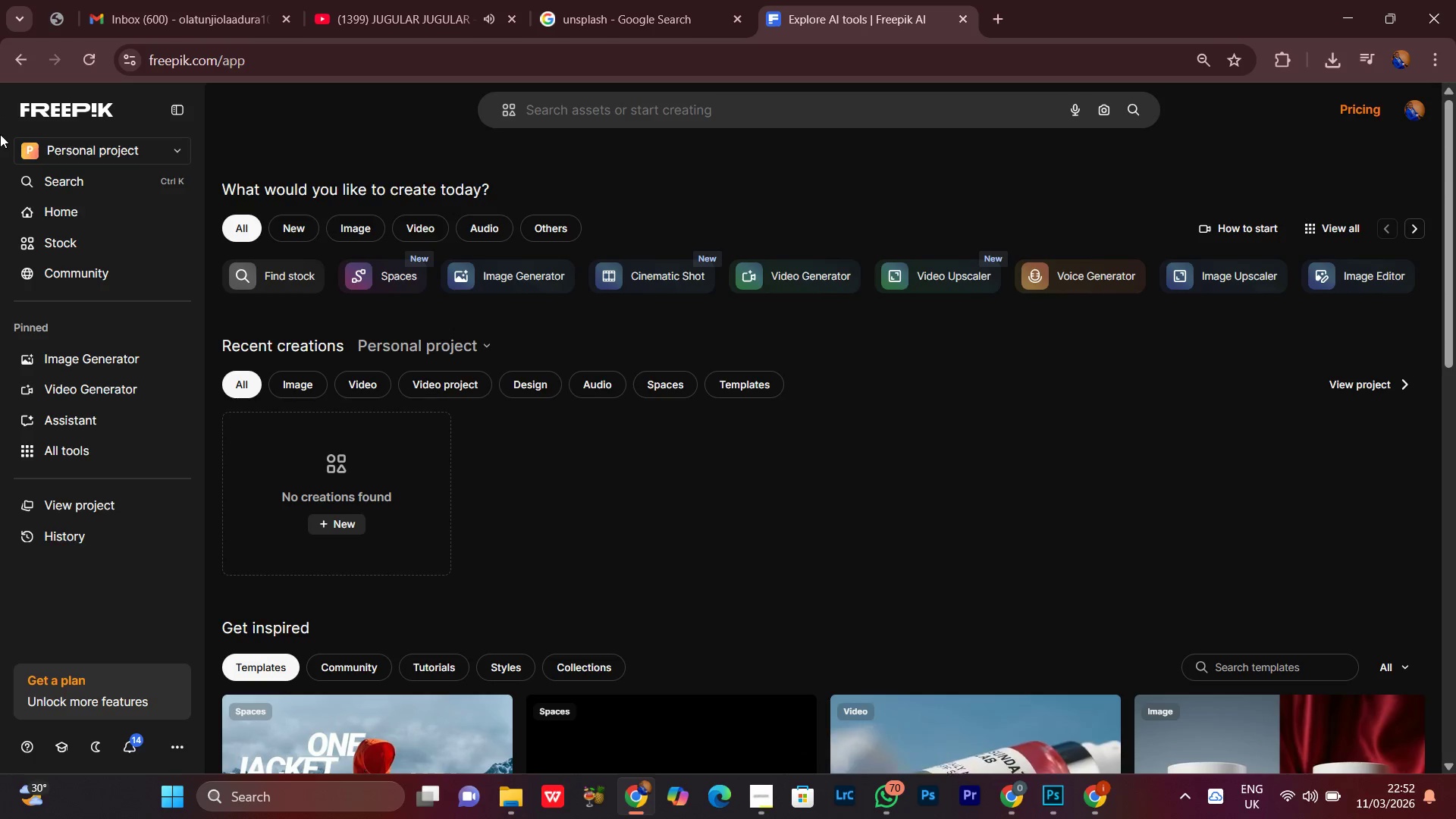 
wait(29.37)
 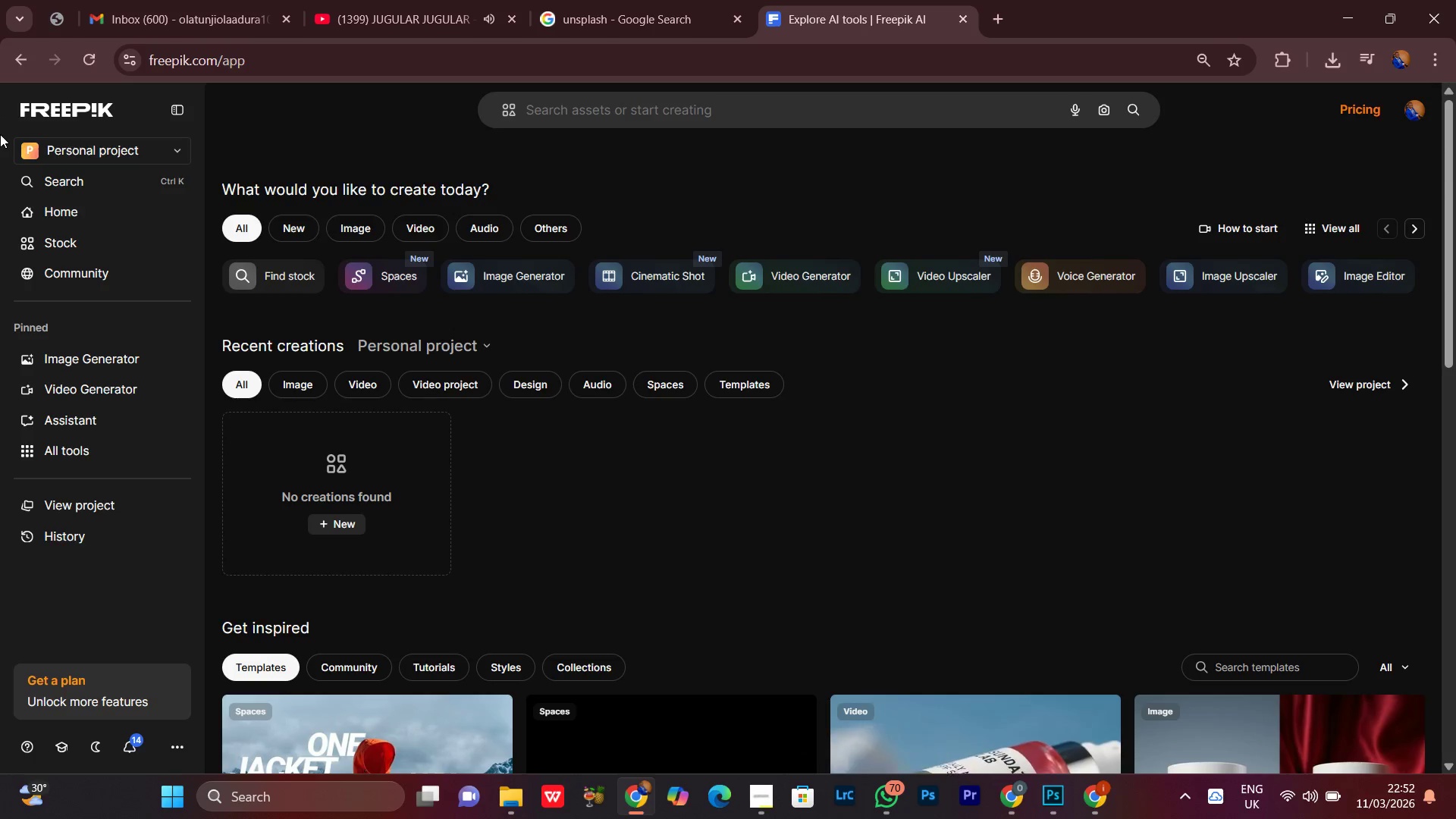 
scroll: coordinate [946, 482], scroll_direction: none, amount: 0.0
 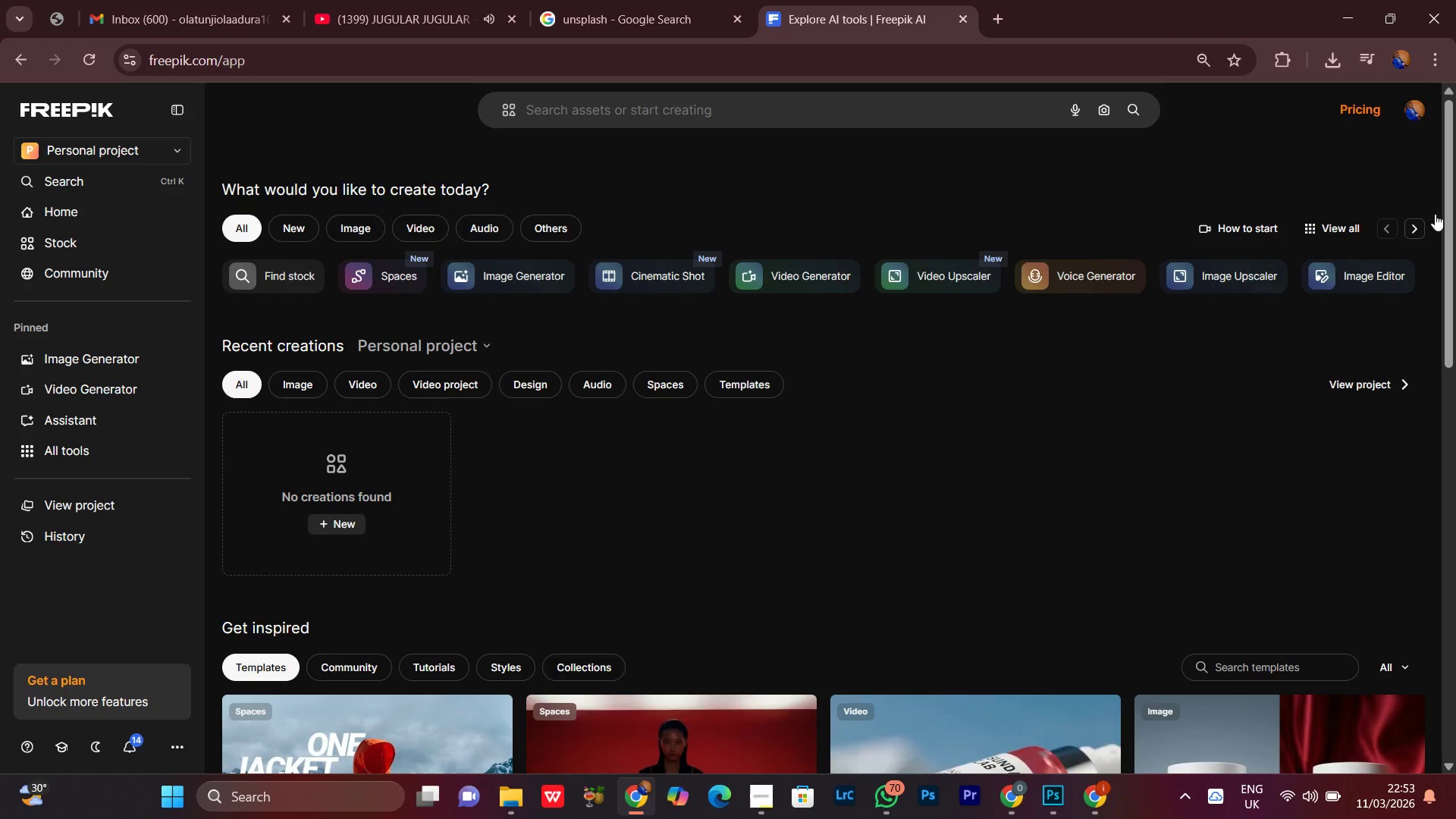 
left_click_drag(start_coordinate=[1448, 143], to_coordinate=[1414, 597])
 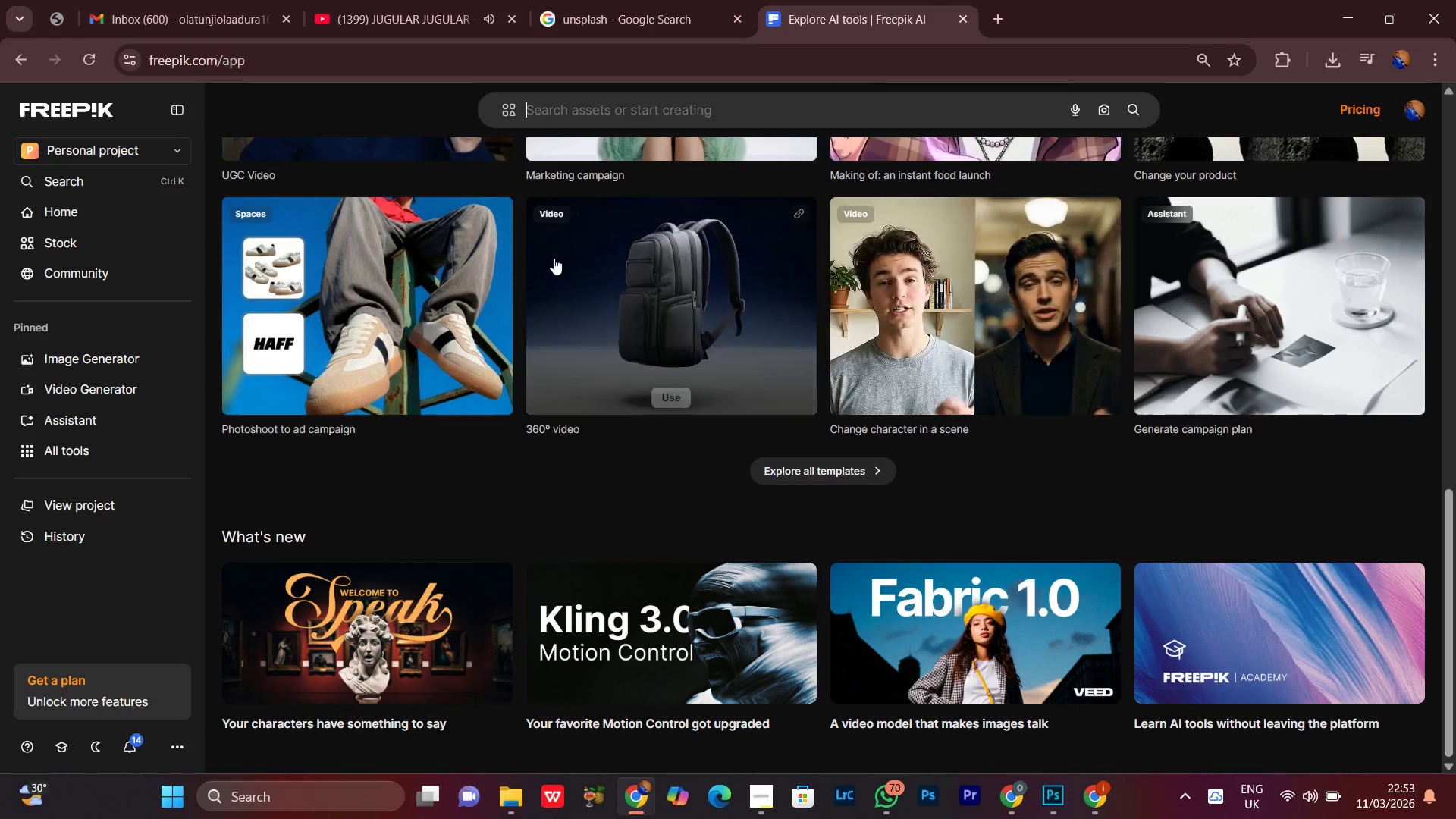 
scroll: coordinate [1306, 428], scroll_direction: up, amount: 4.0
 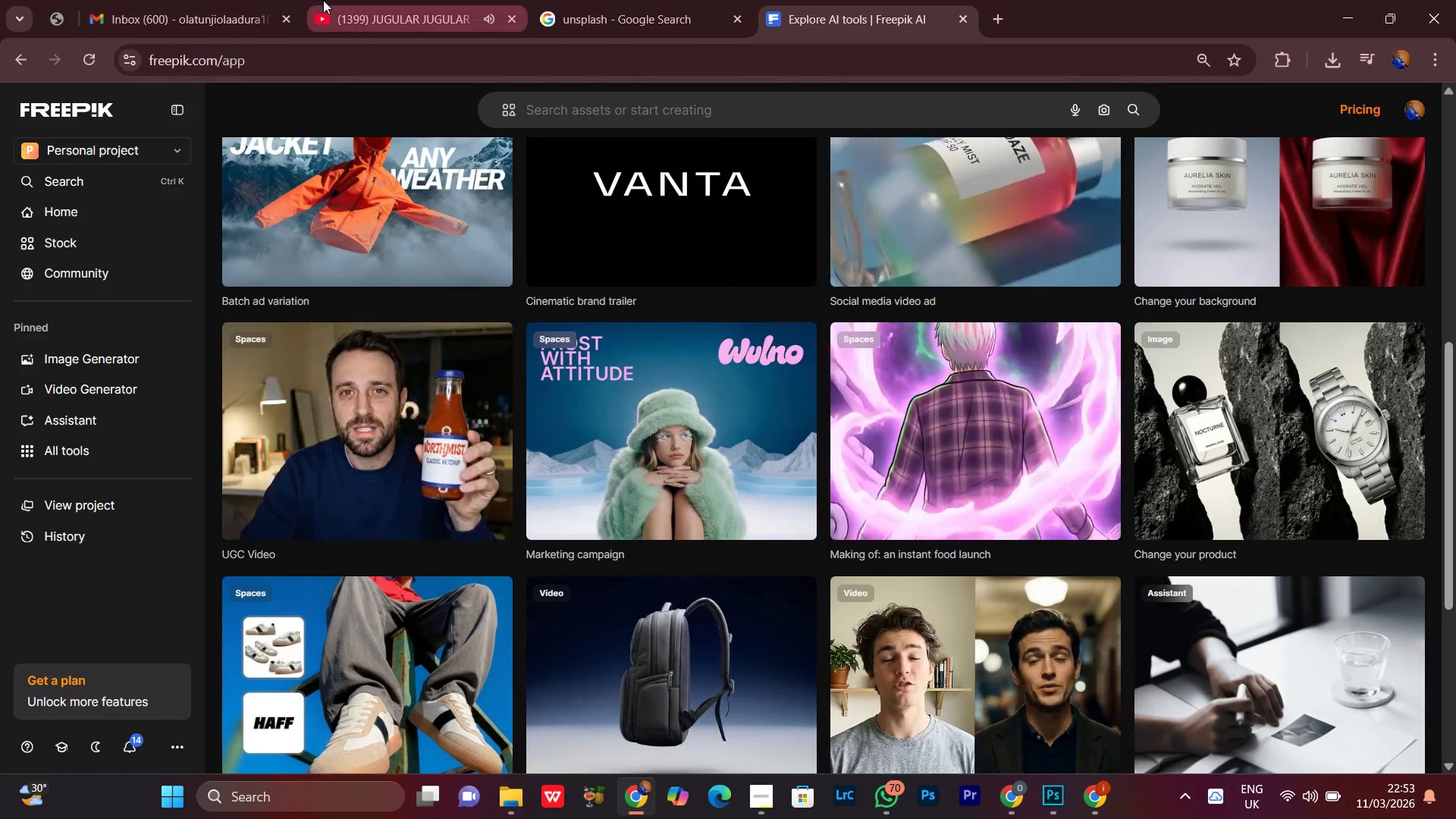 
left_click([362, 0])
 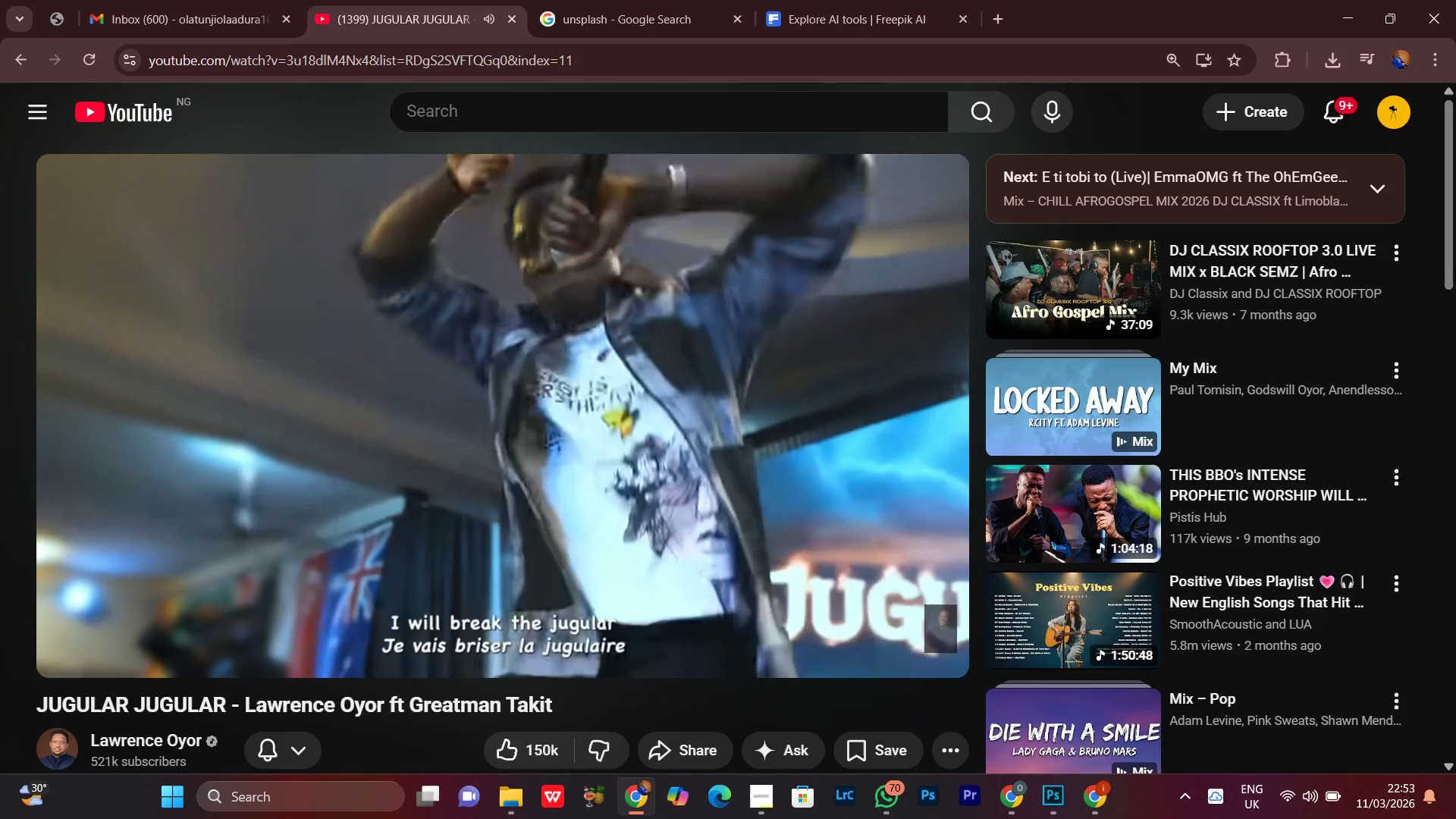 
left_click_drag(start_coordinate=[1448, 253], to_coordinate=[1455, 197])
 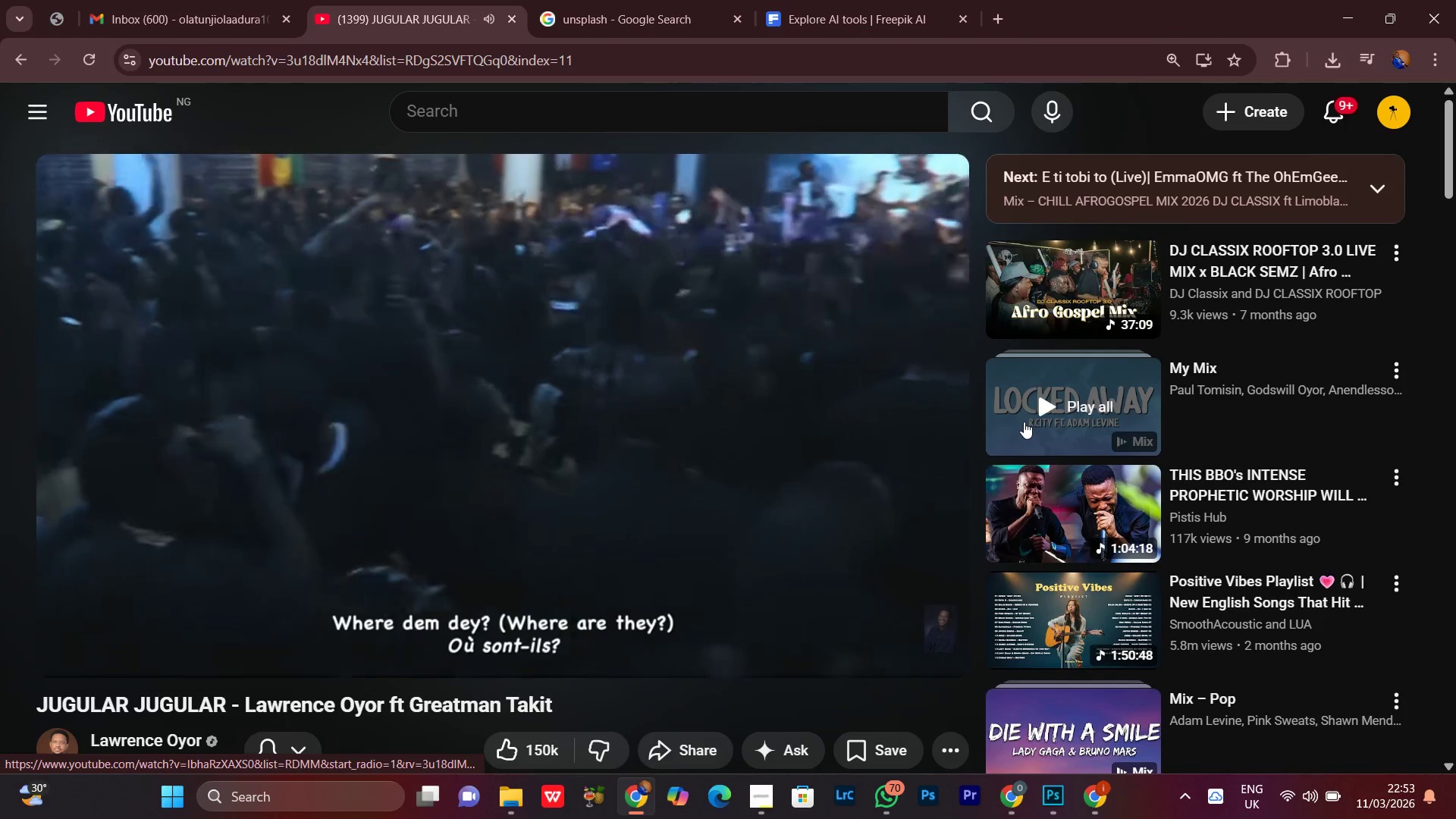 
left_click([1024, 422])
 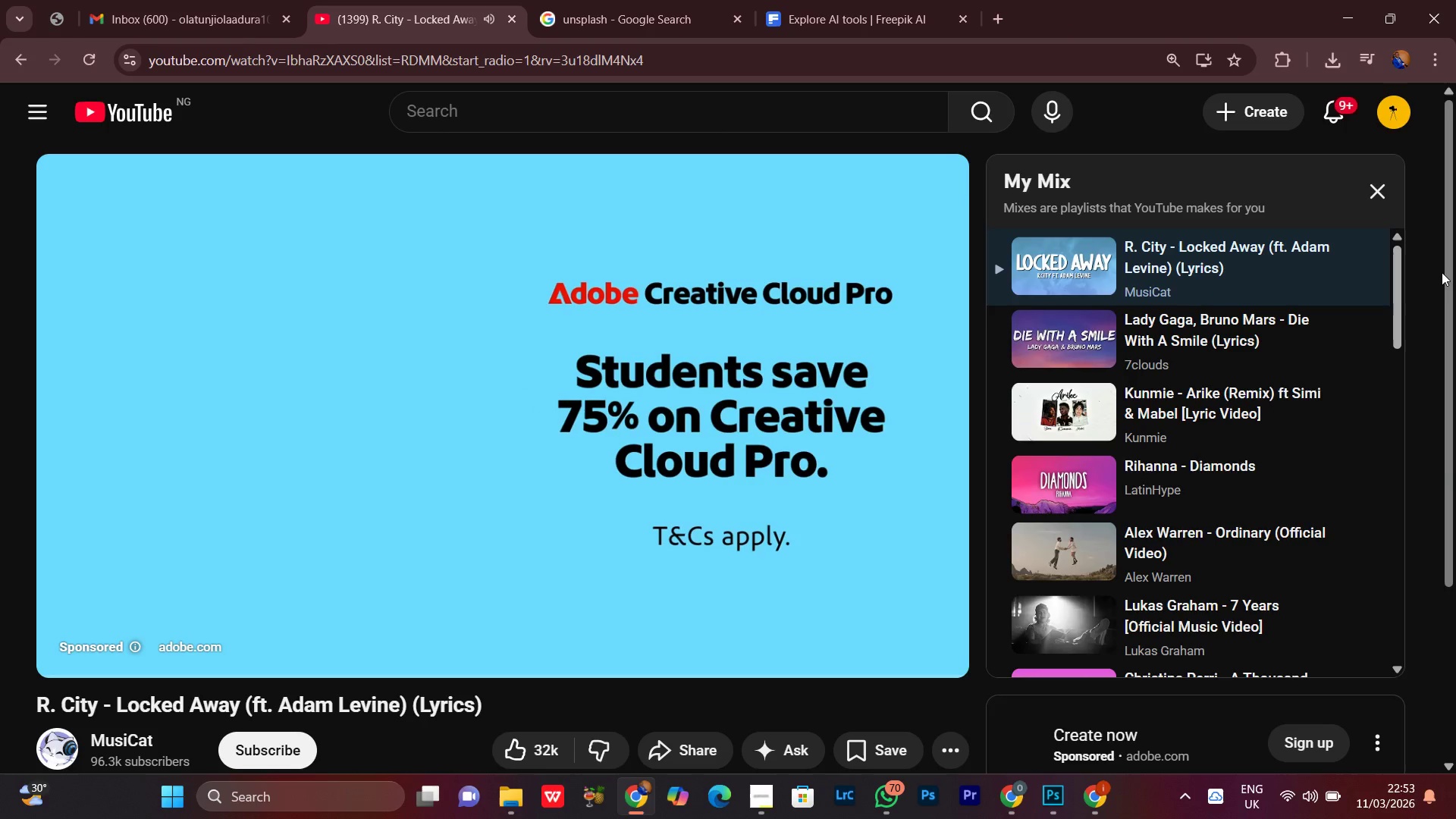 
wait(8.57)
 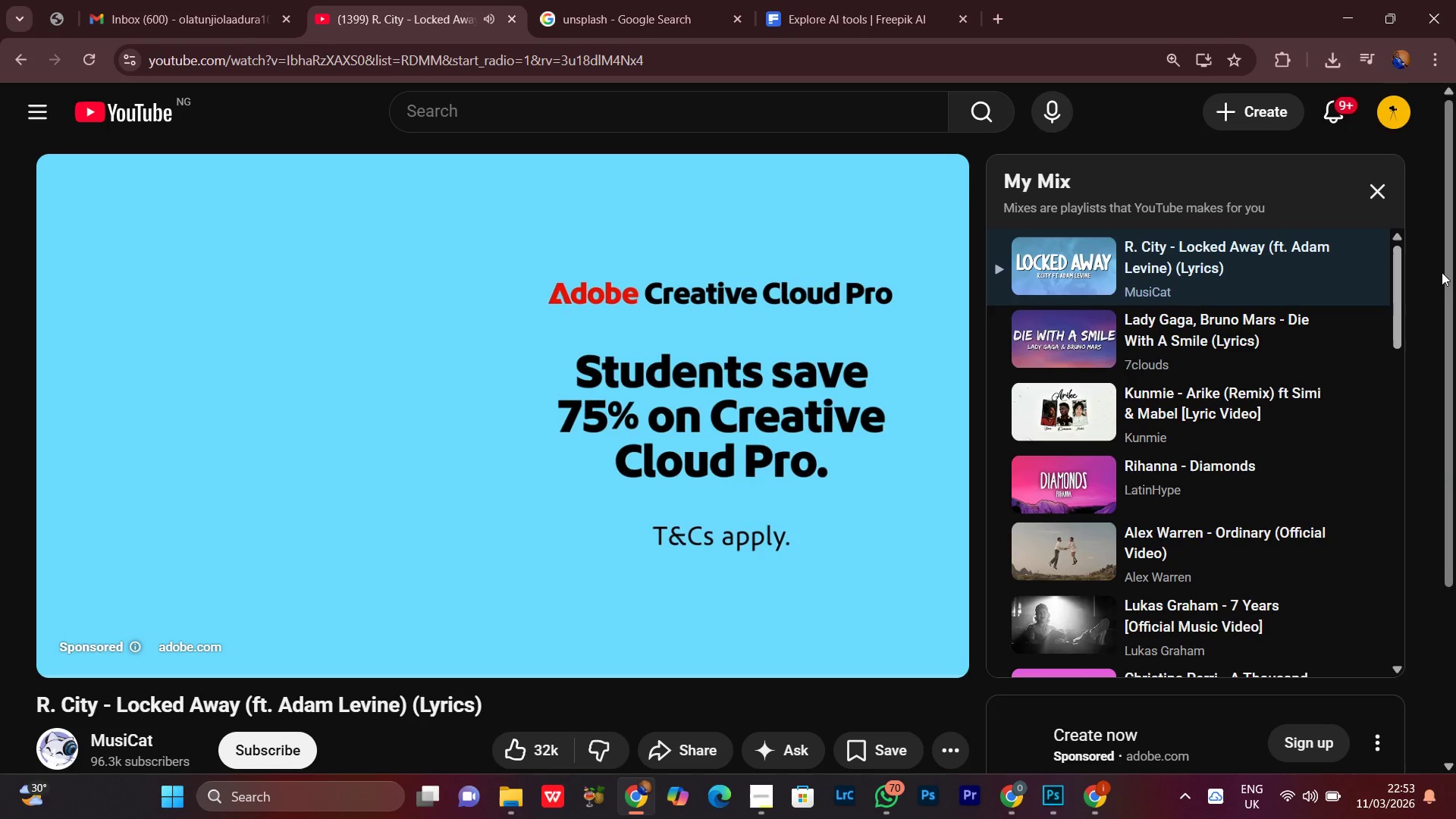 
mouse_move([921, 586])
 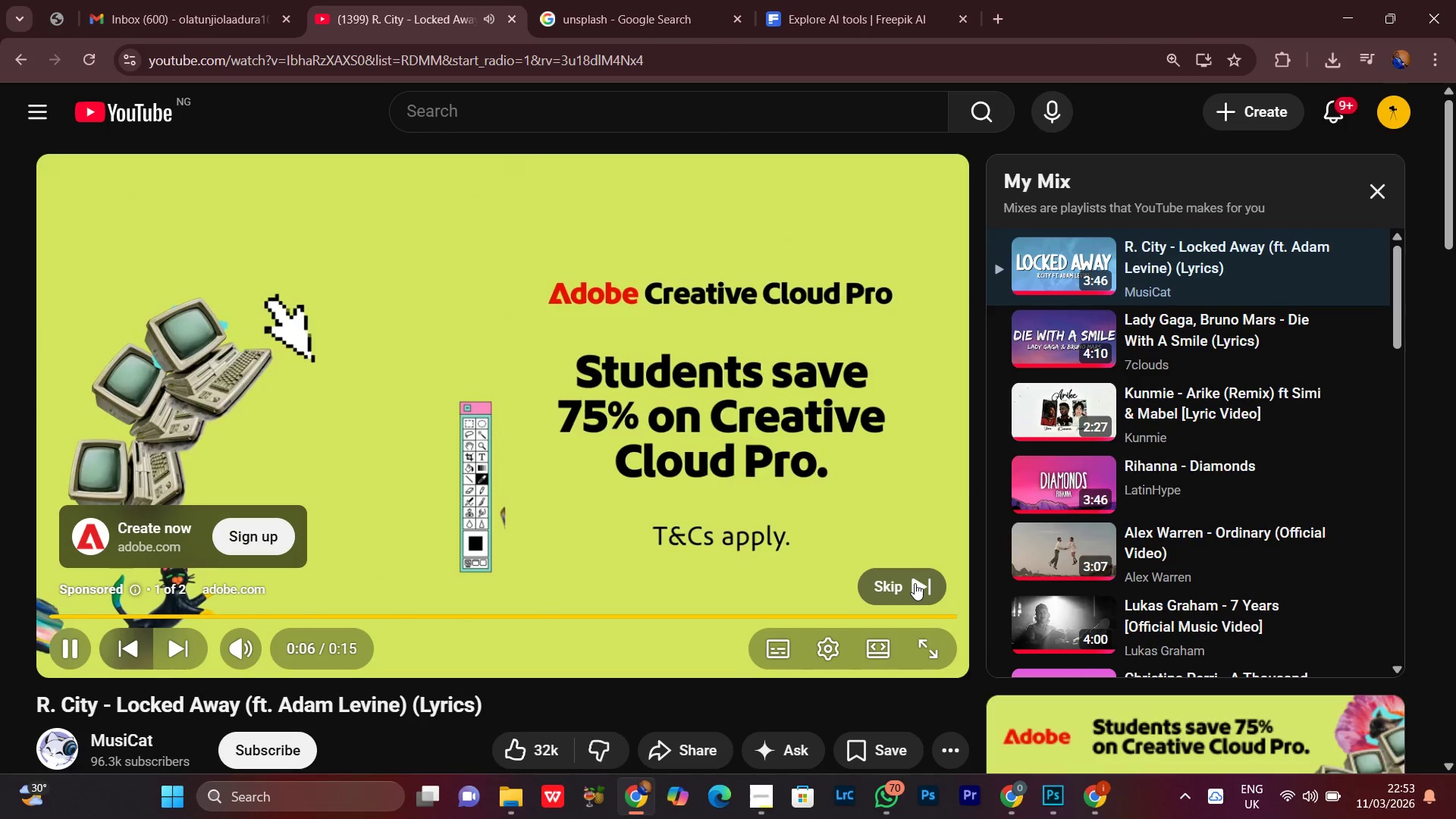 
left_click([915, 583])
 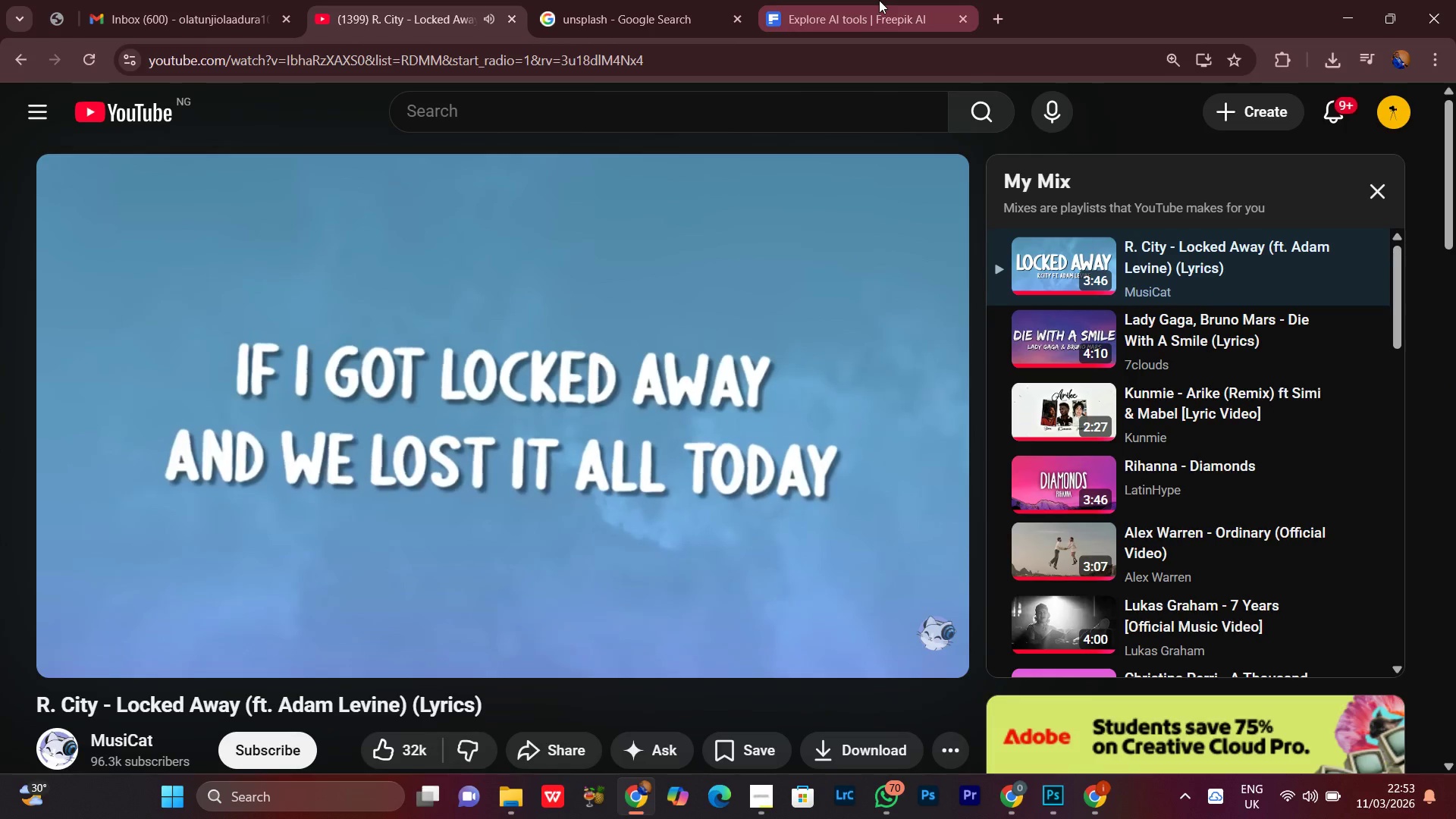 
left_click([879, 0])
 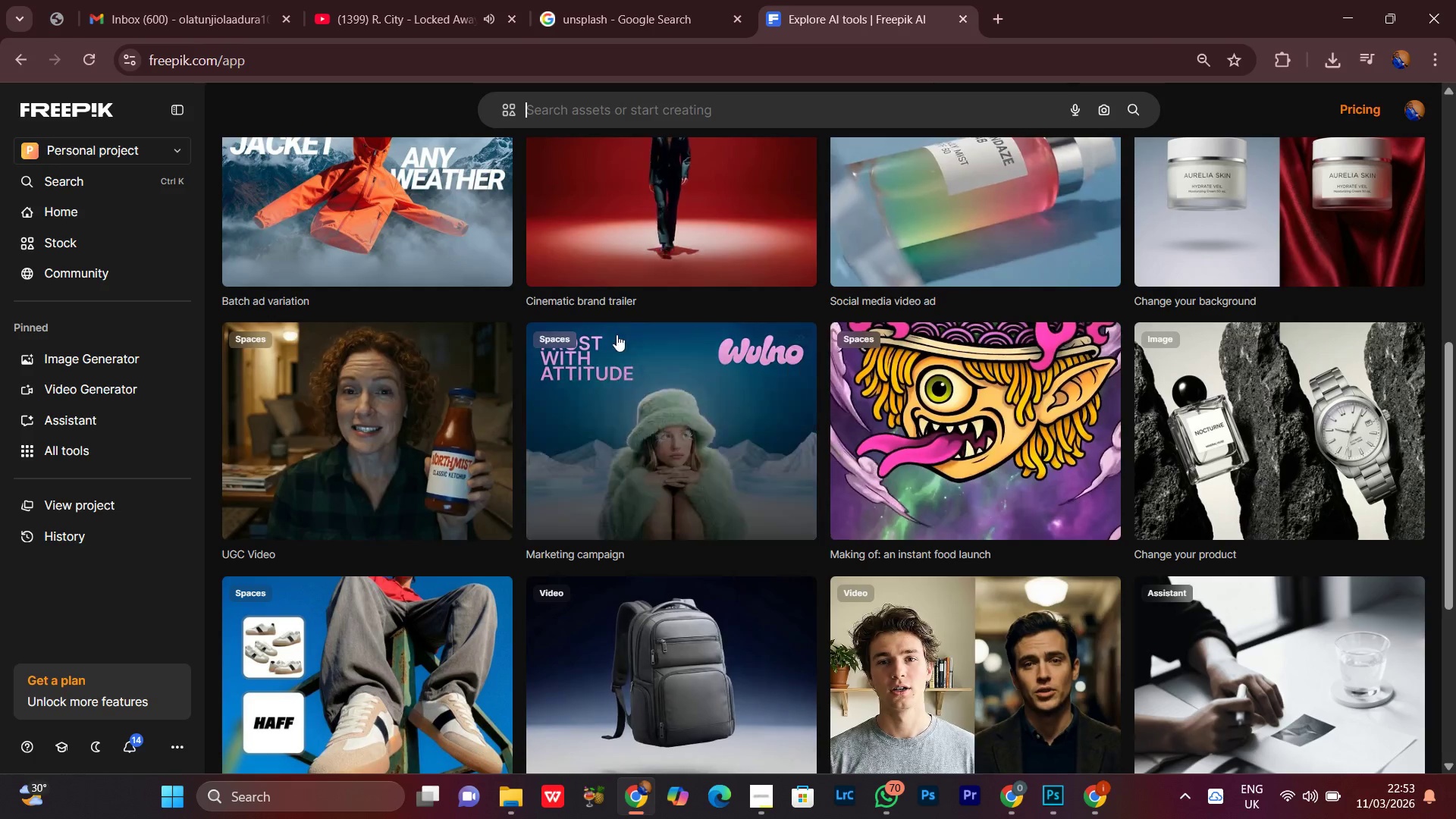 
scroll: coordinate [960, 218], scroll_direction: up, amount: 5.0
 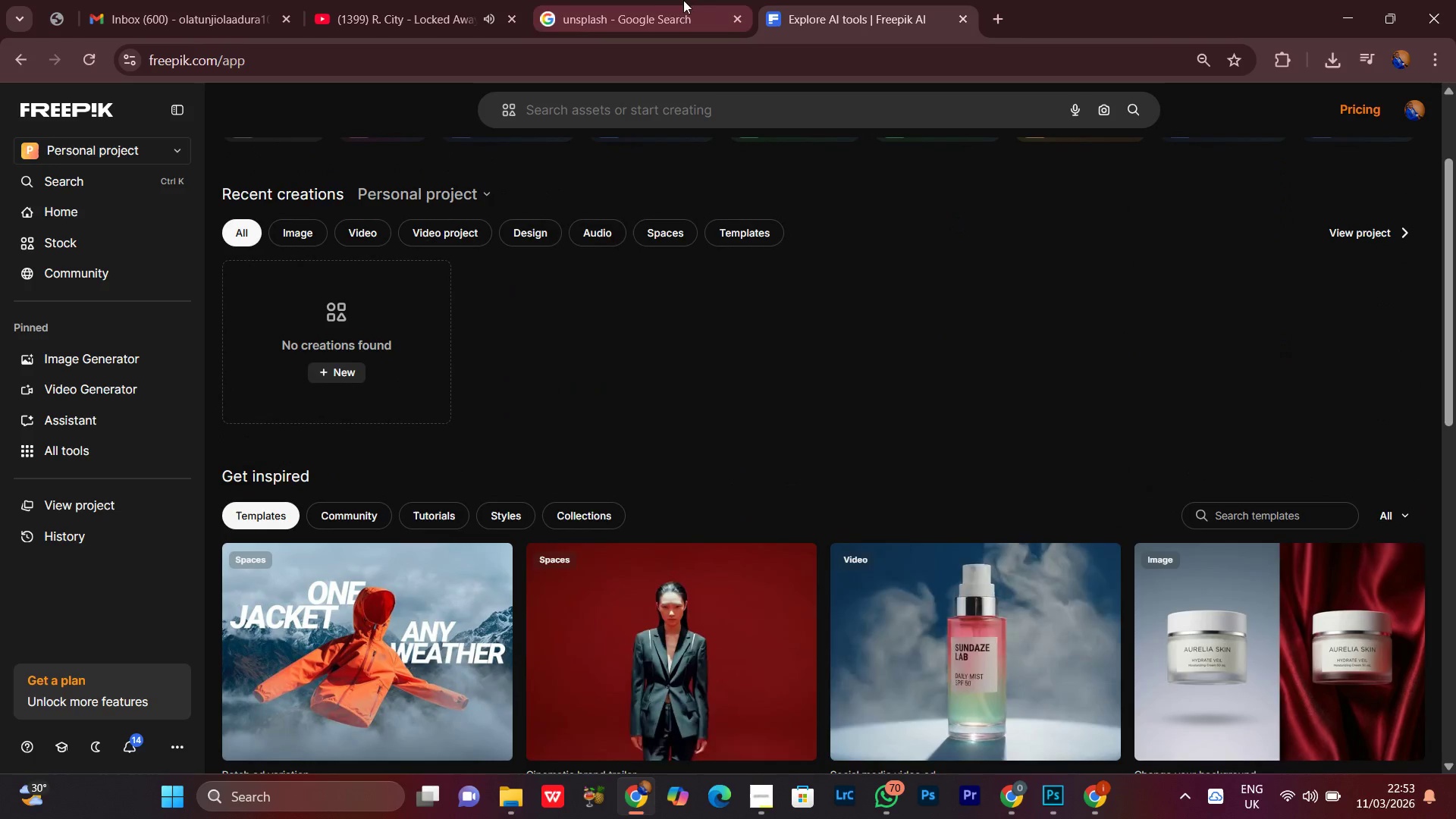 
left_click([647, 0])
 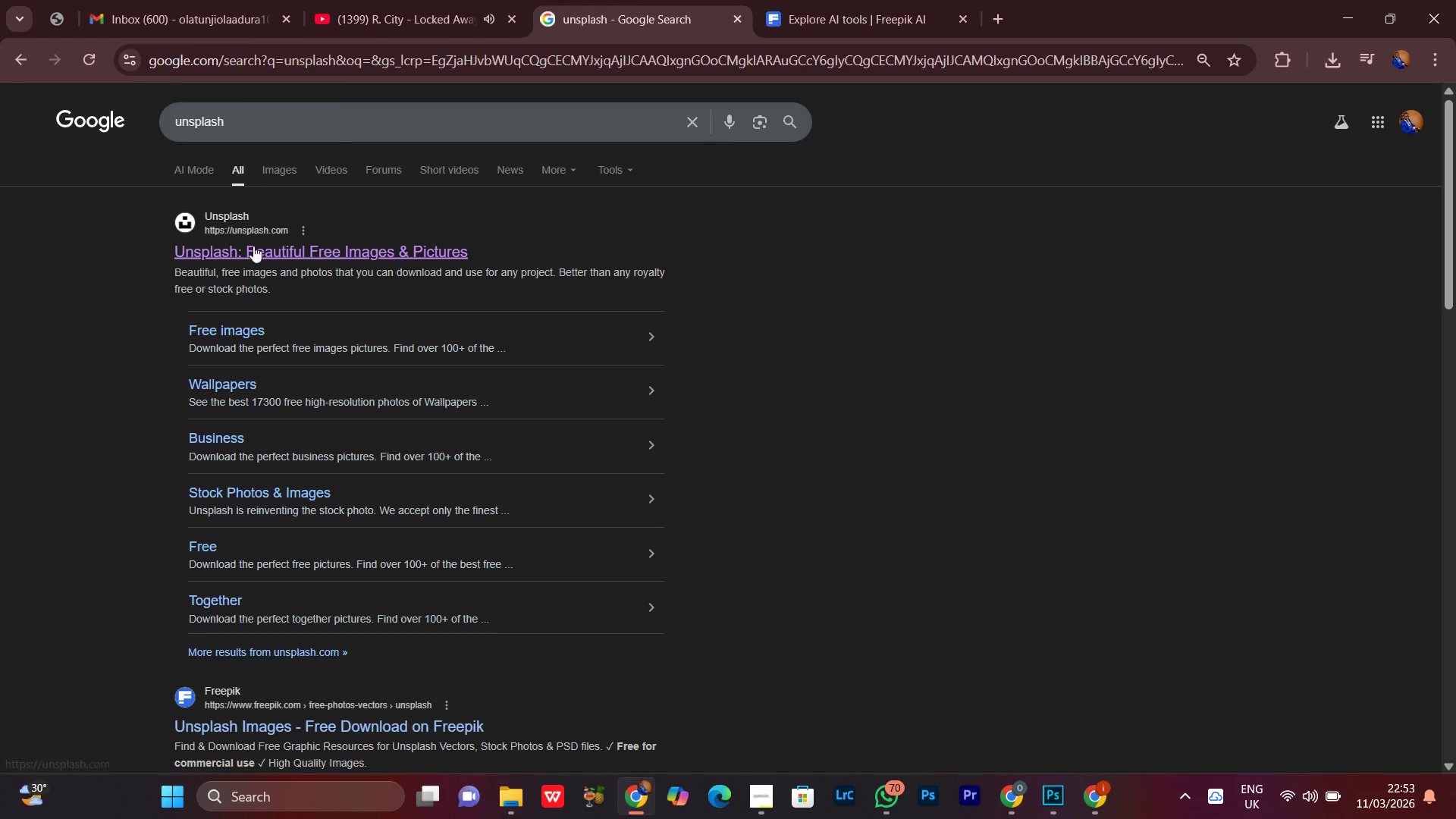 
left_click([250, 253])
 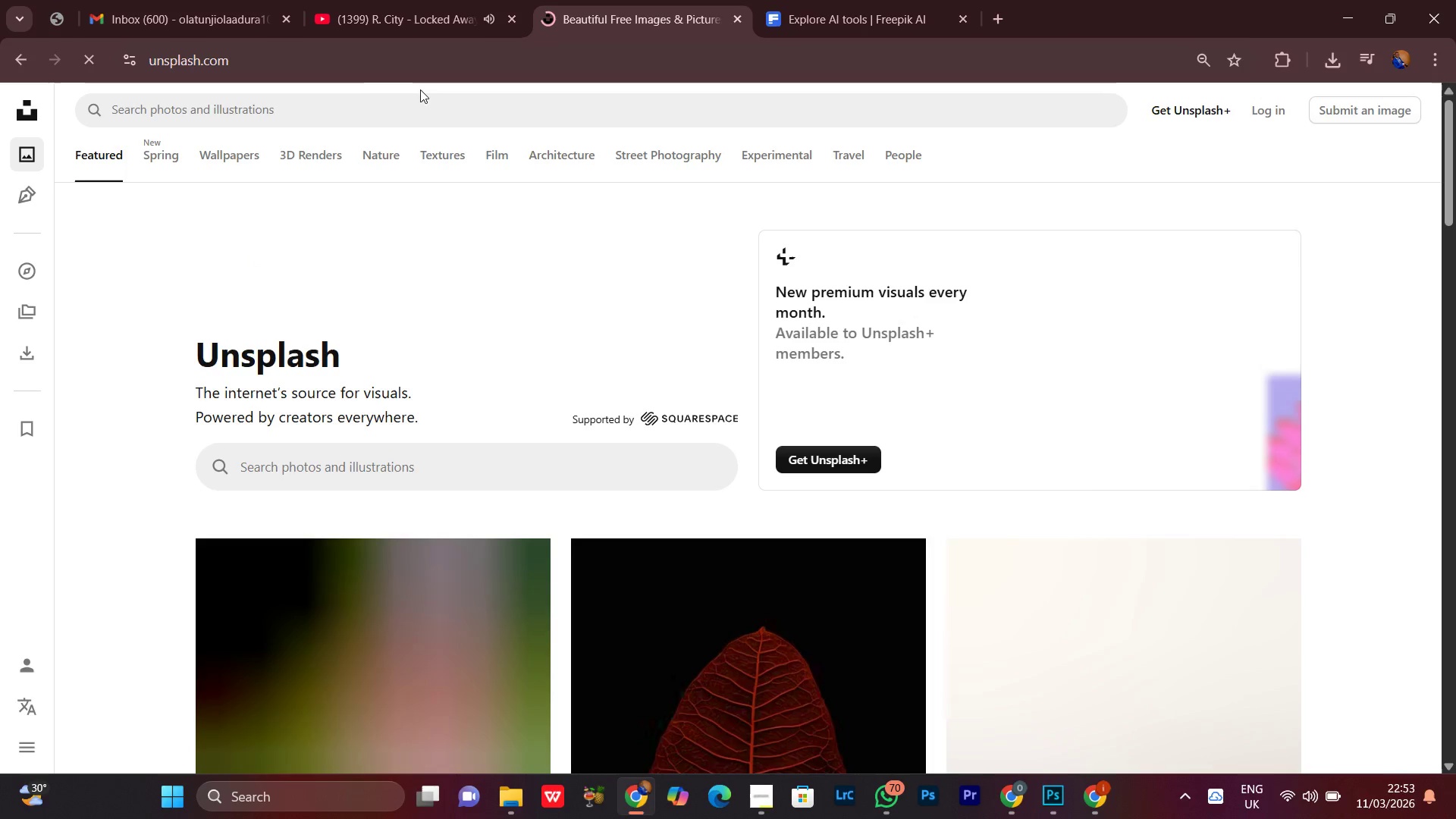 
left_click([297, 114])
 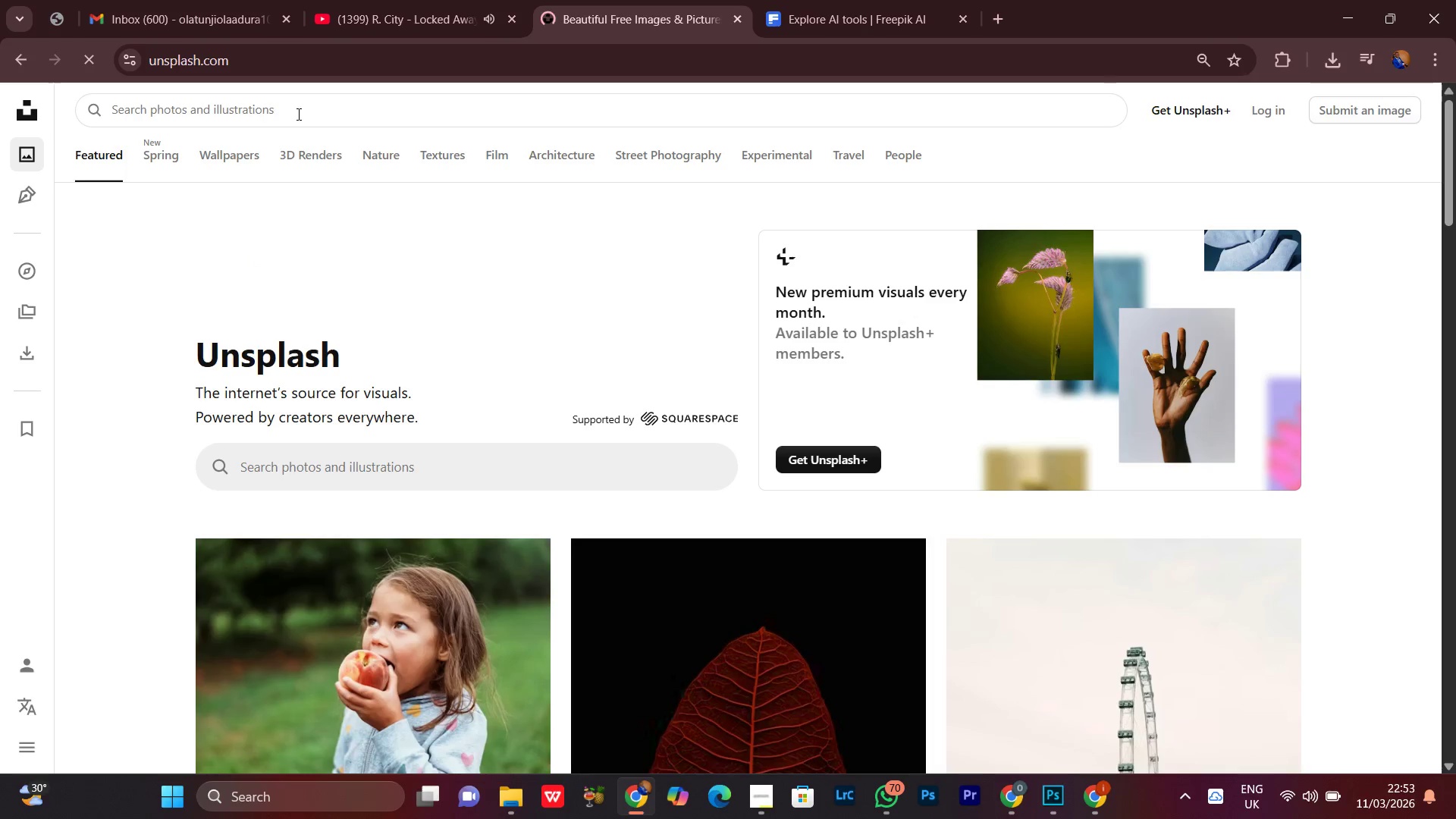 
key(Control+V)
 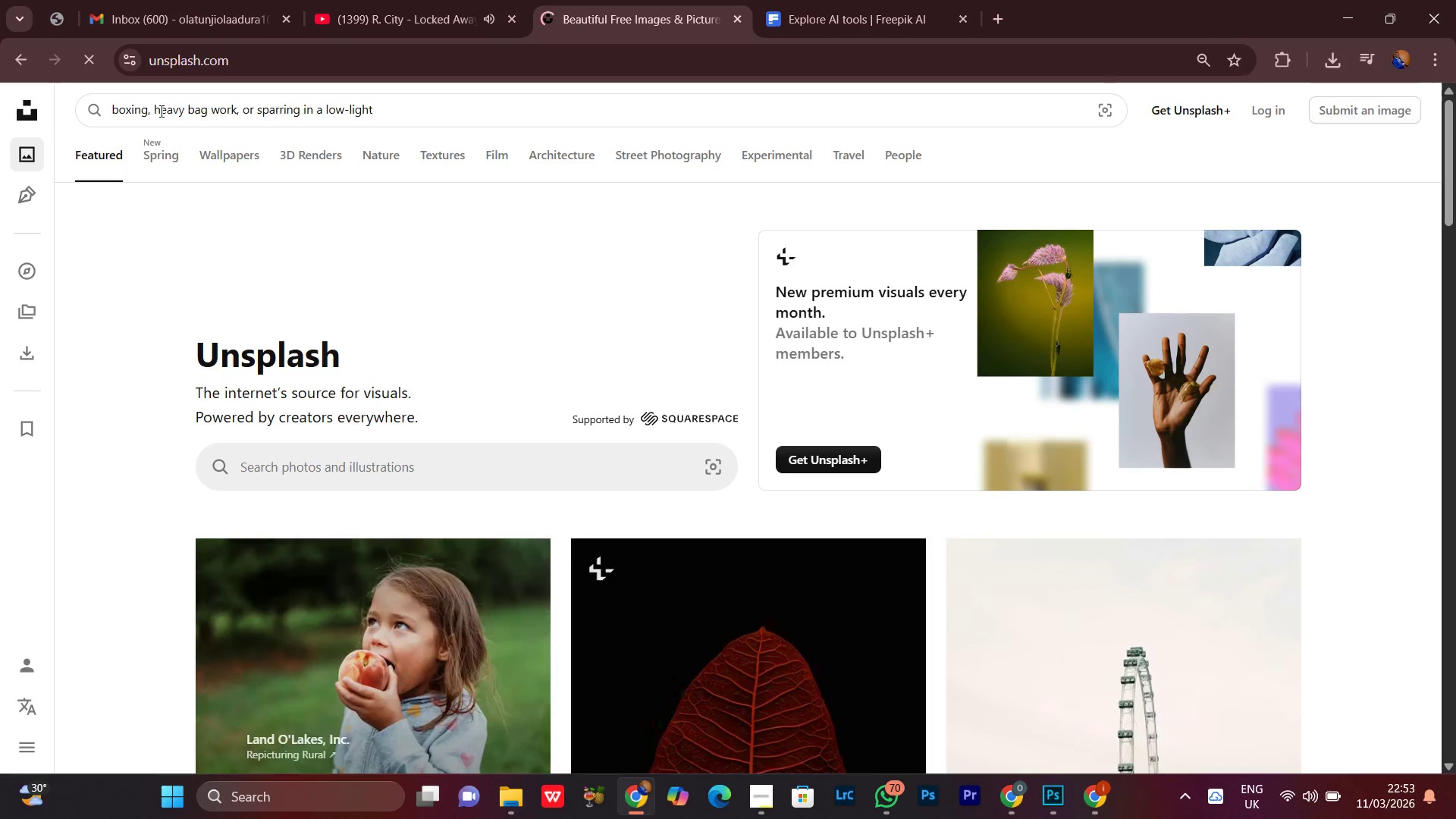 
key(Enter)
 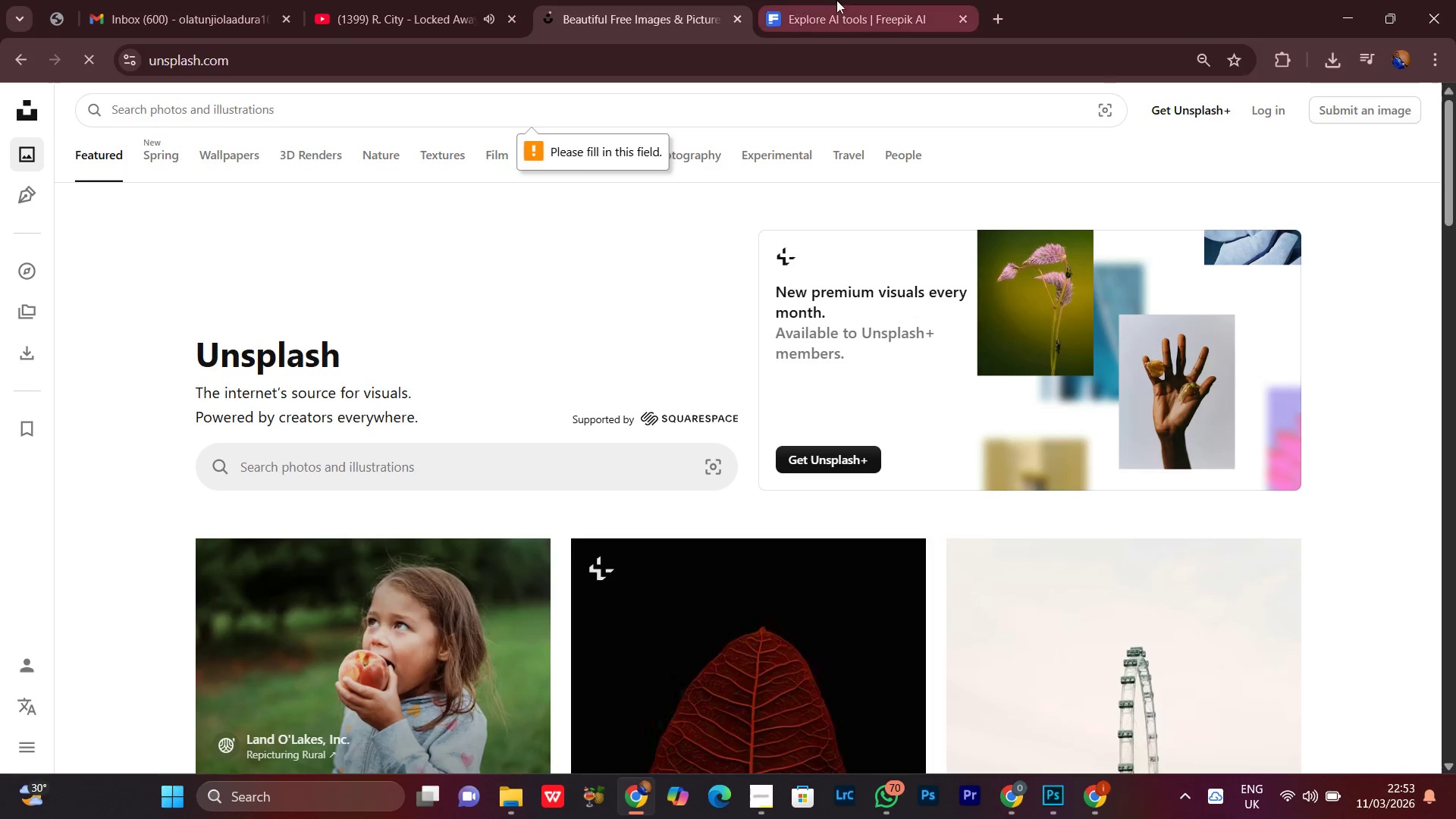 
left_click([886, 0])
 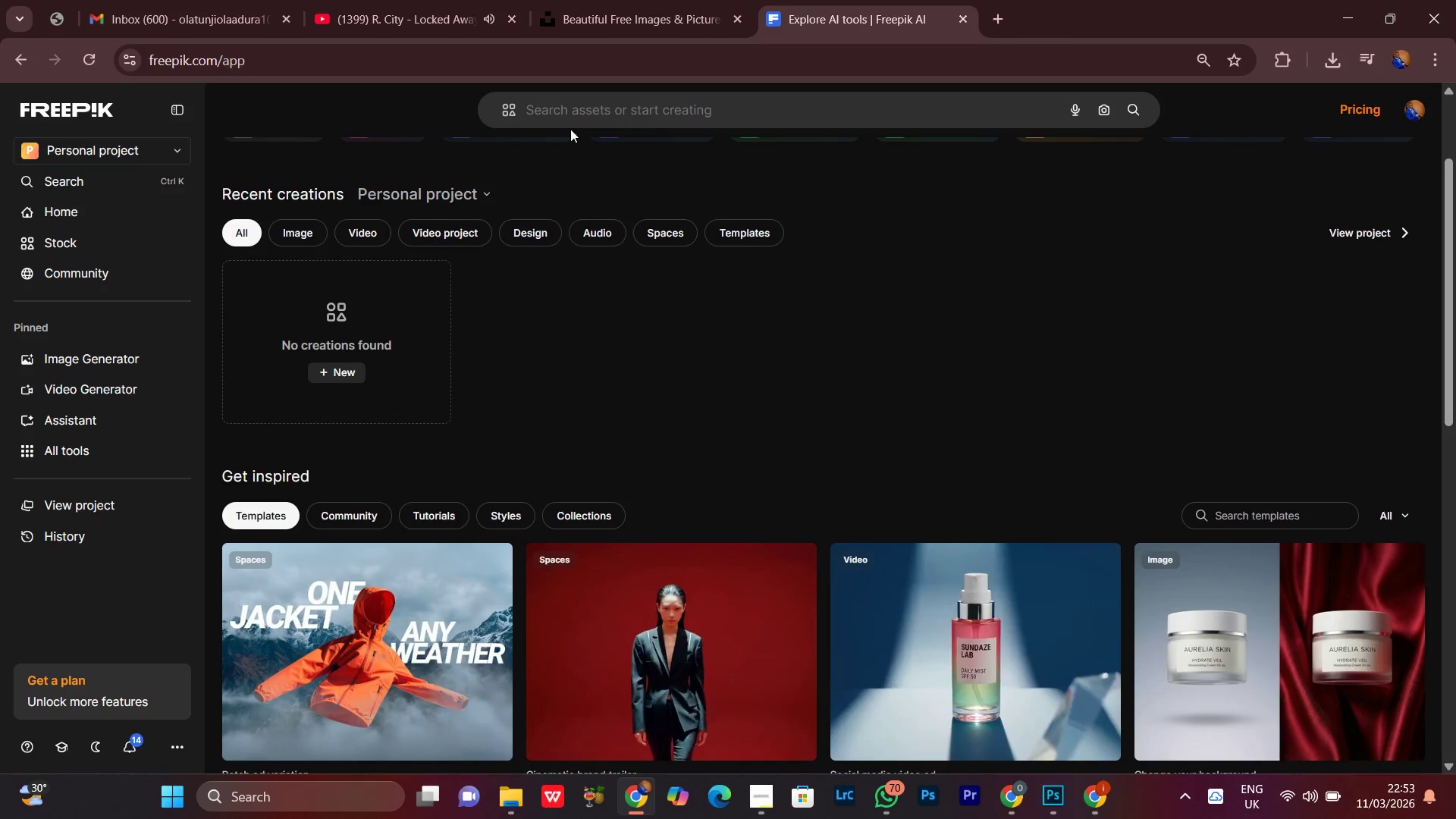 
left_click([566, 123])
 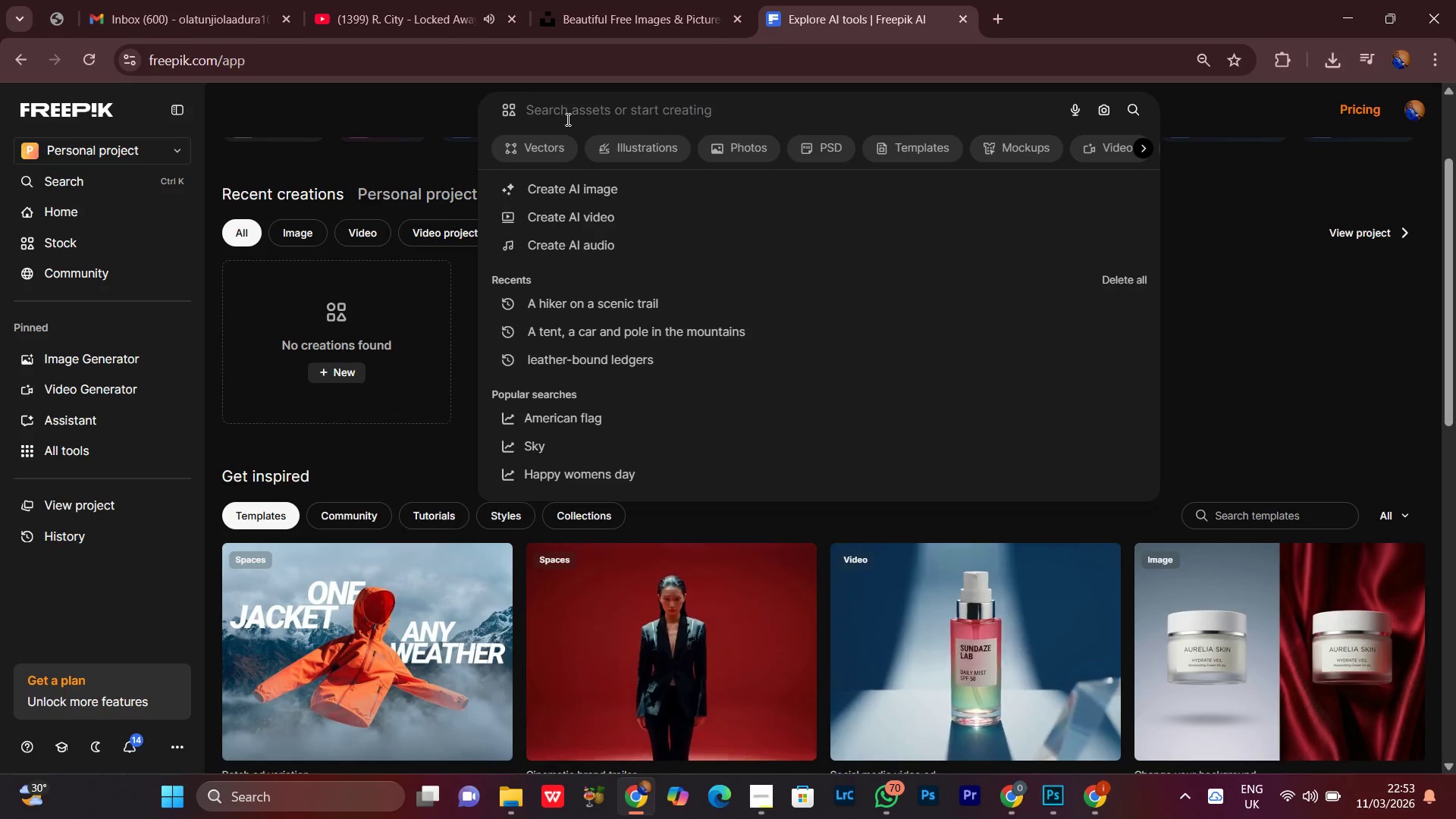 
key(Control+V)
 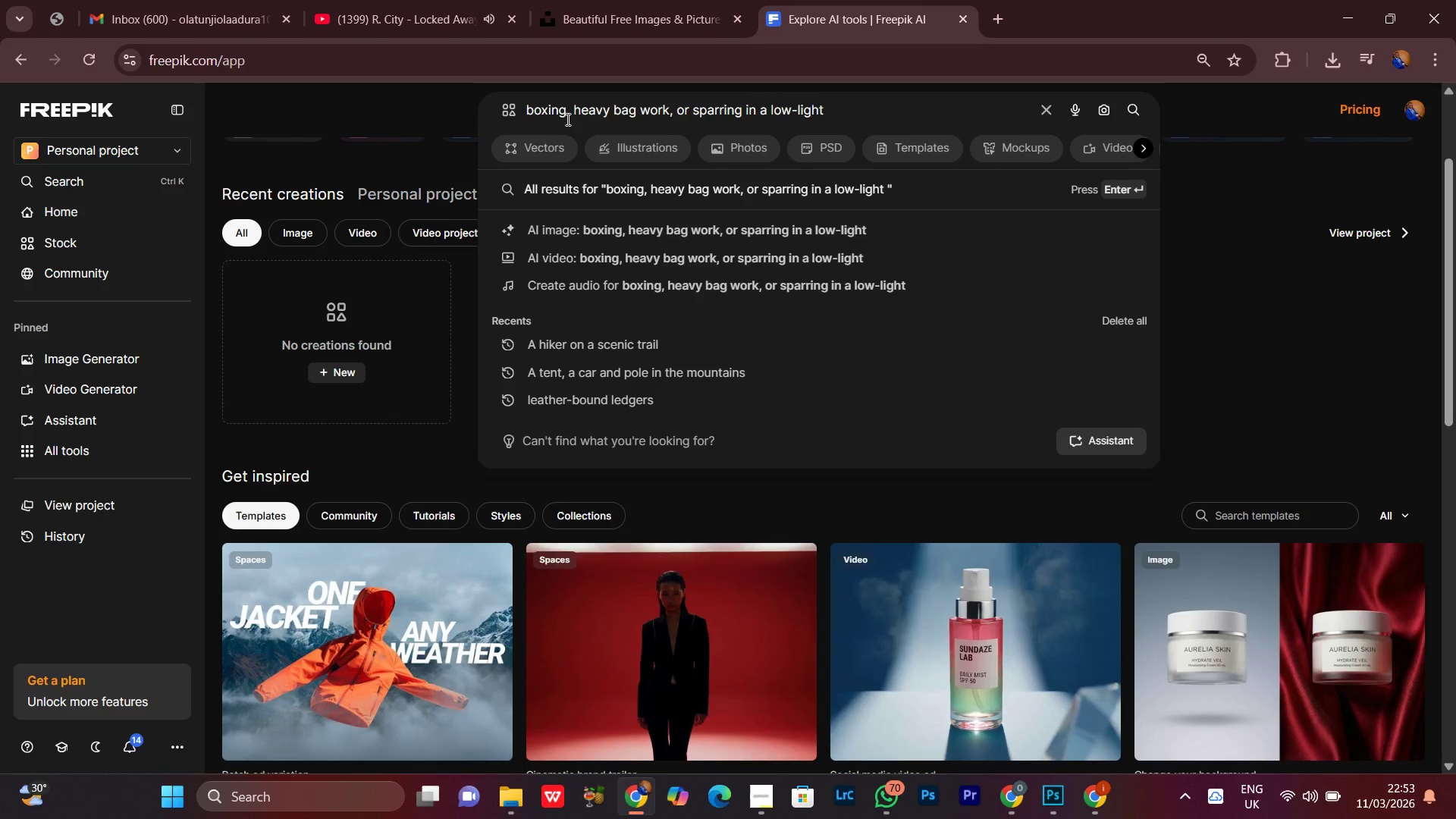 
key(Enter)
 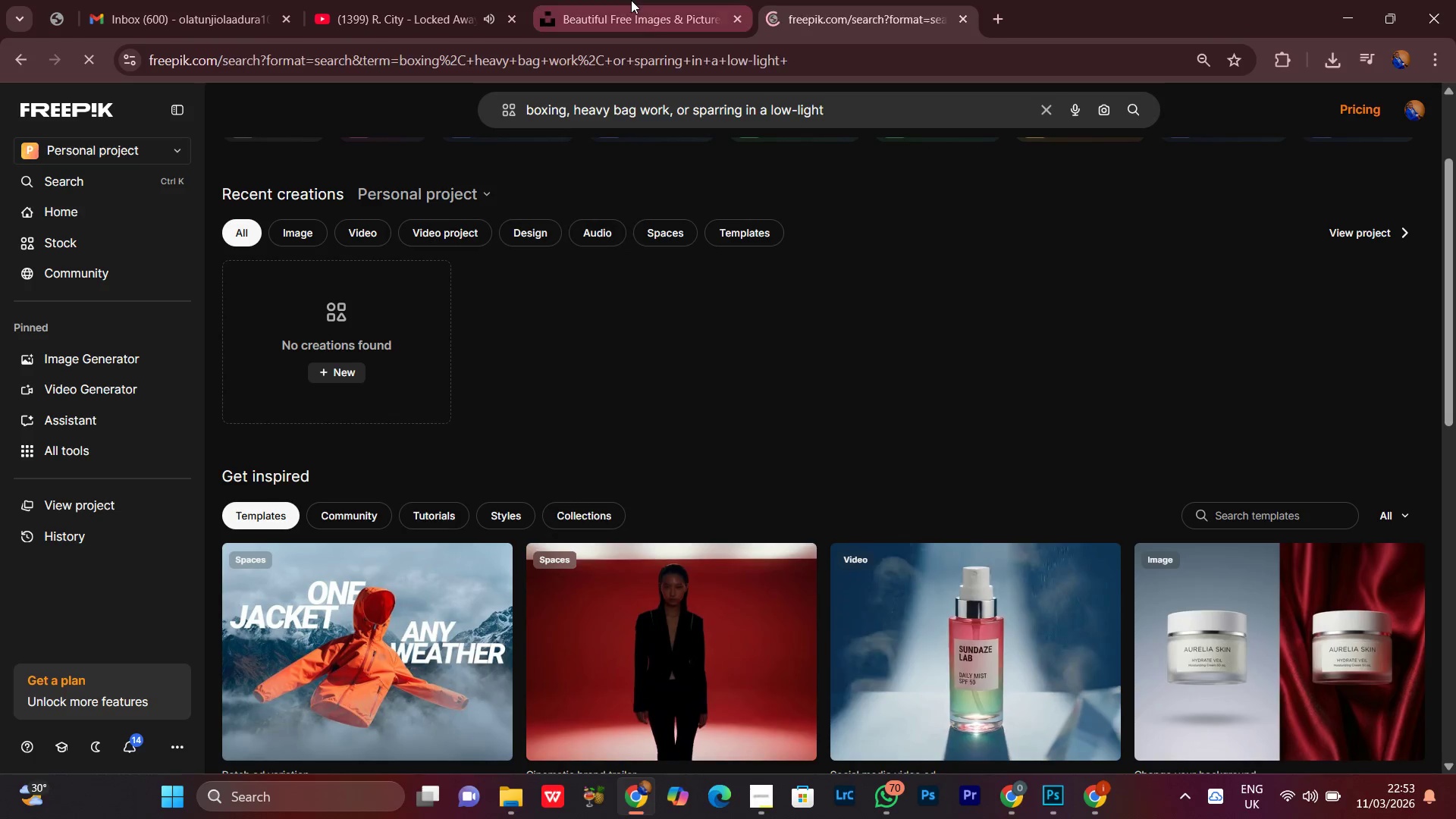 
left_click([631, 0])
 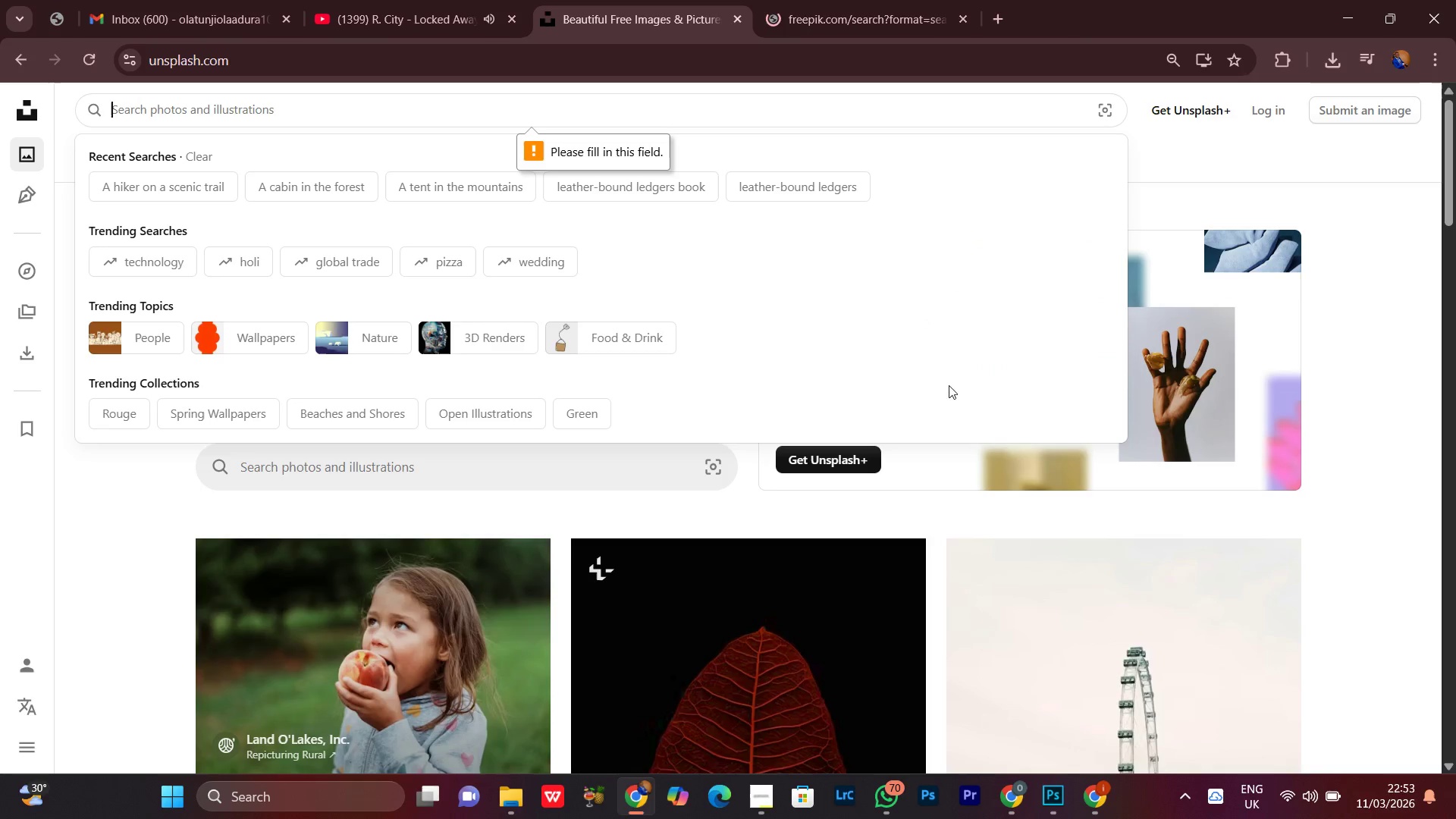 
scroll: coordinate [950, 375], scroll_direction: down, amount: 1.0
 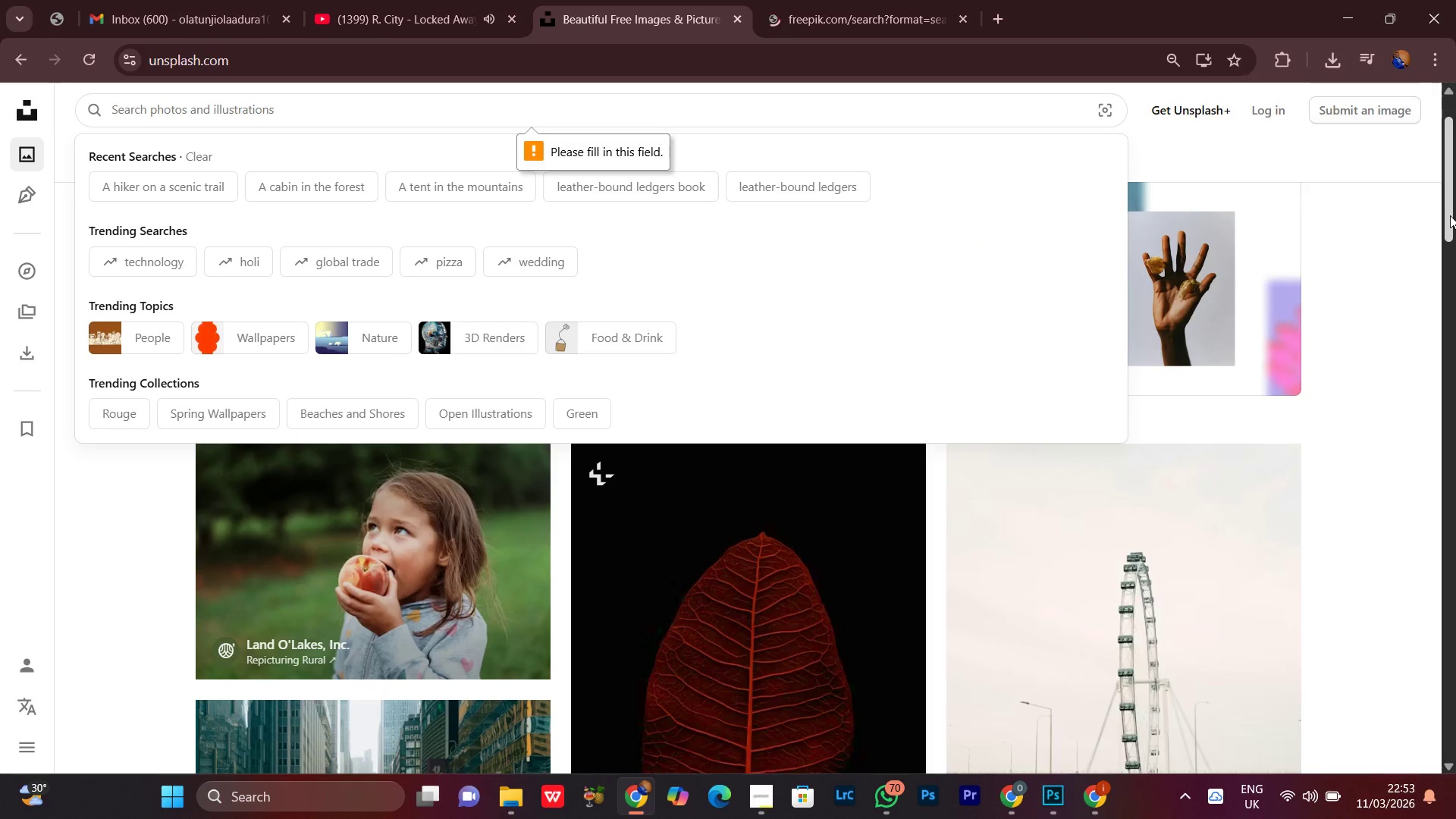 
left_click_drag(start_coordinate=[1450, 215], to_coordinate=[1449, 287])
 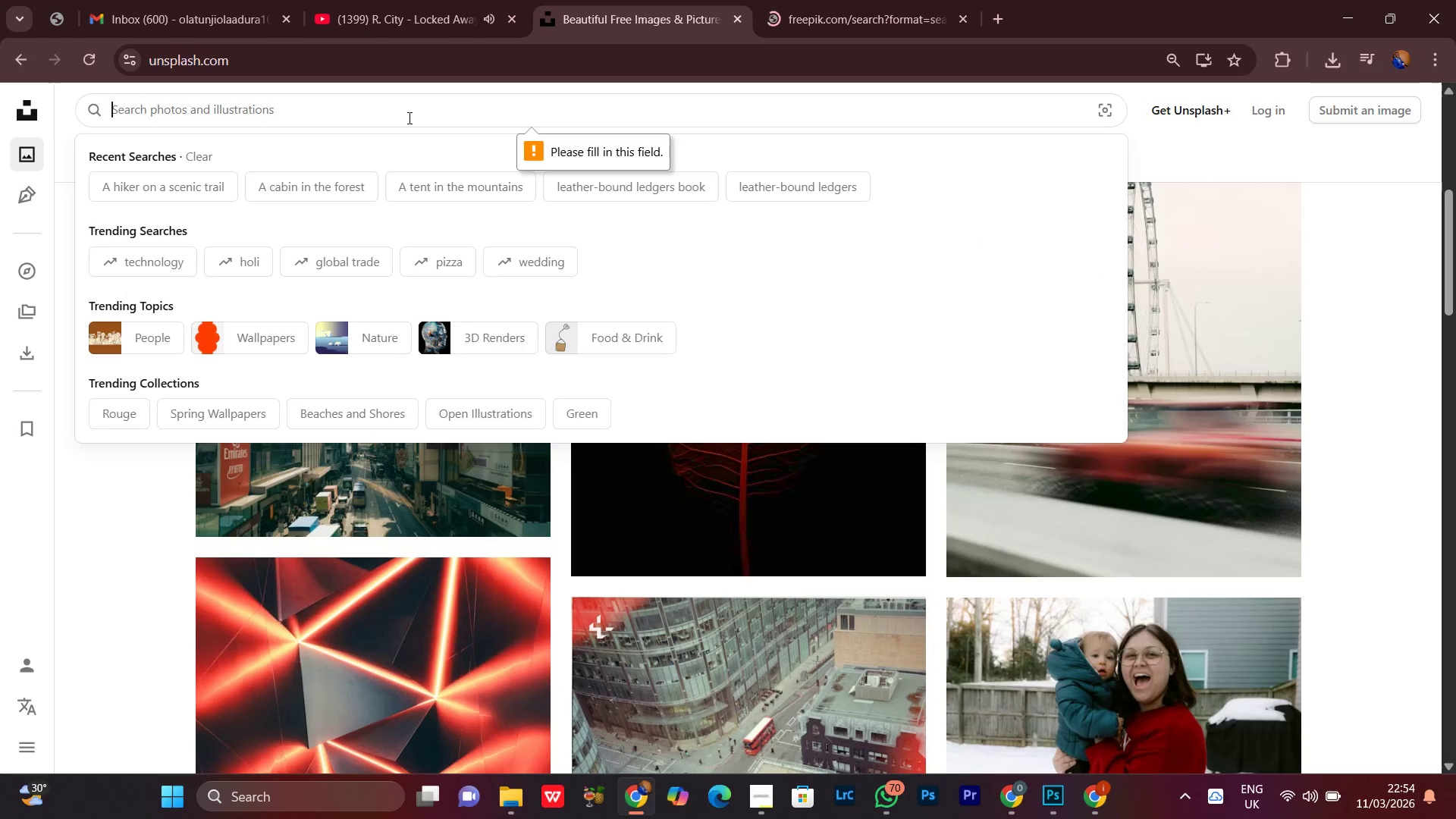 
left_click([405, 117])
 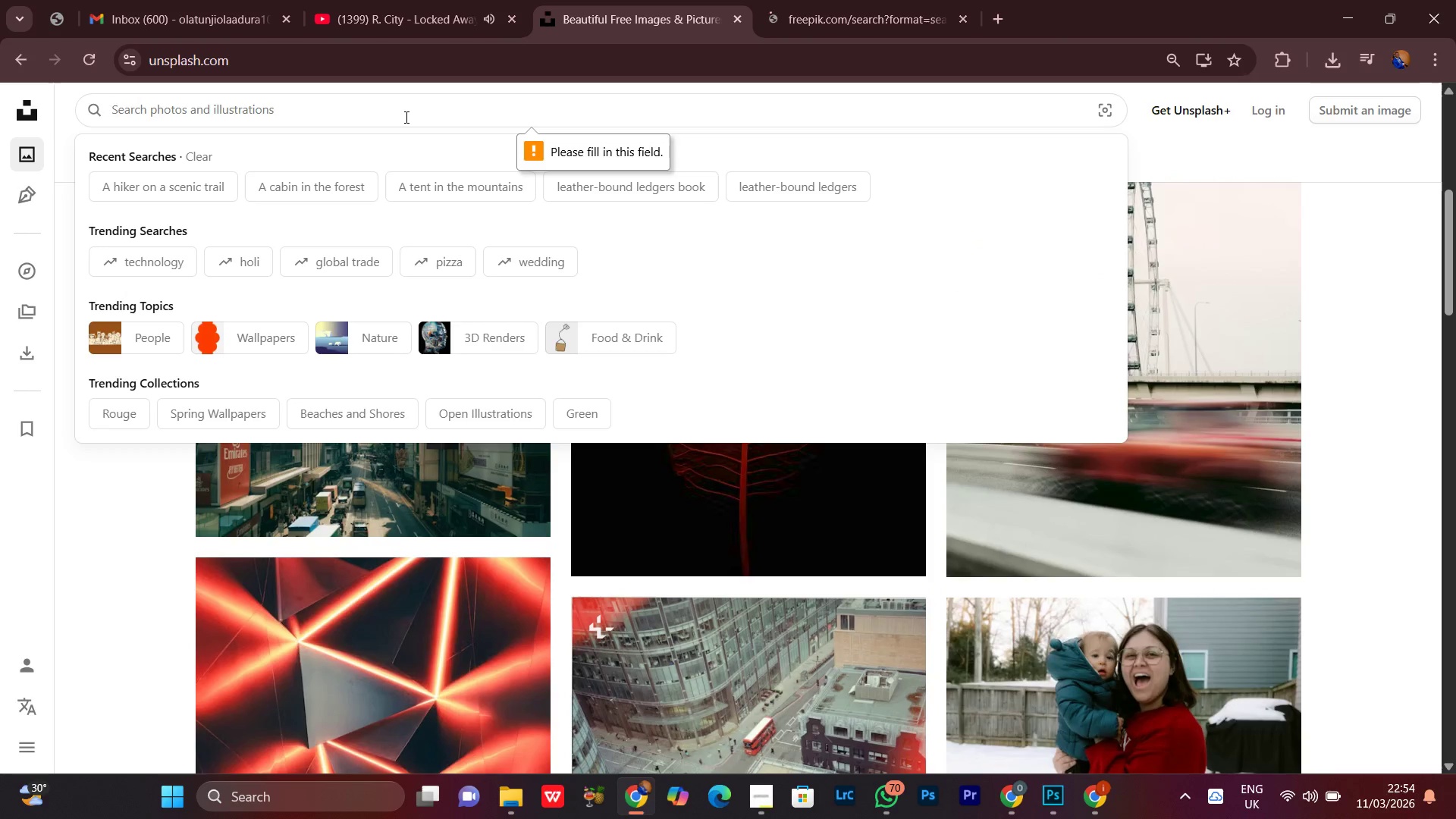 
key(Control+V)
 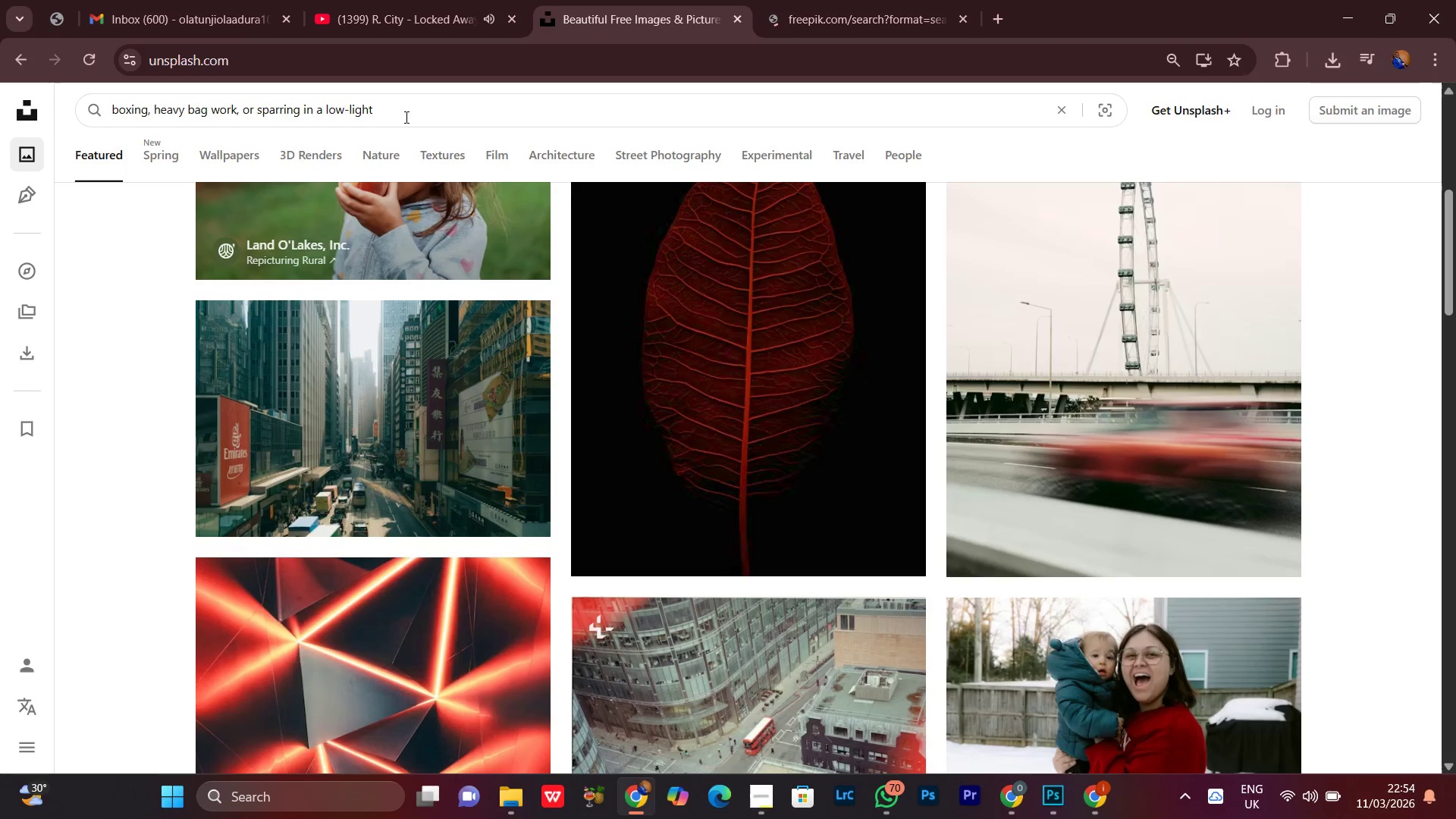 
key(Enter)
 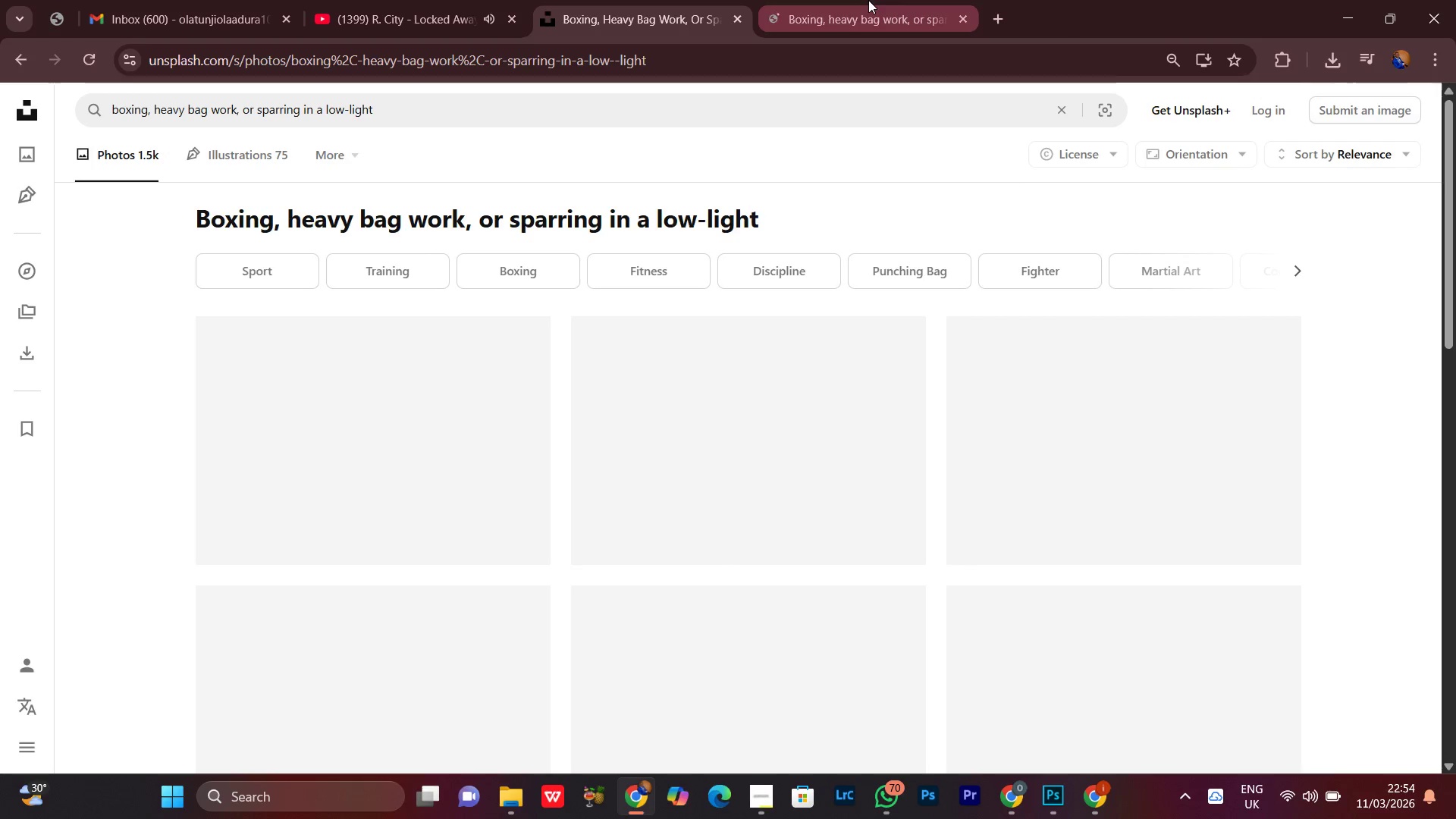 
left_click([868, 0])
 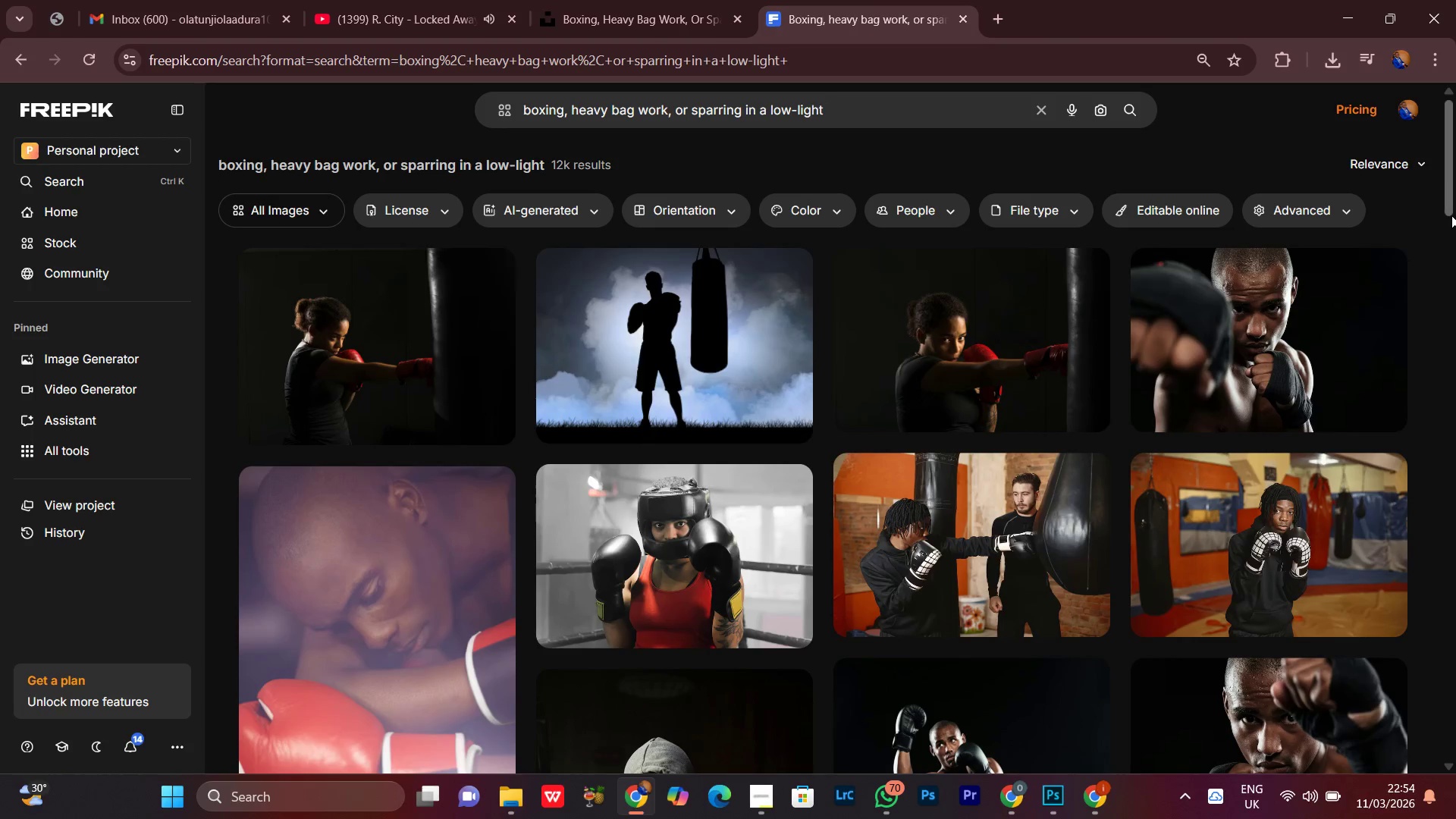 
left_click_drag(start_coordinate=[1447, 192], to_coordinate=[1447, 576])
 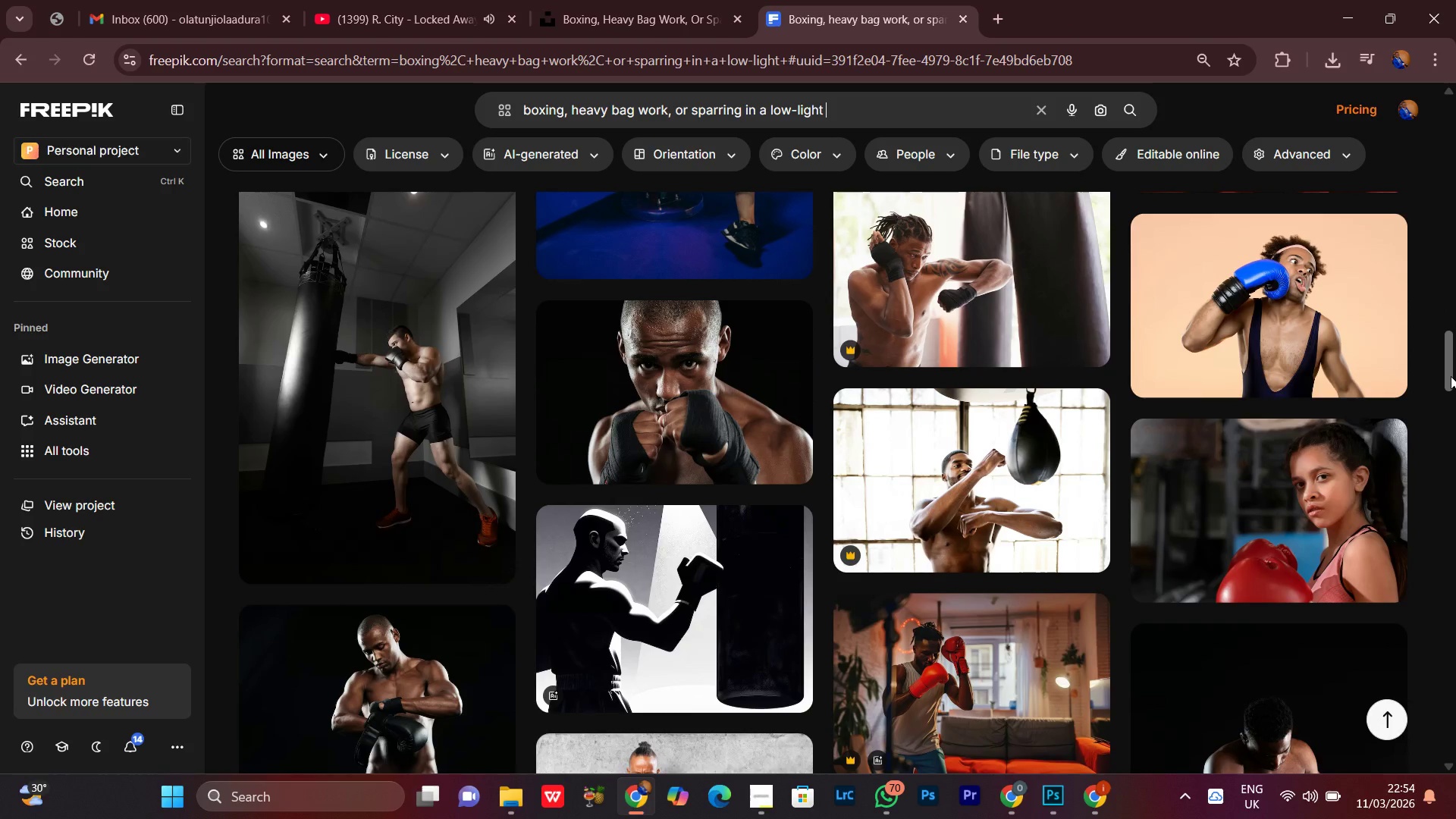 
scroll: coordinate [1451, 376], scroll_direction: none, amount: 0.0
 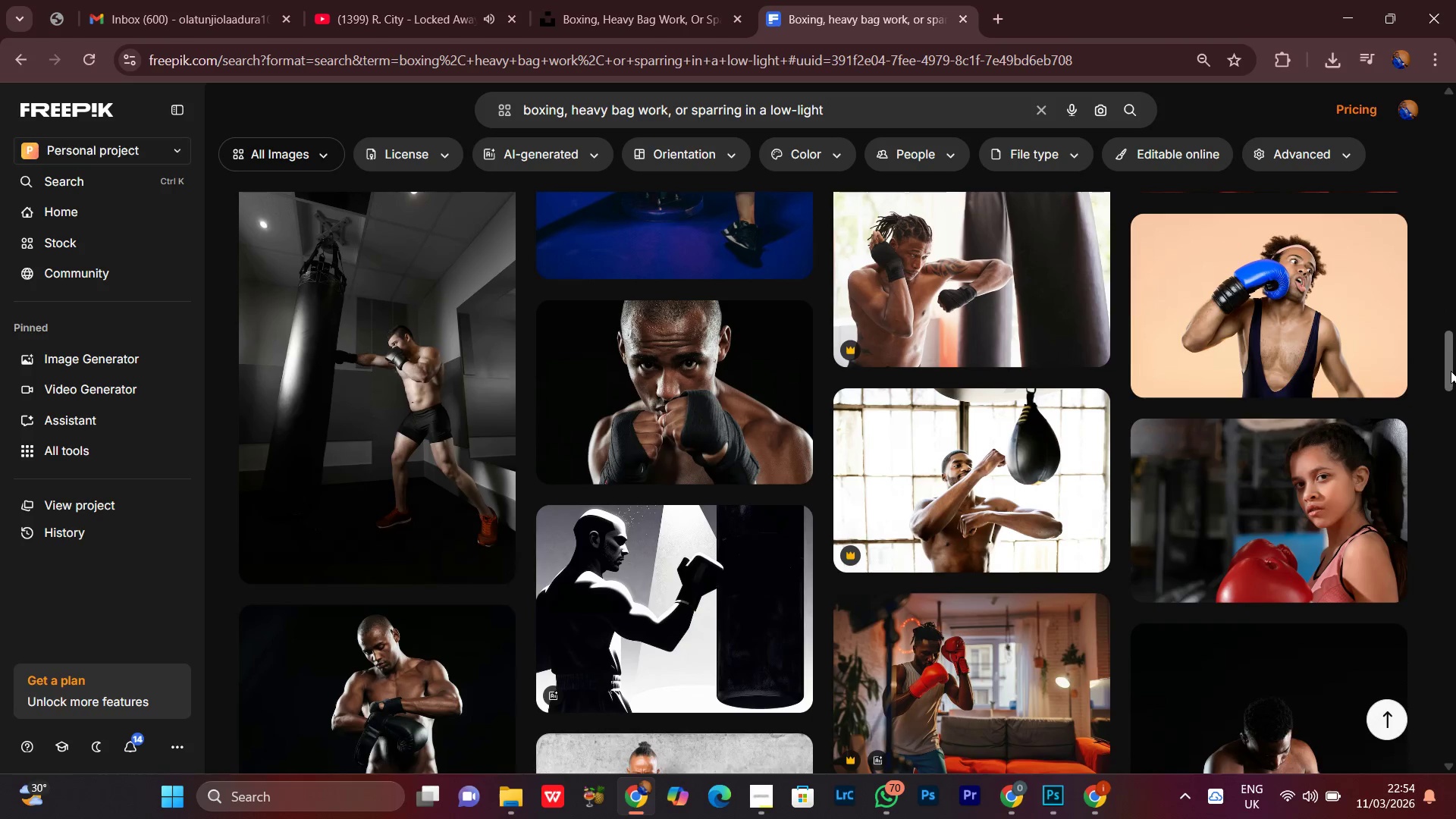 
left_click_drag(start_coordinate=[1444, 356], to_coordinate=[1441, 501])
 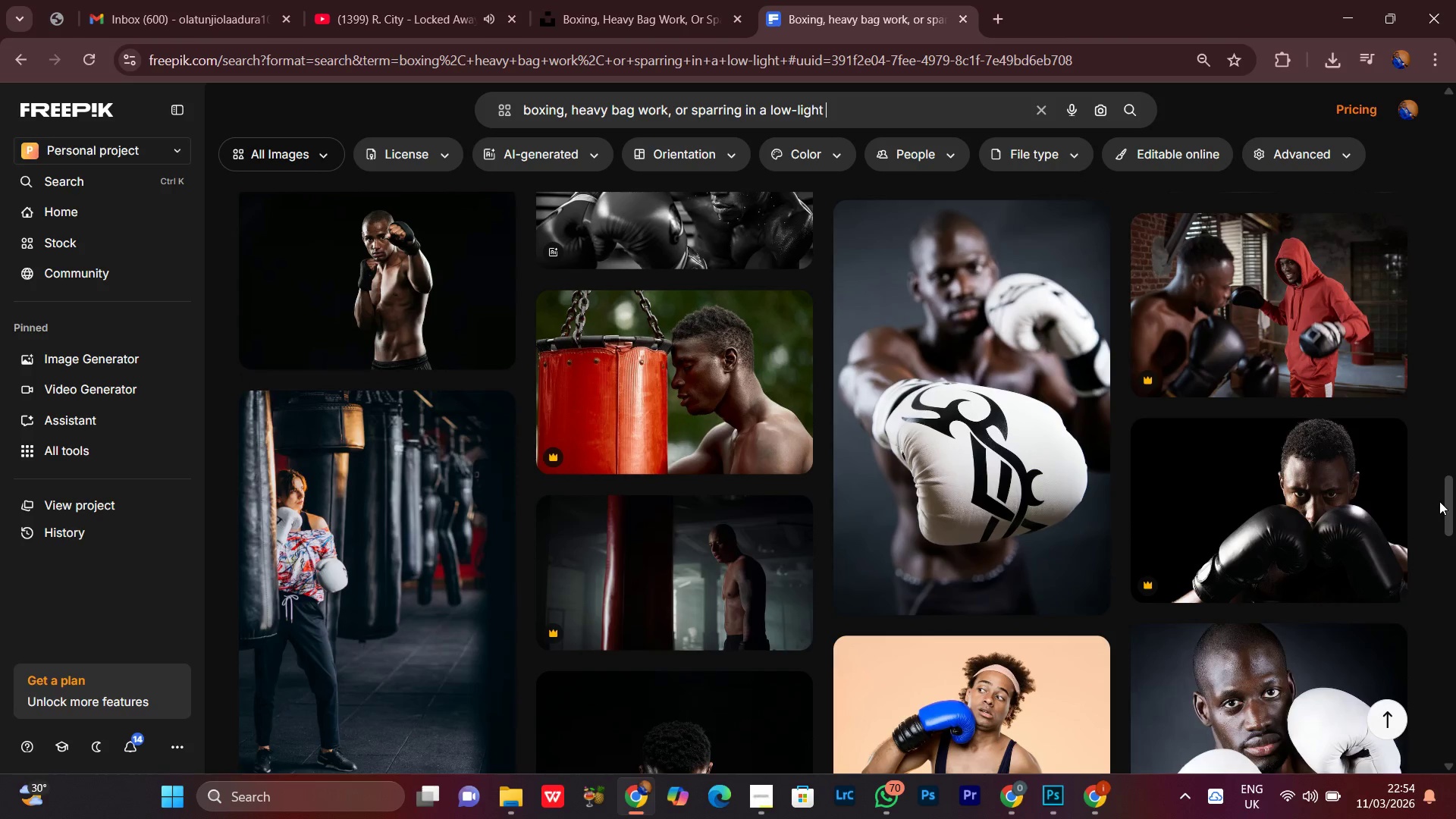 
scroll: coordinate [1439, 501], scroll_direction: up, amount: 1.0
 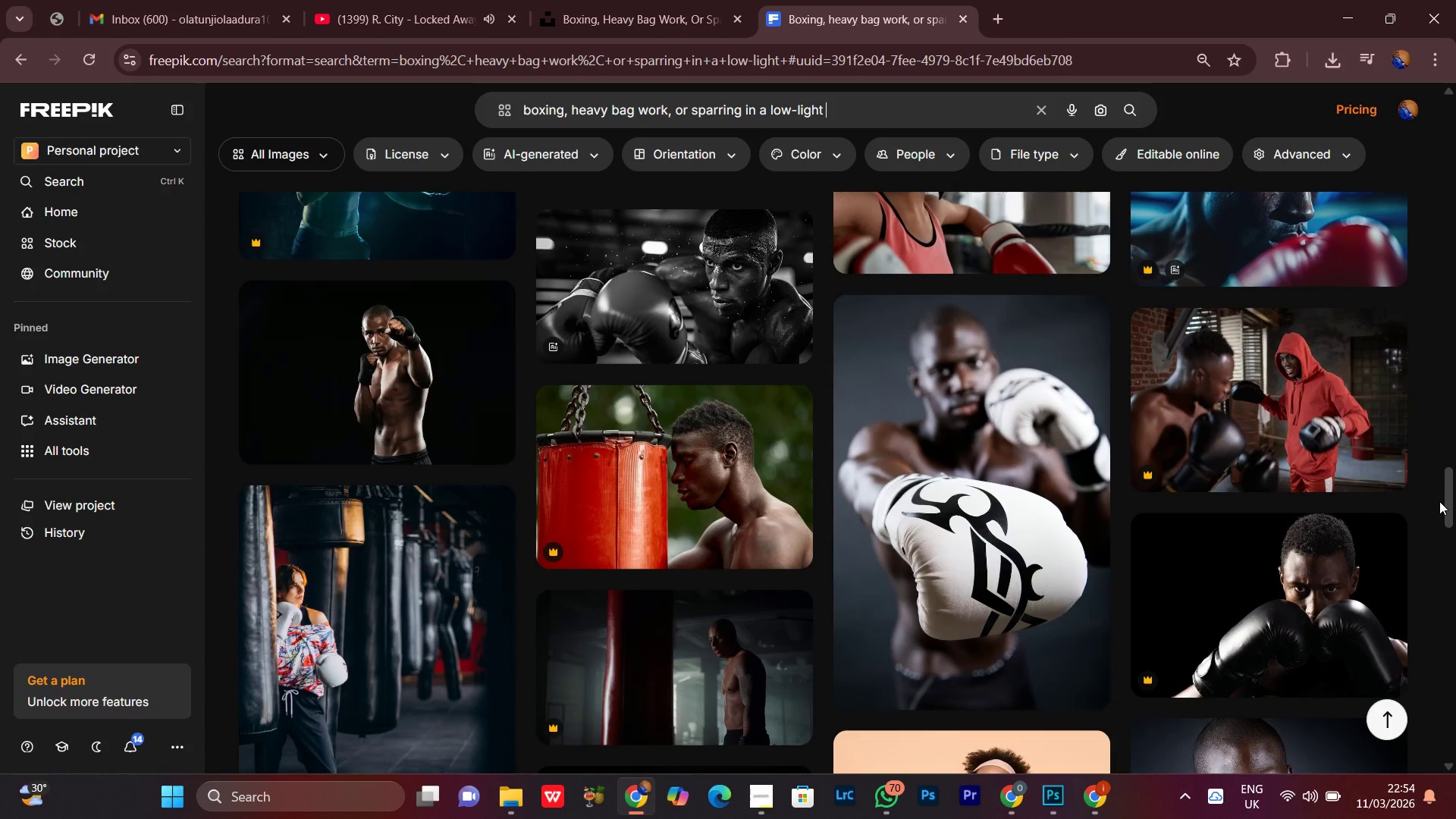 
scroll: coordinate [1439, 501], scroll_direction: down, amount: 1.0
 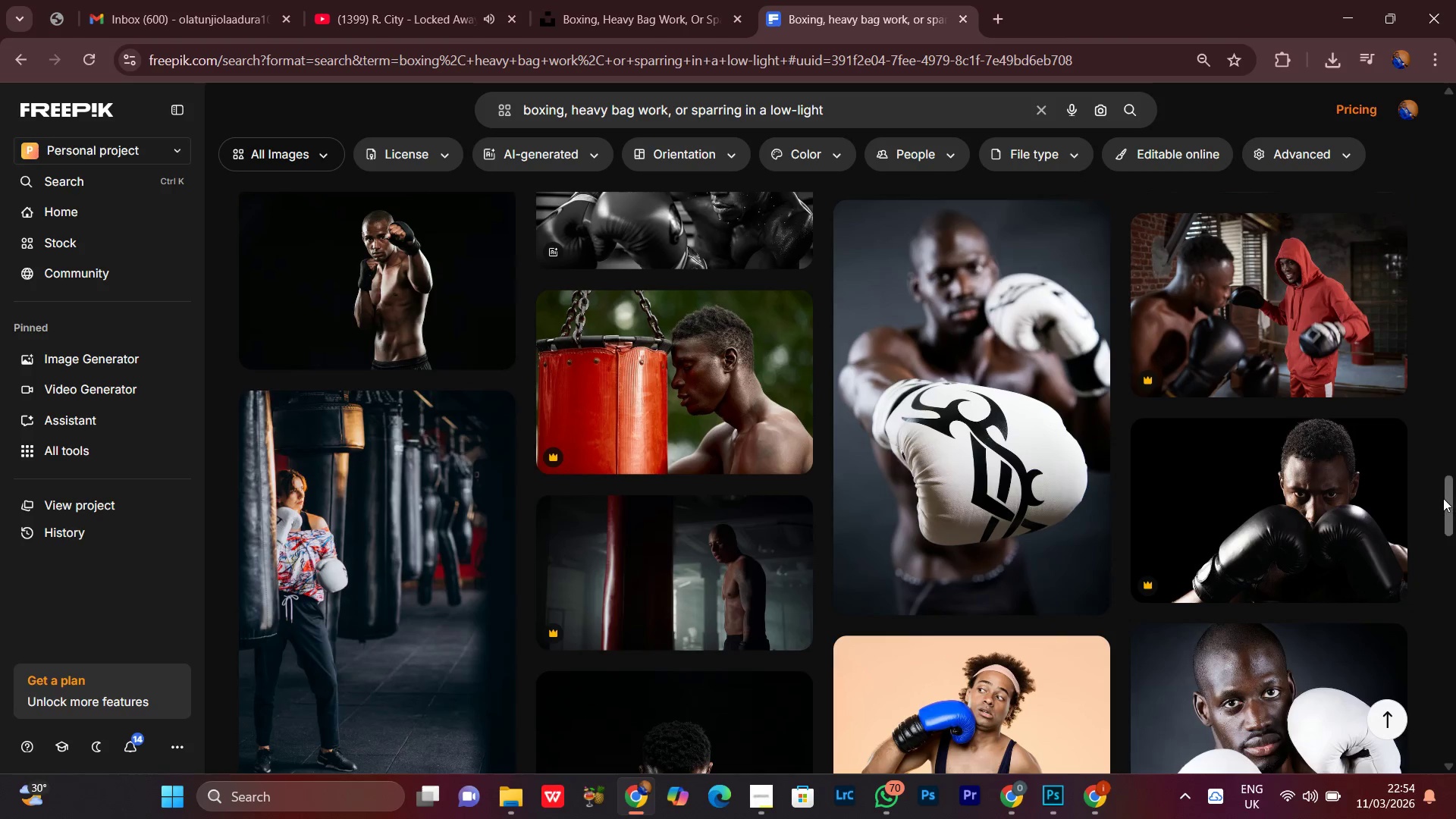 
scroll: coordinate [1436, 494], scroll_direction: up, amount: 3.0
 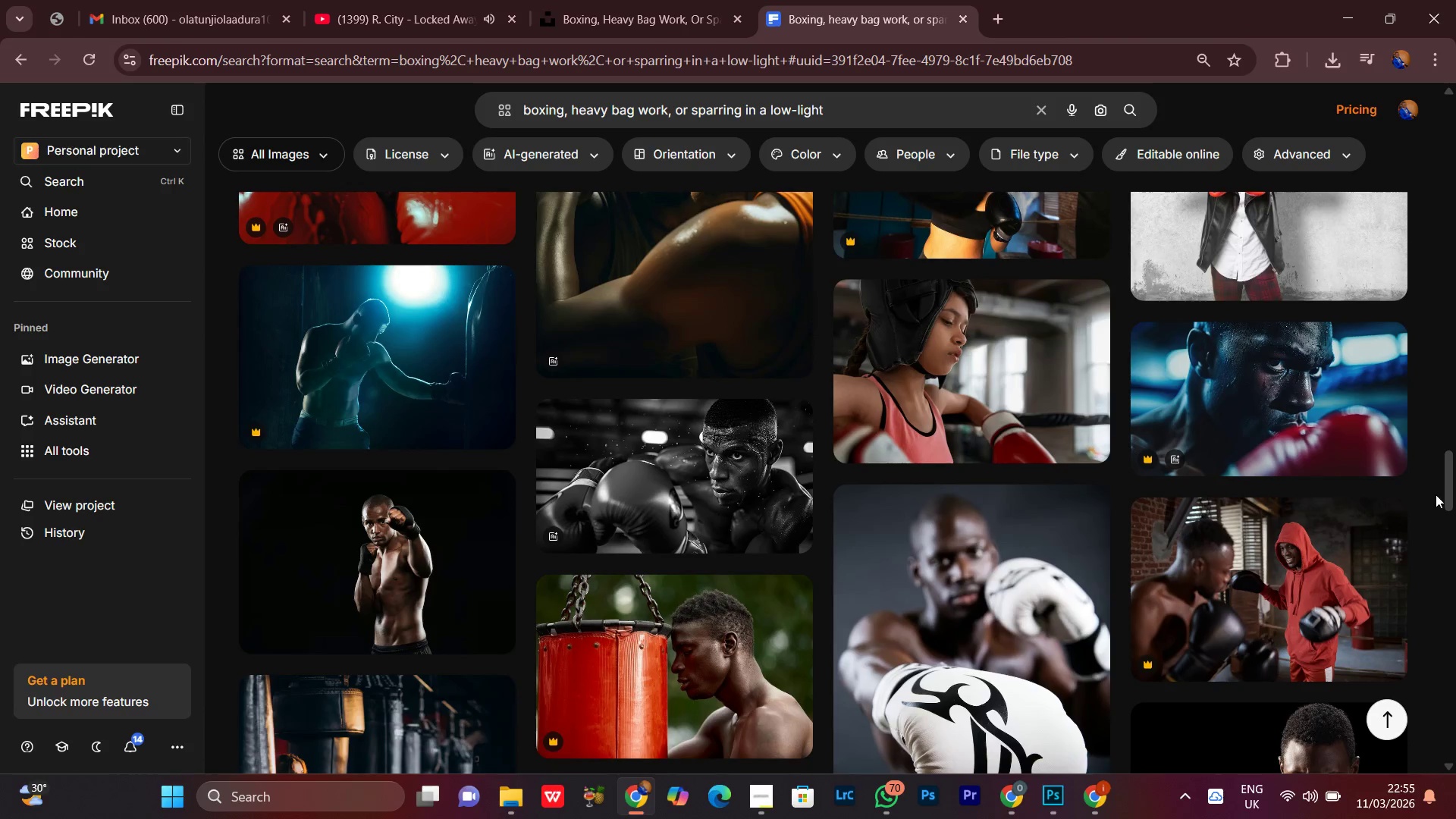 
scroll: coordinate [1436, 494], scroll_direction: down, amount: 2.0
 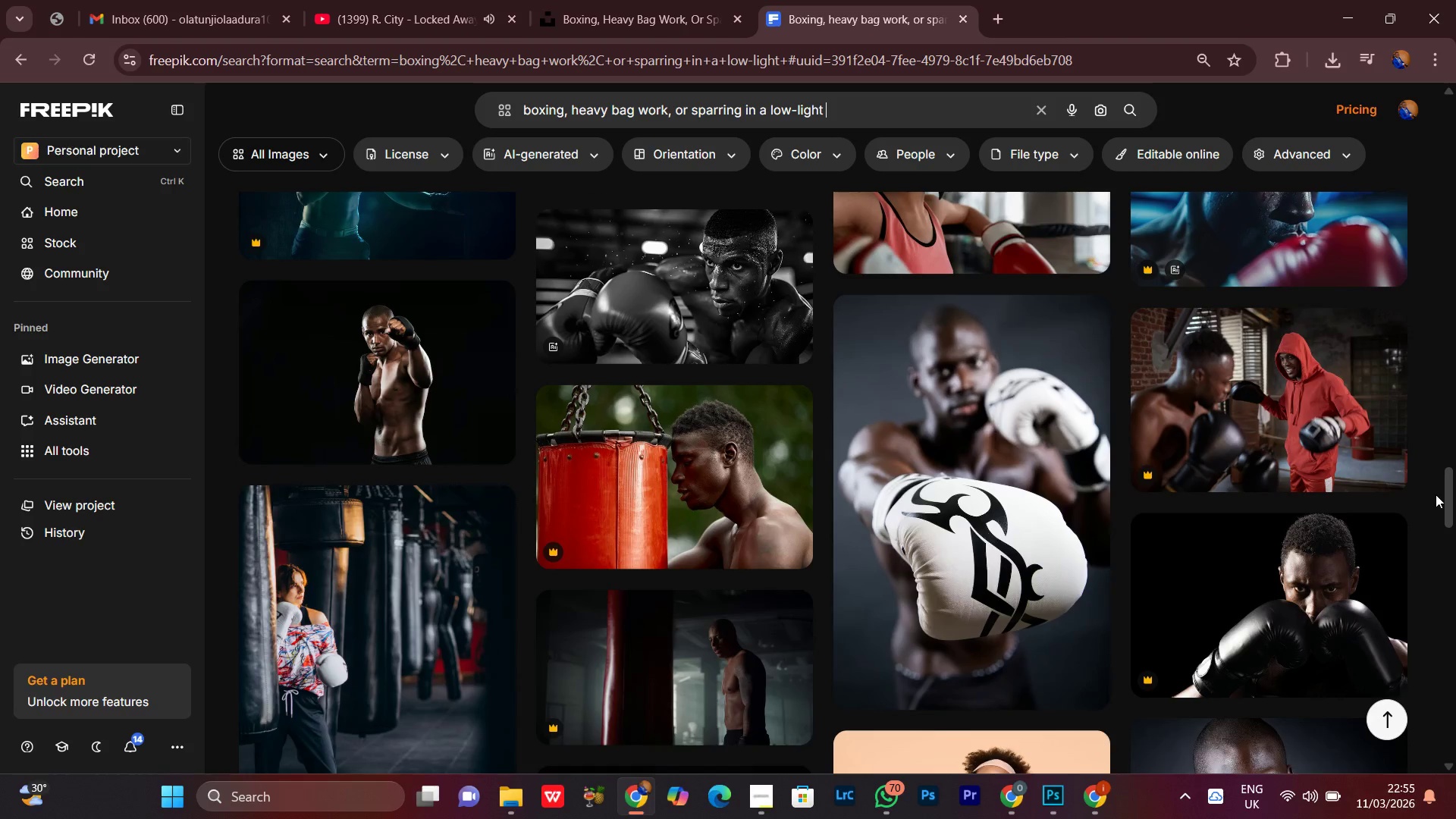 
scroll: coordinate [1436, 494], scroll_direction: up, amount: 5.0
 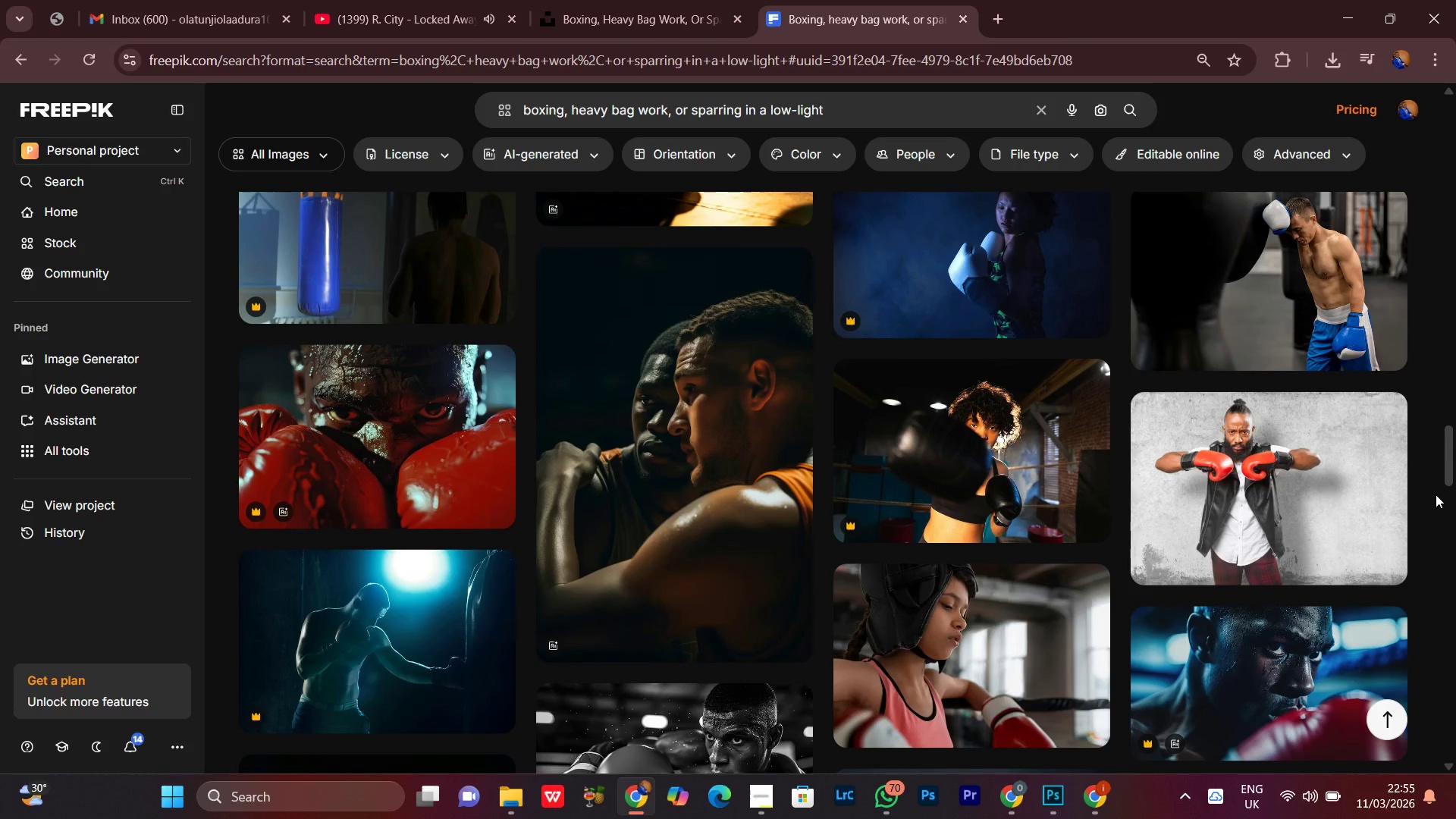 
scroll: coordinate [1436, 494], scroll_direction: down, amount: 2.0
 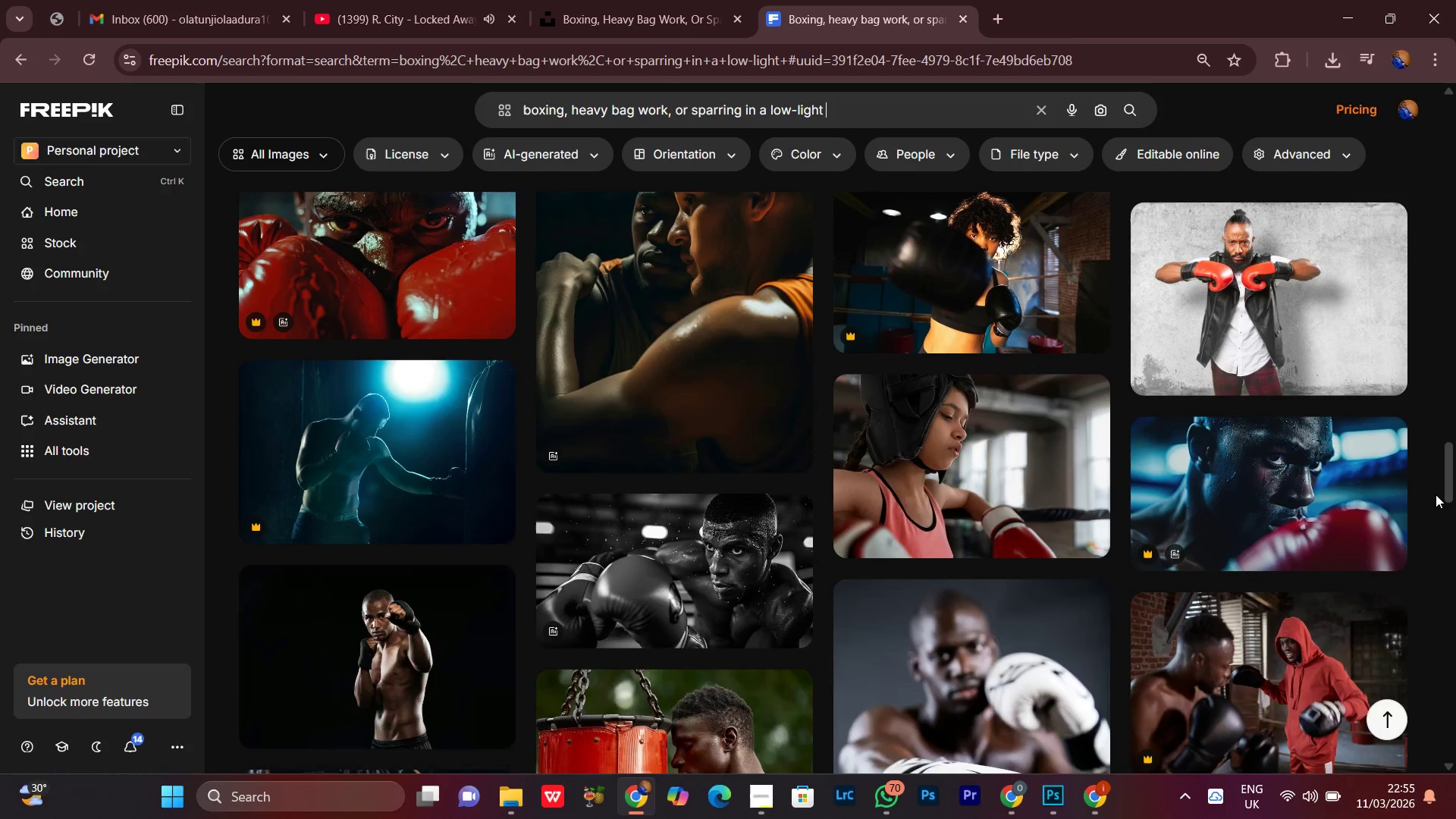 
scroll: coordinate [1436, 494], scroll_direction: up, amount: 1.0
 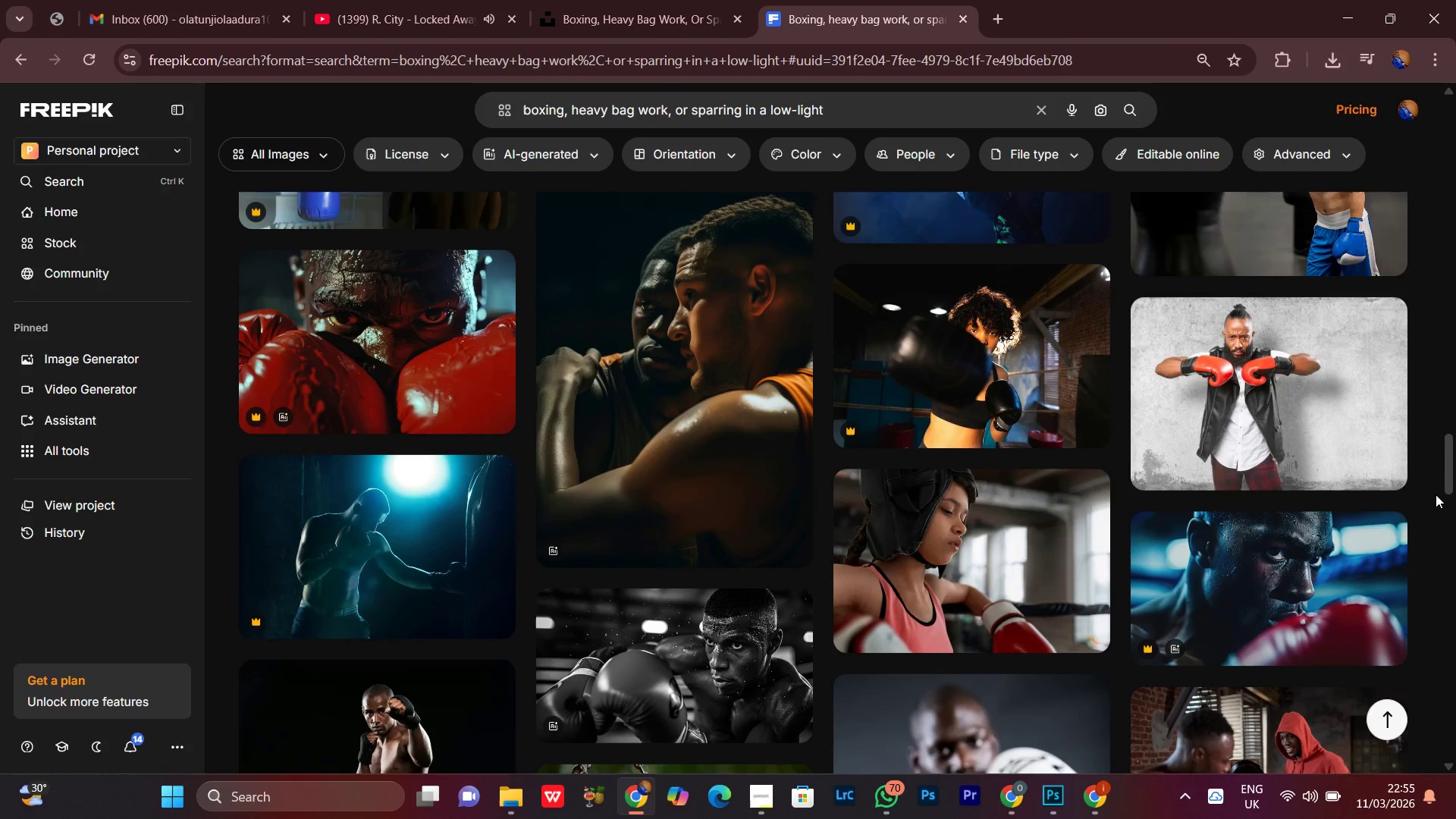 
scroll: coordinate [1436, 494], scroll_direction: down, amount: 1.0
 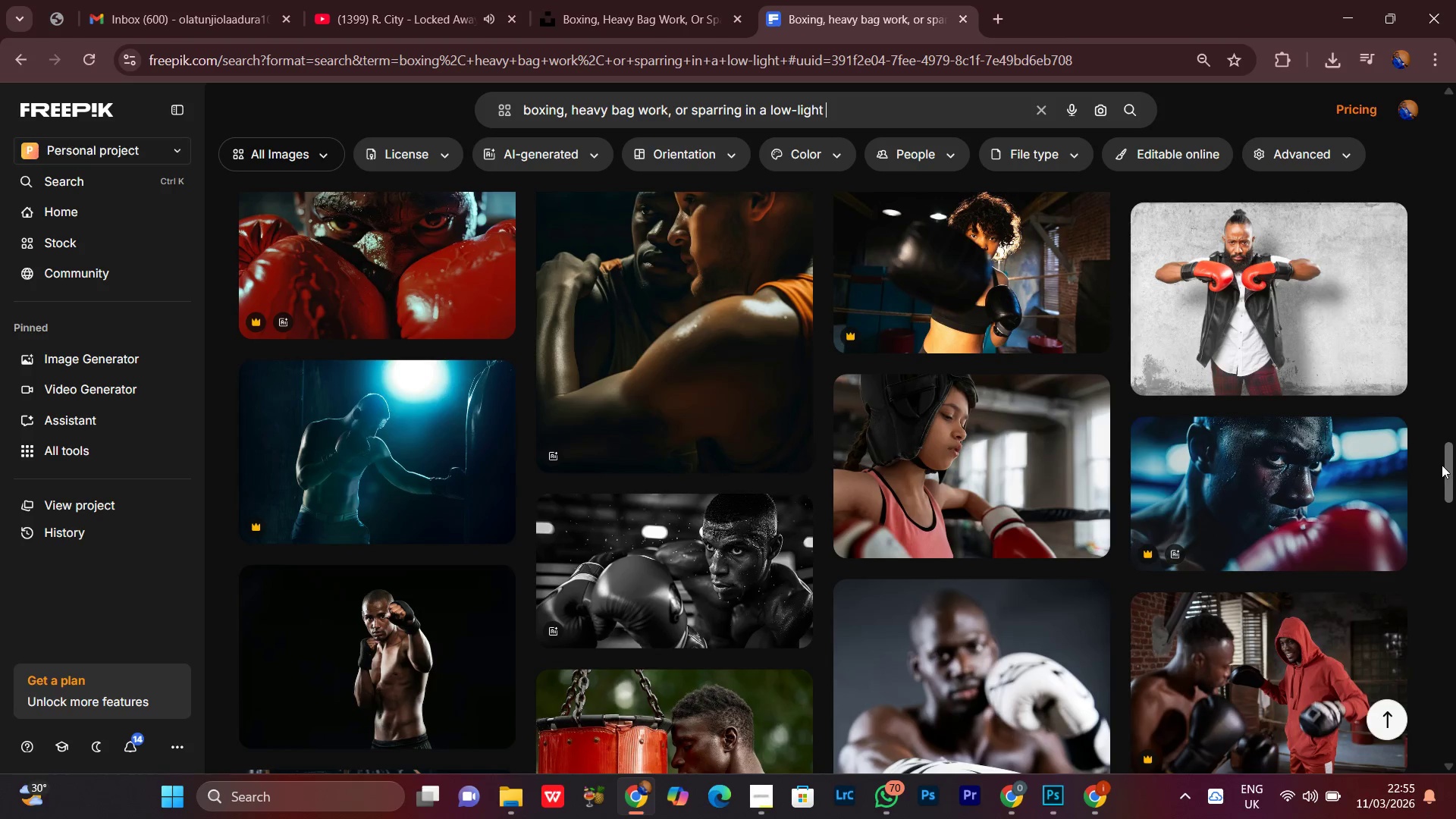 
left_click_drag(start_coordinate=[1445, 459], to_coordinate=[1447, 639])
 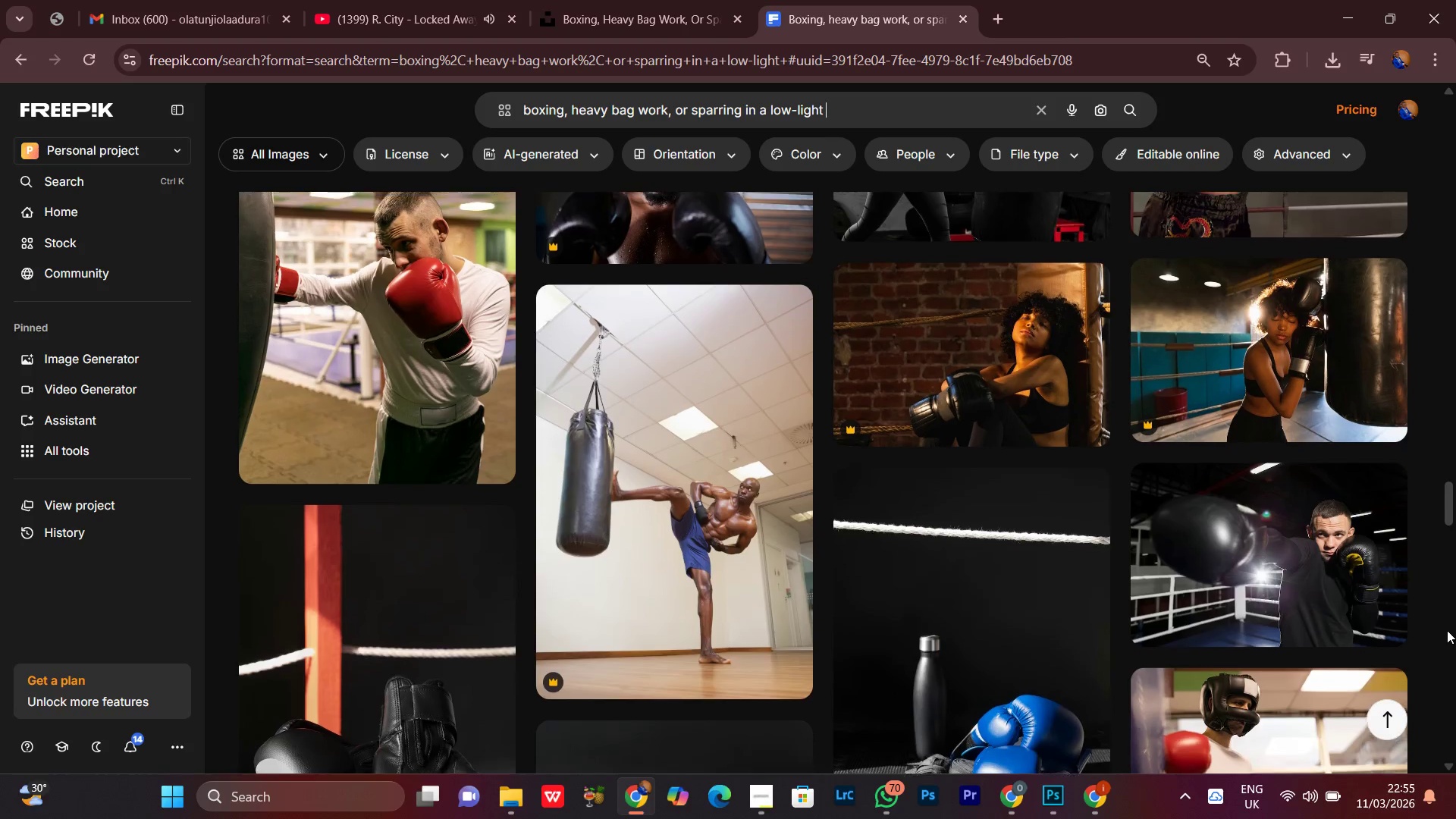 
scroll: coordinate [1446, 591], scroll_direction: down, amount: 2.0
 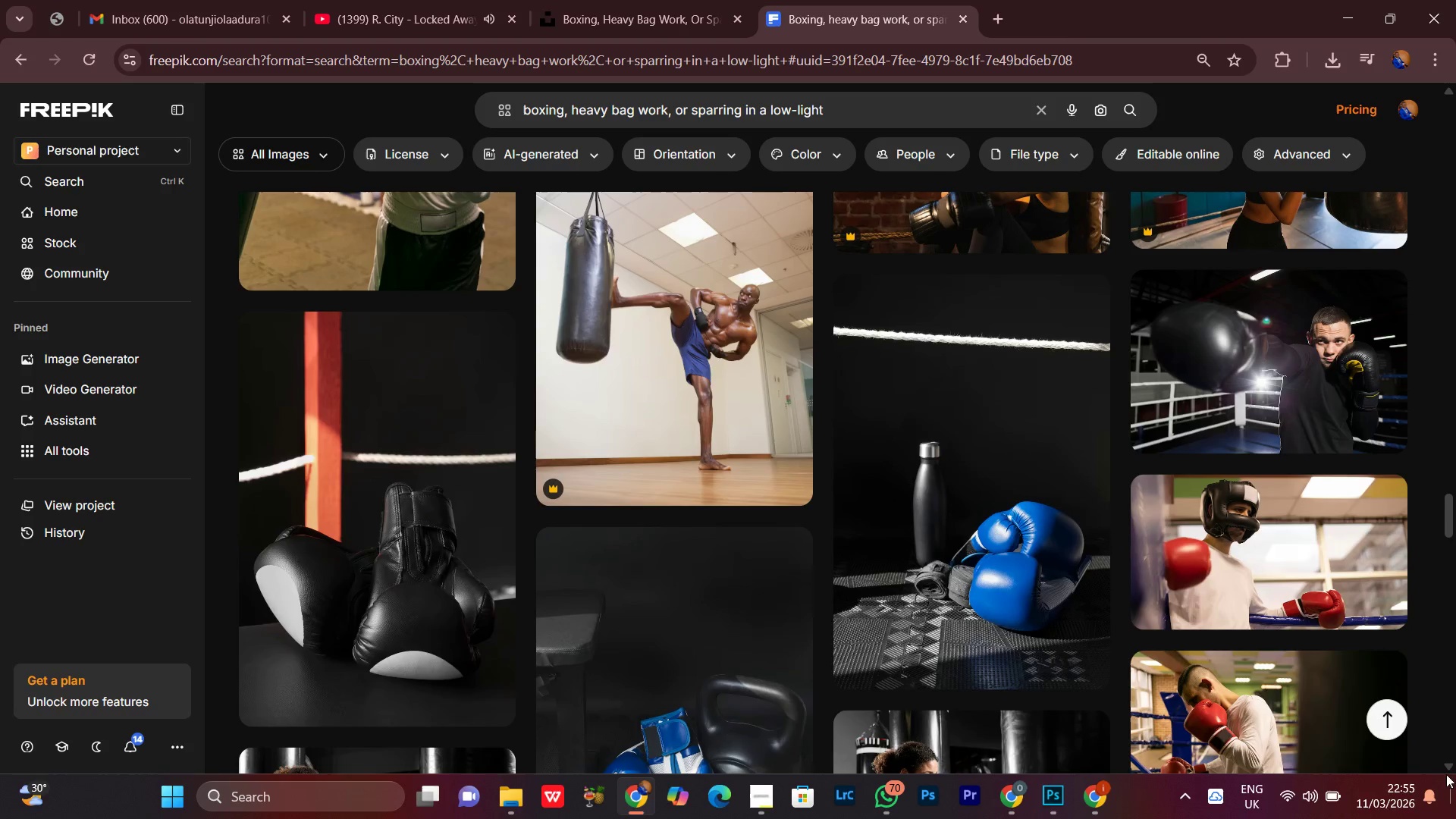 
left_click([1445, 764])
 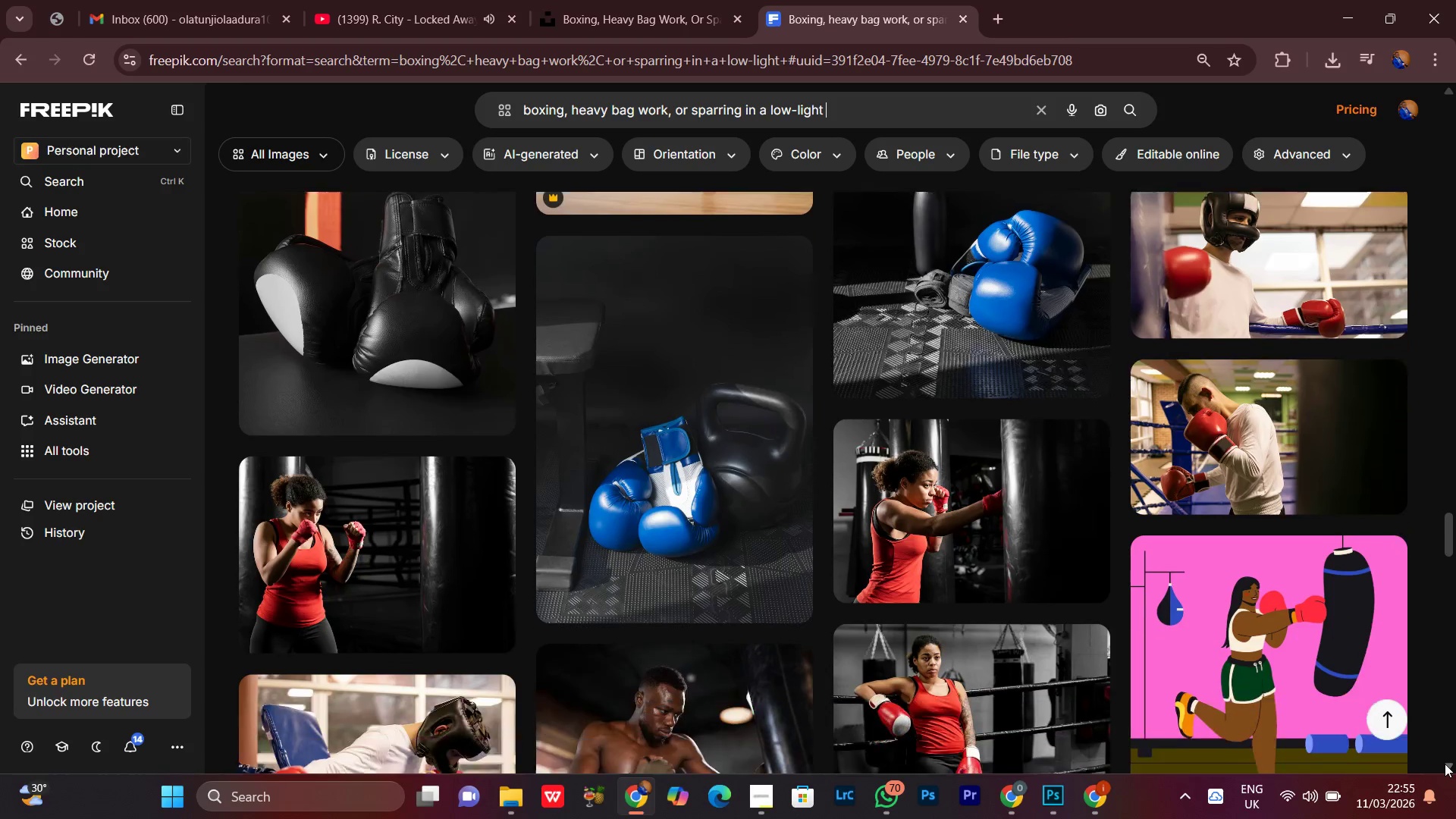 
double_click([1445, 764])
 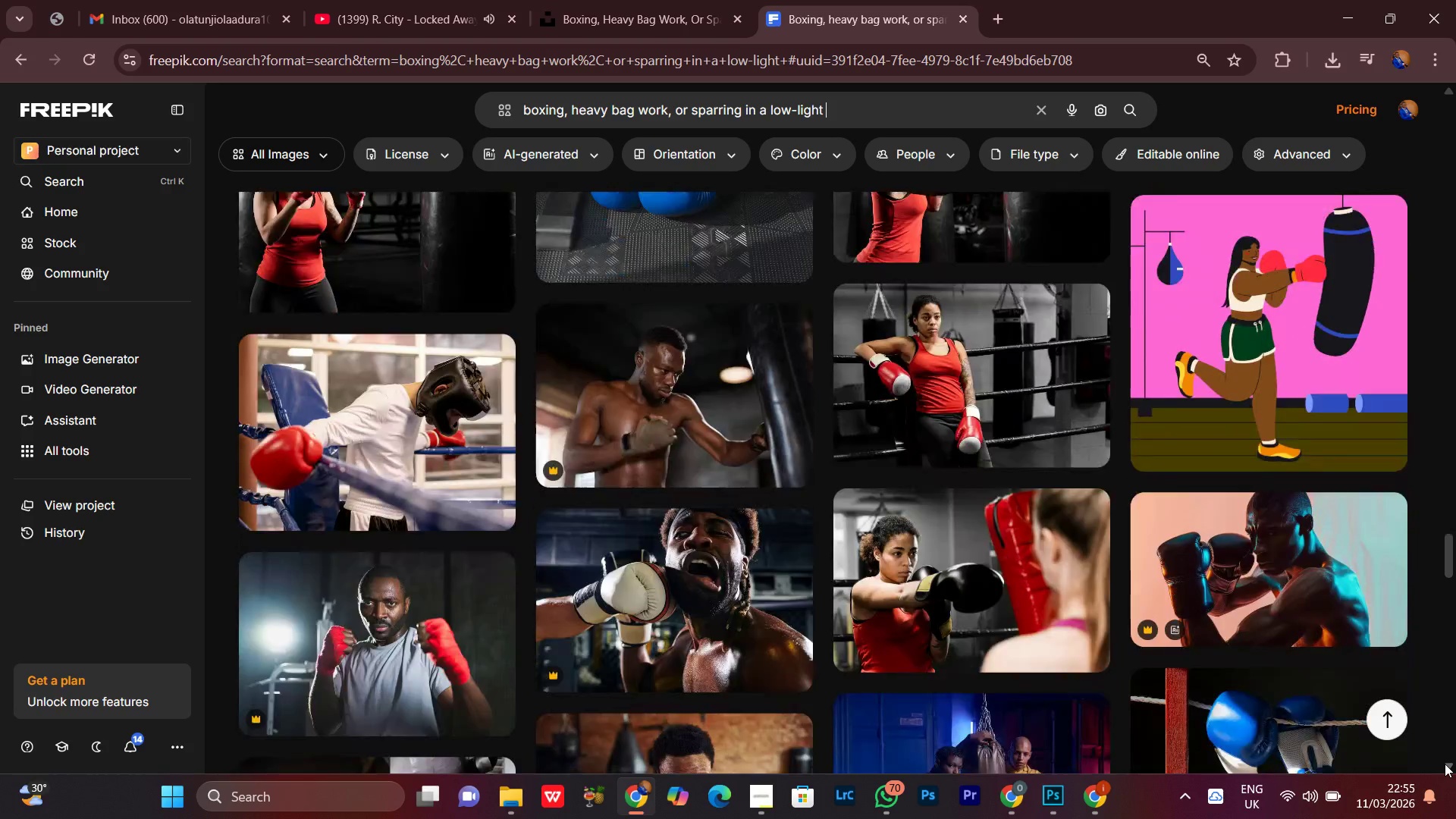 
left_click([1445, 764])
 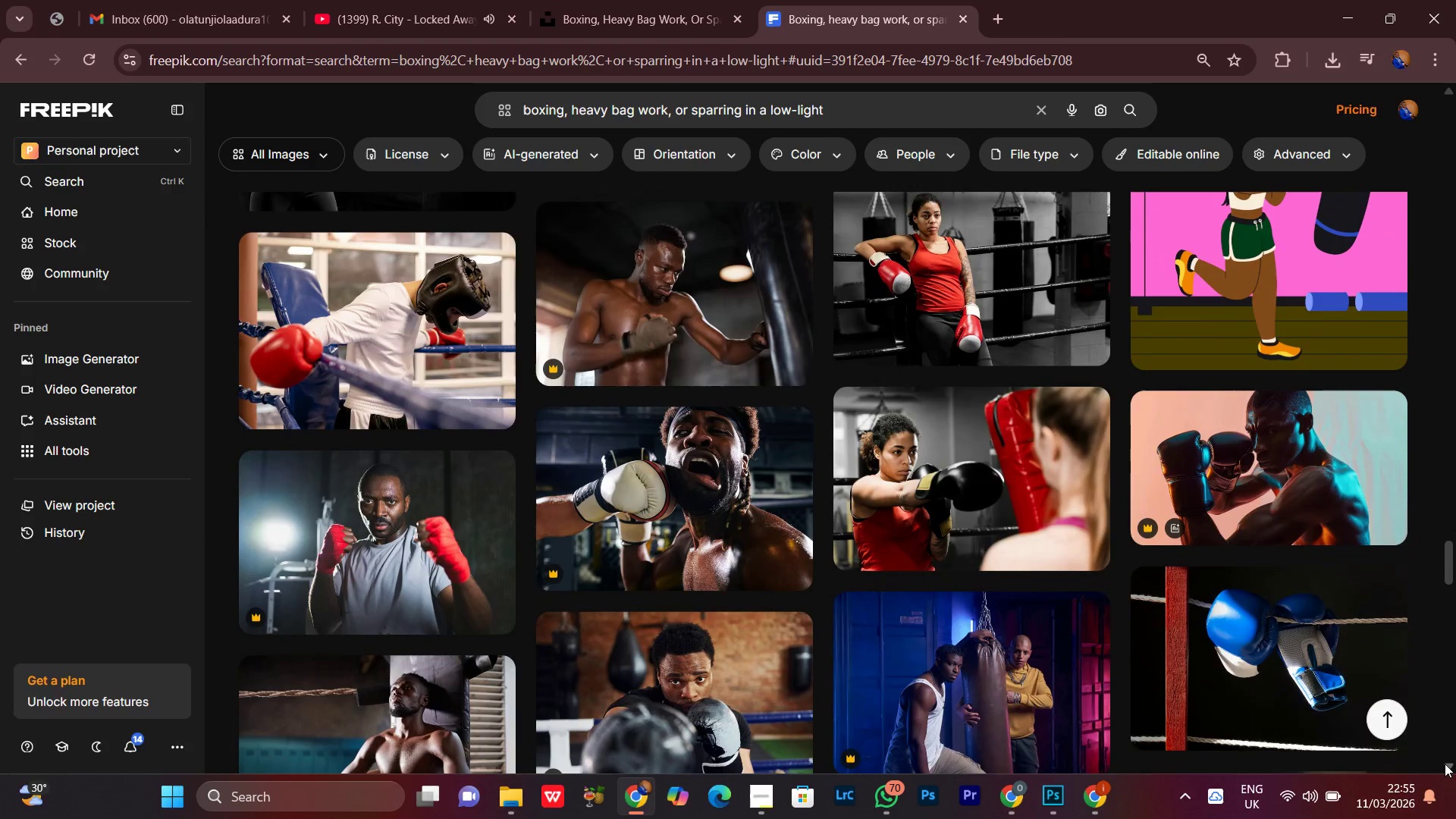 
left_click([1445, 764])
 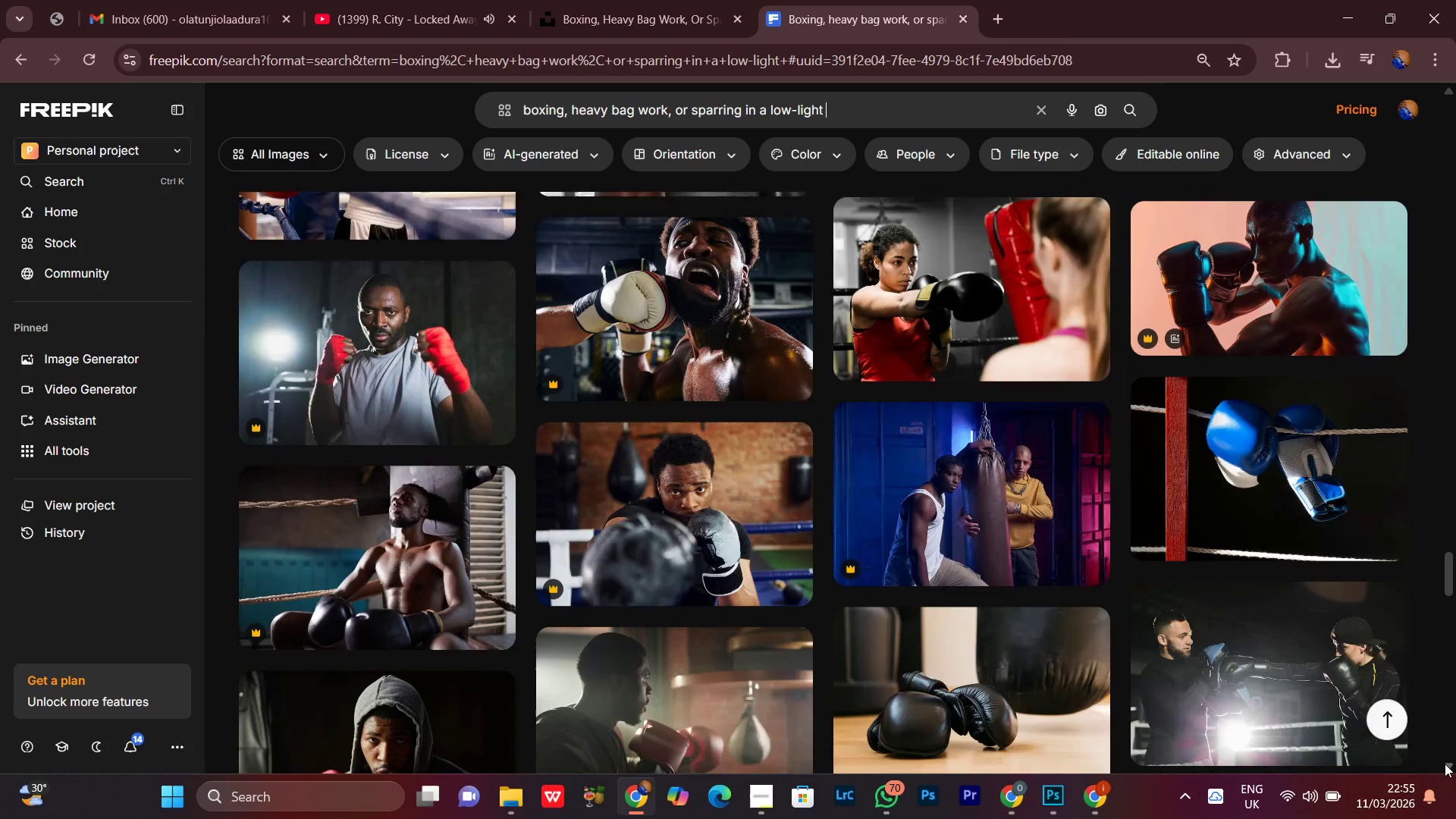 
left_click([1445, 764])
 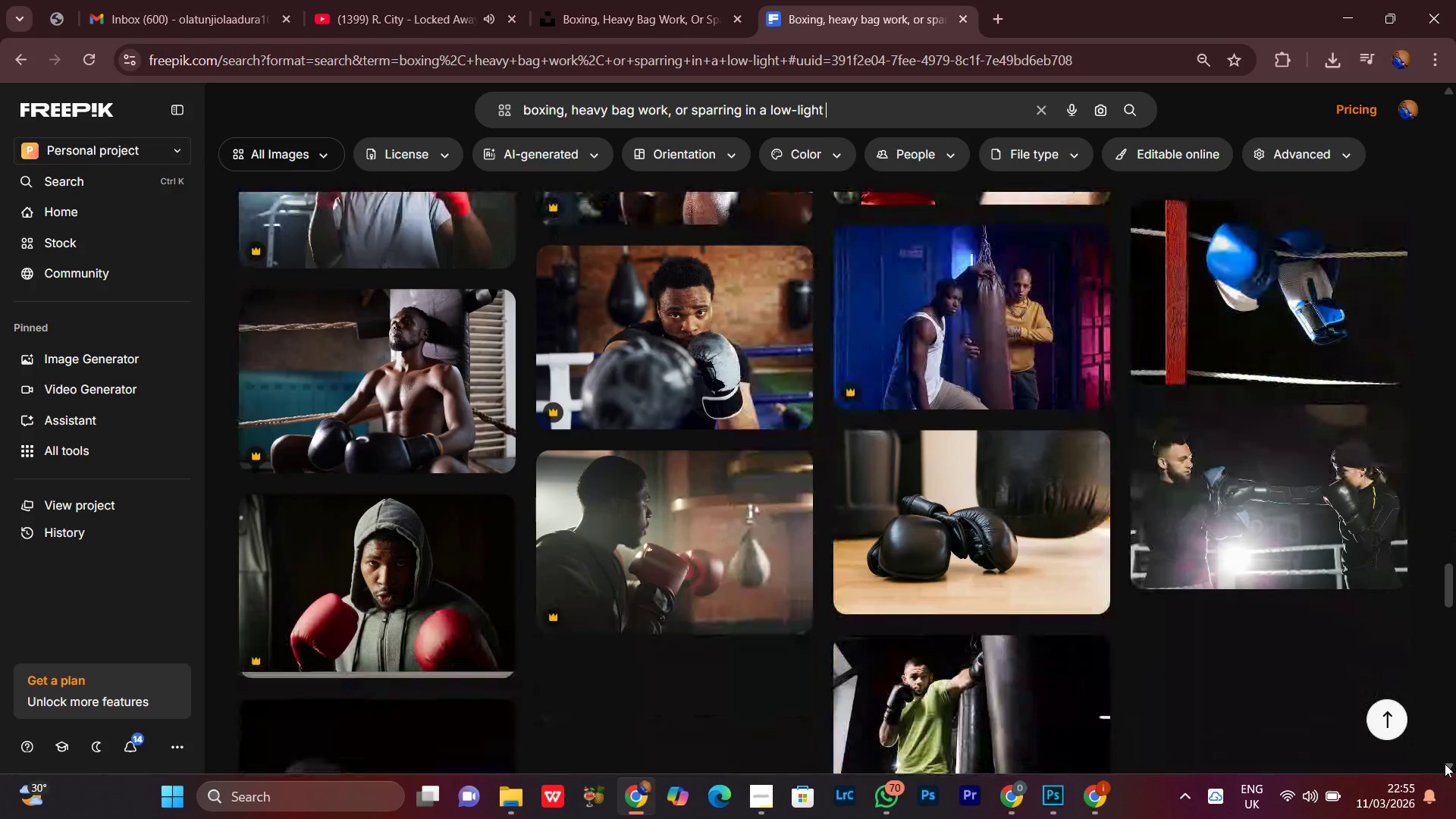 
left_click([1445, 764])
 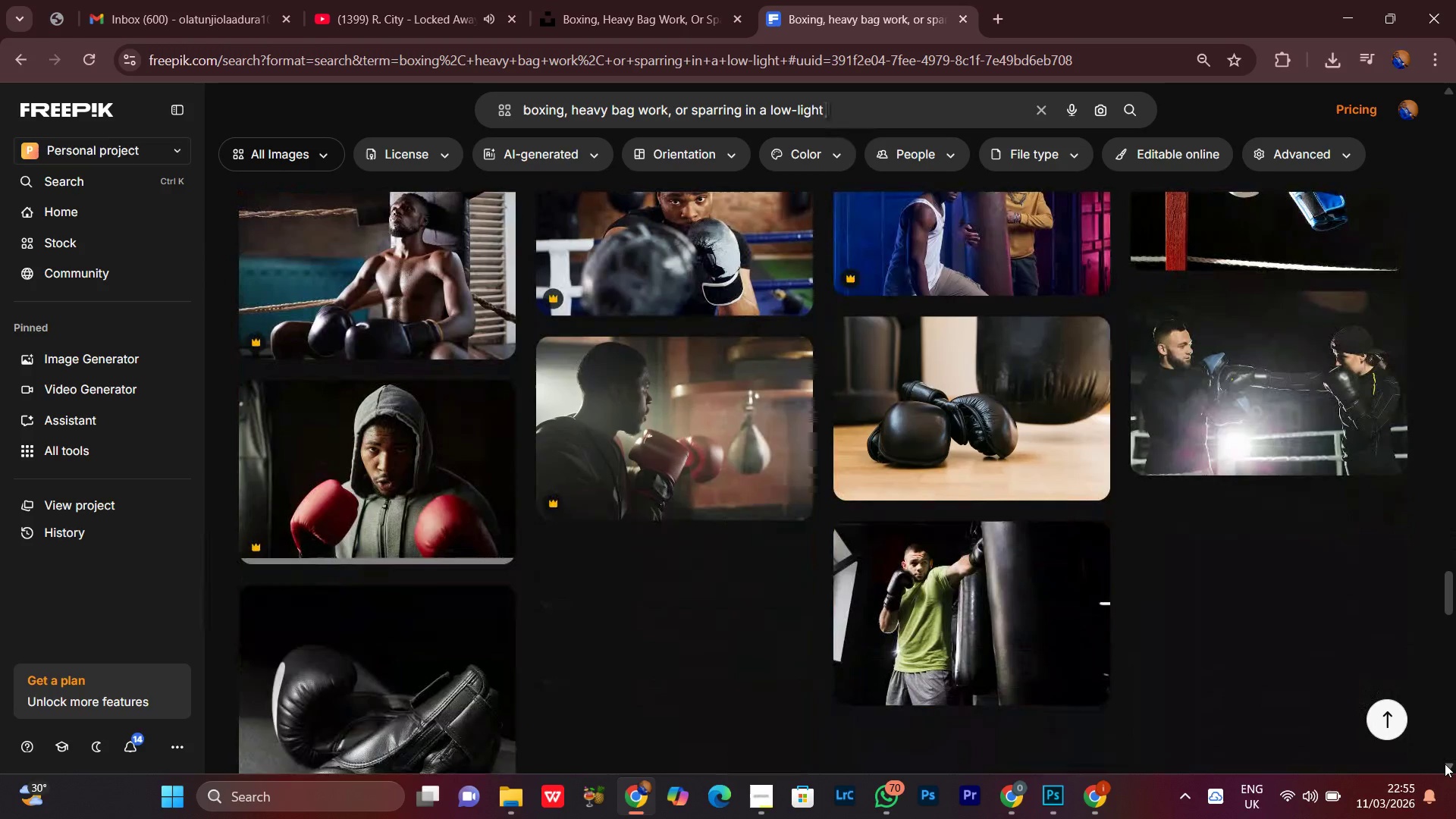 
left_click([1445, 764])
 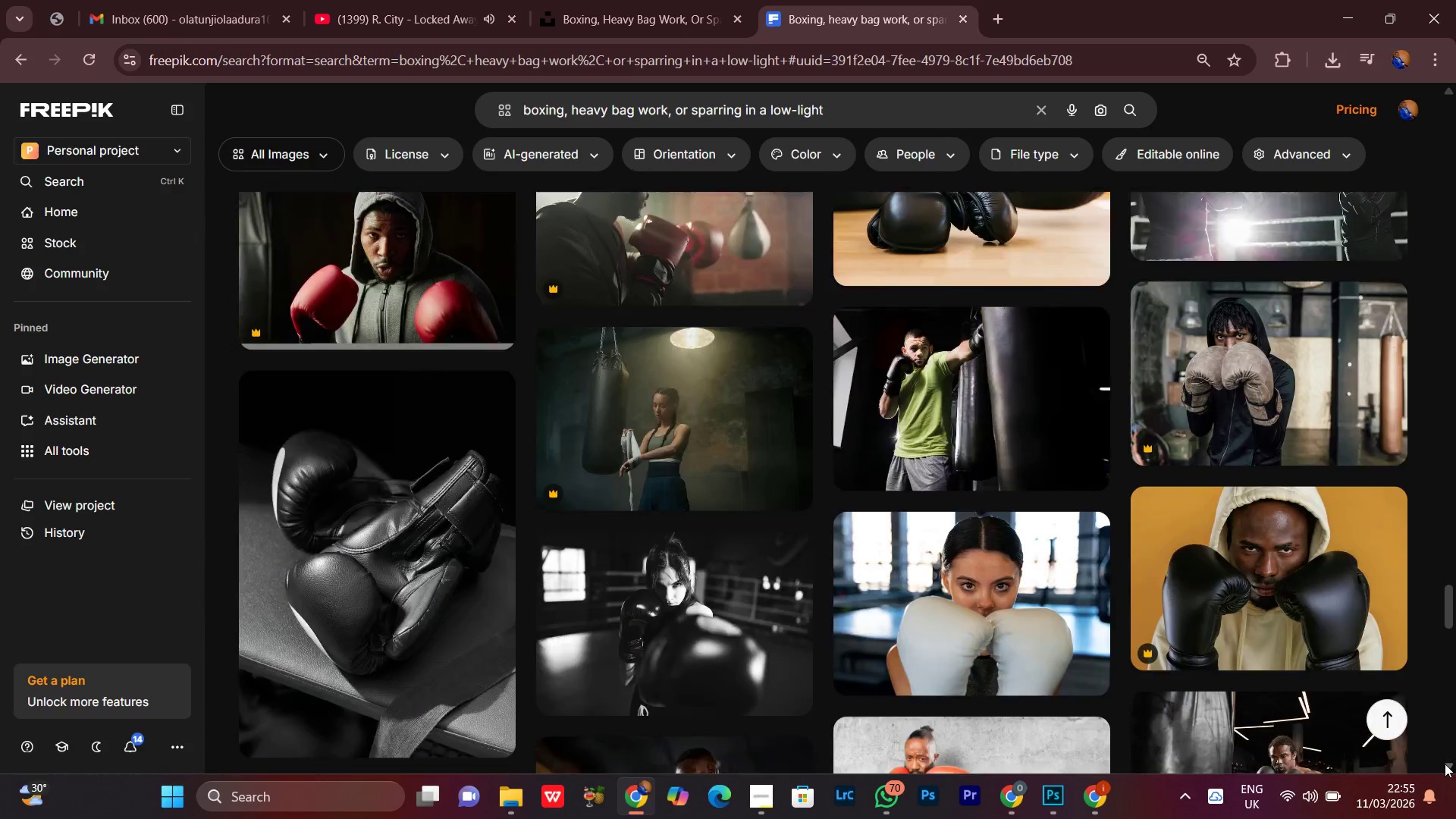 
left_click([1445, 764])
 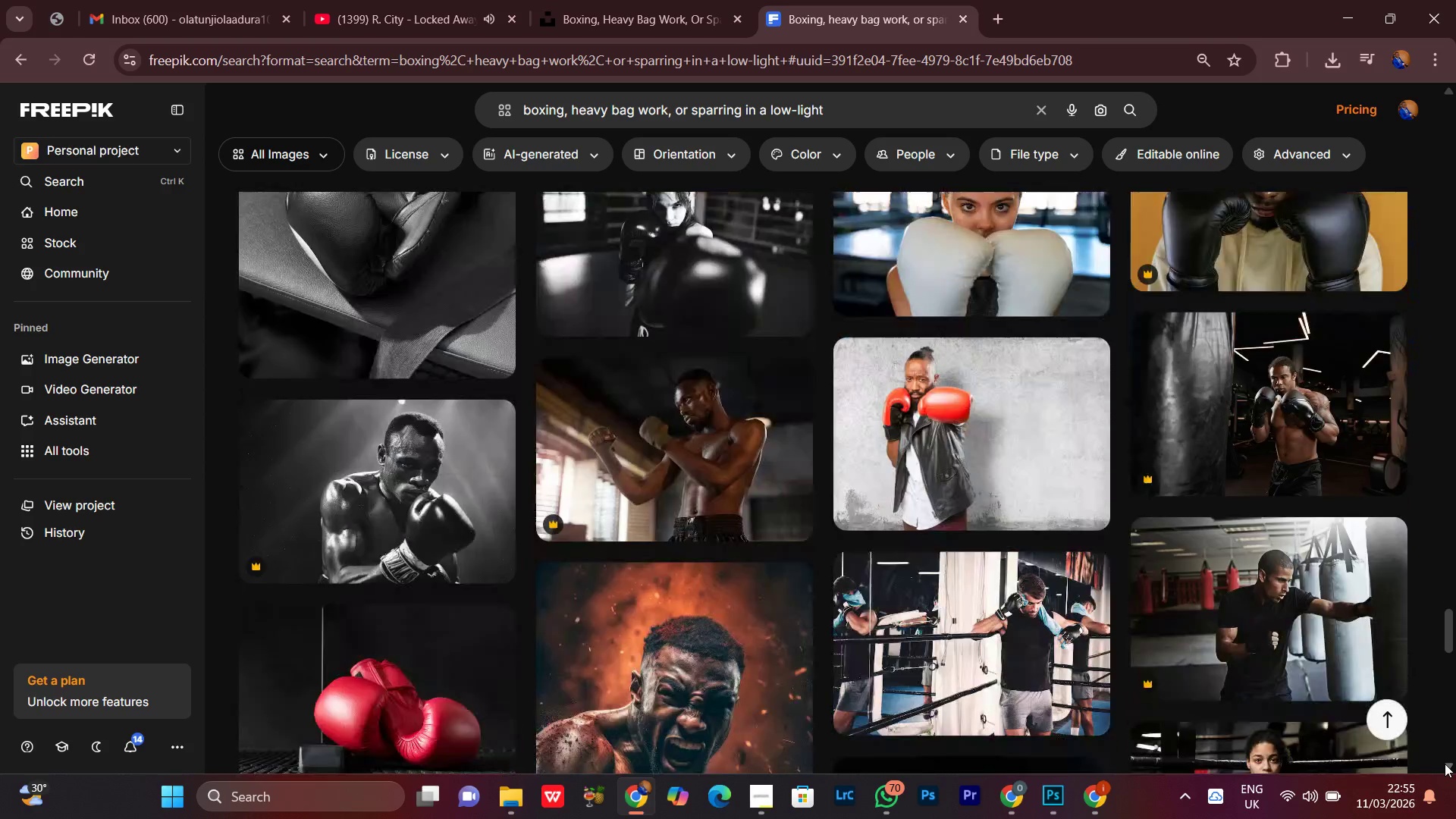 
left_click([1445, 764])
 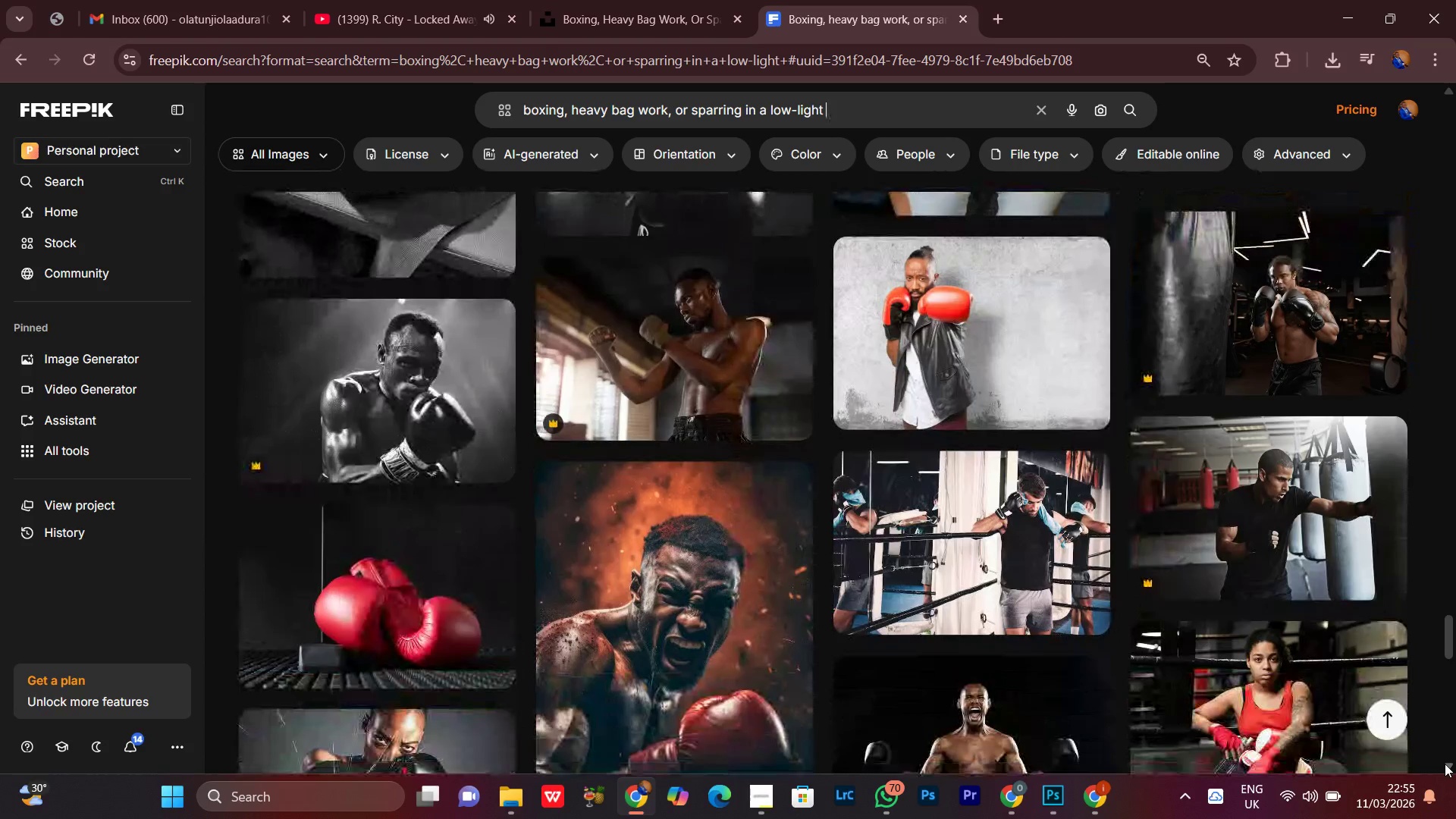 
left_click([1445, 764])
 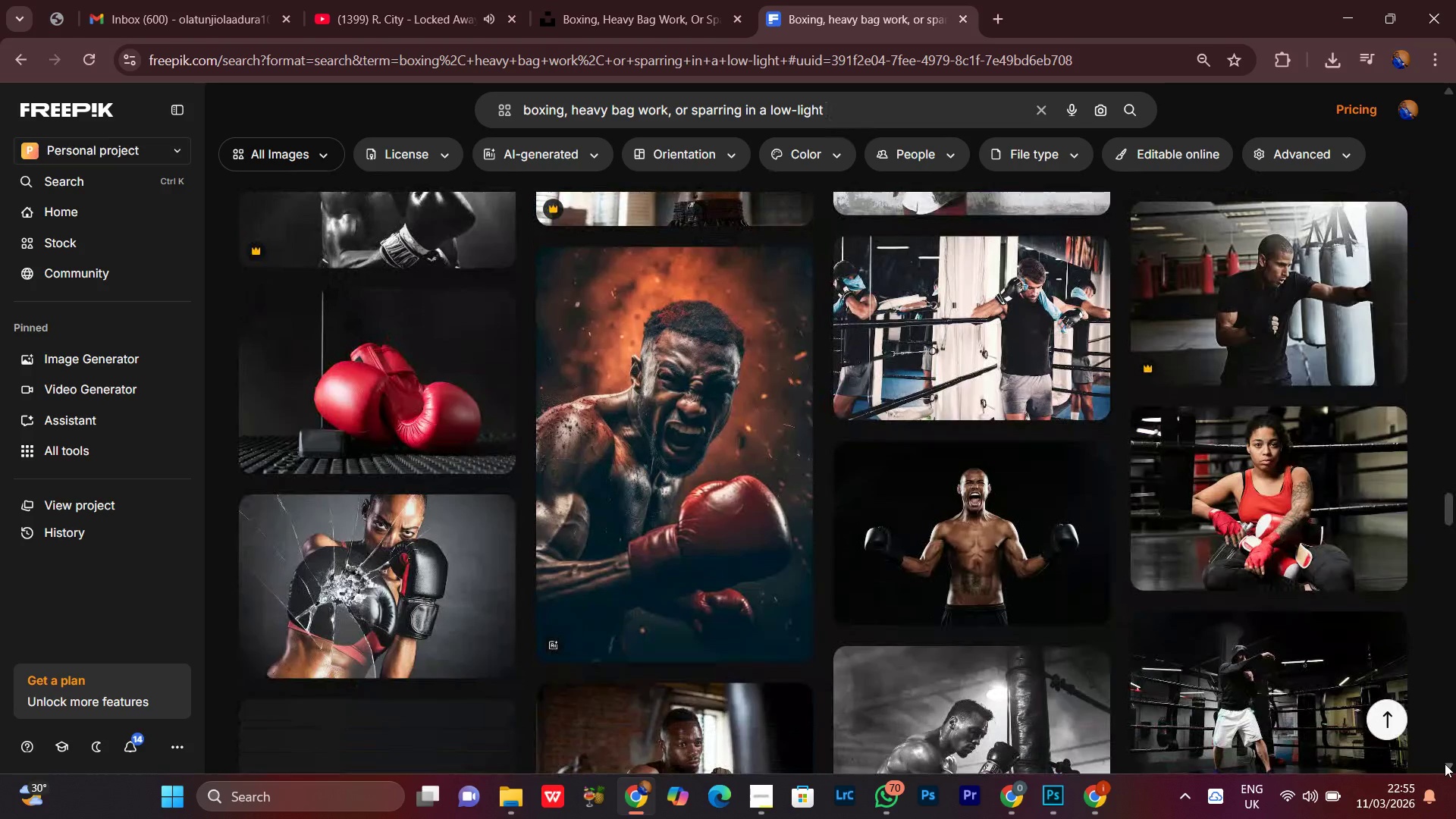 
left_click([1445, 764])
 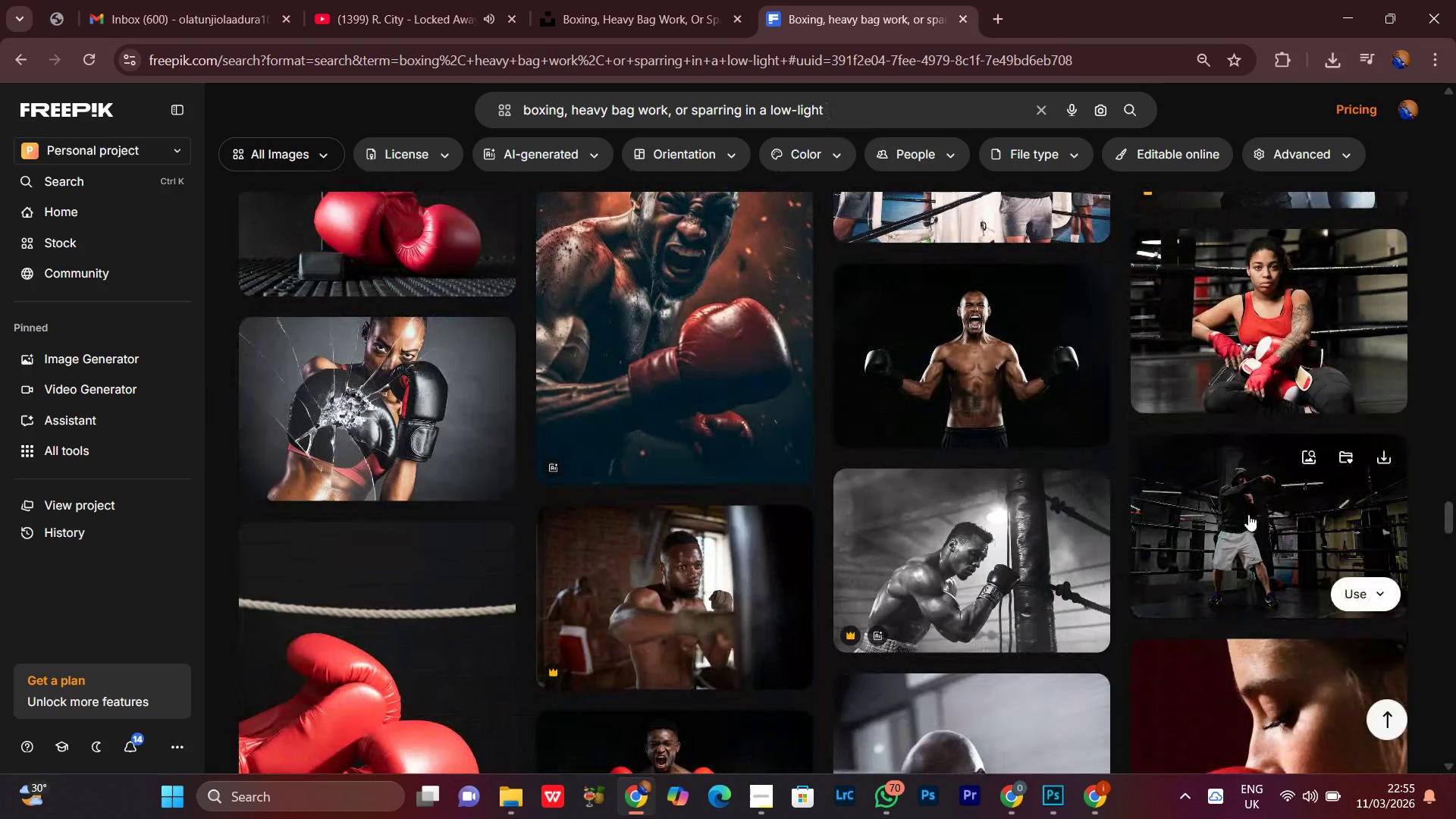 
mouse_move([1442, 522])
 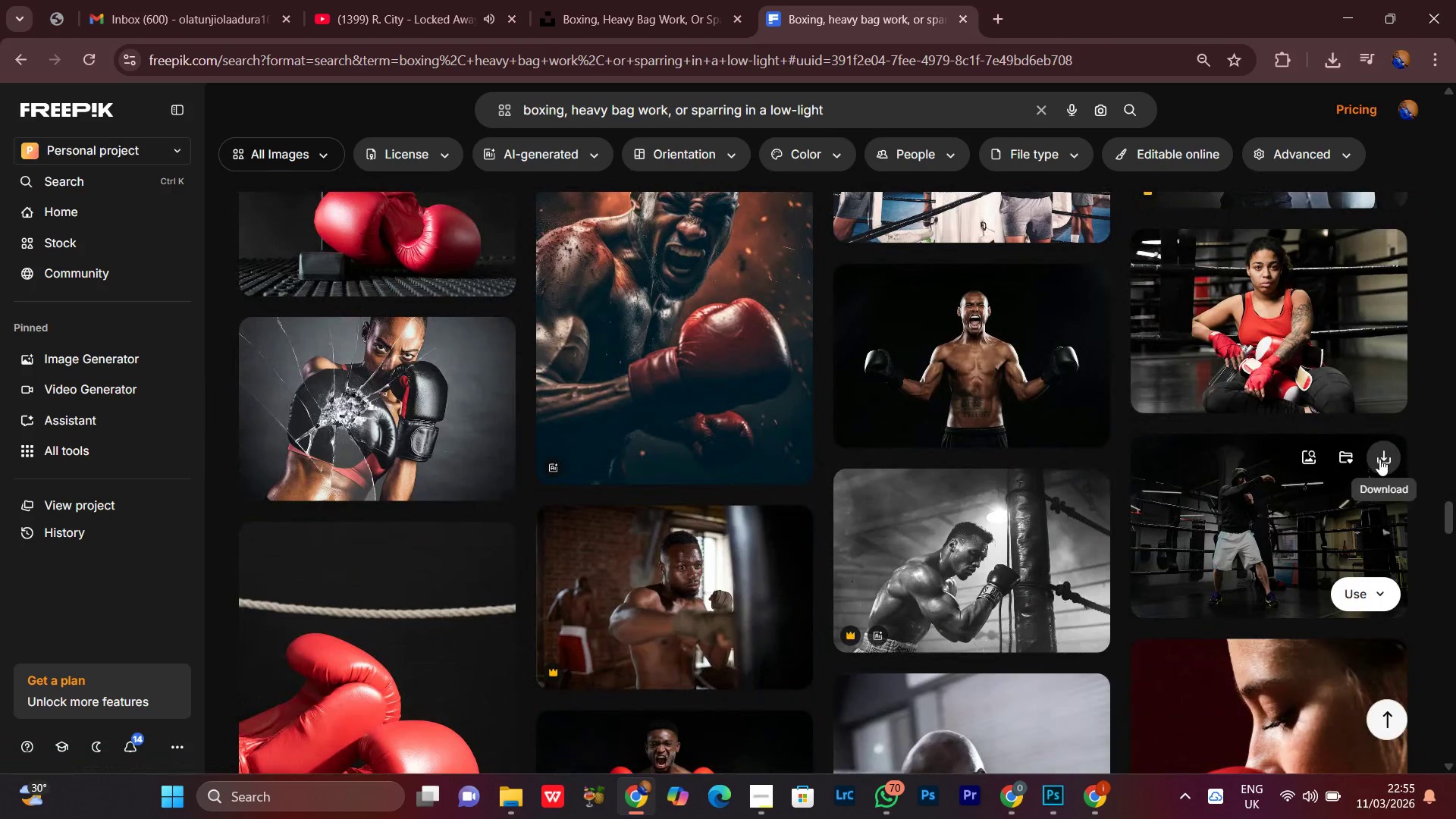 
left_click([1379, 459])
 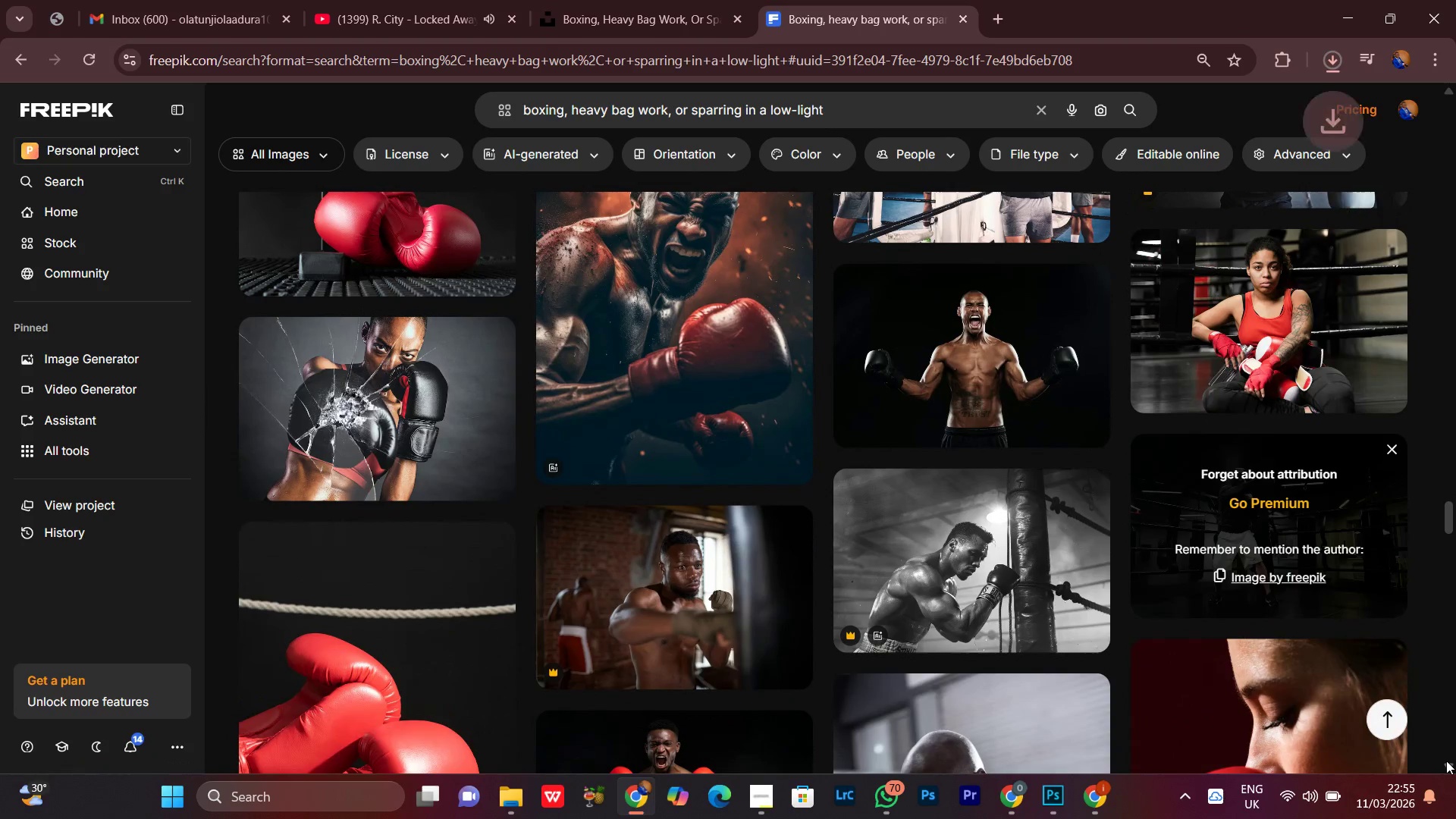 
double_click([1446, 761])
 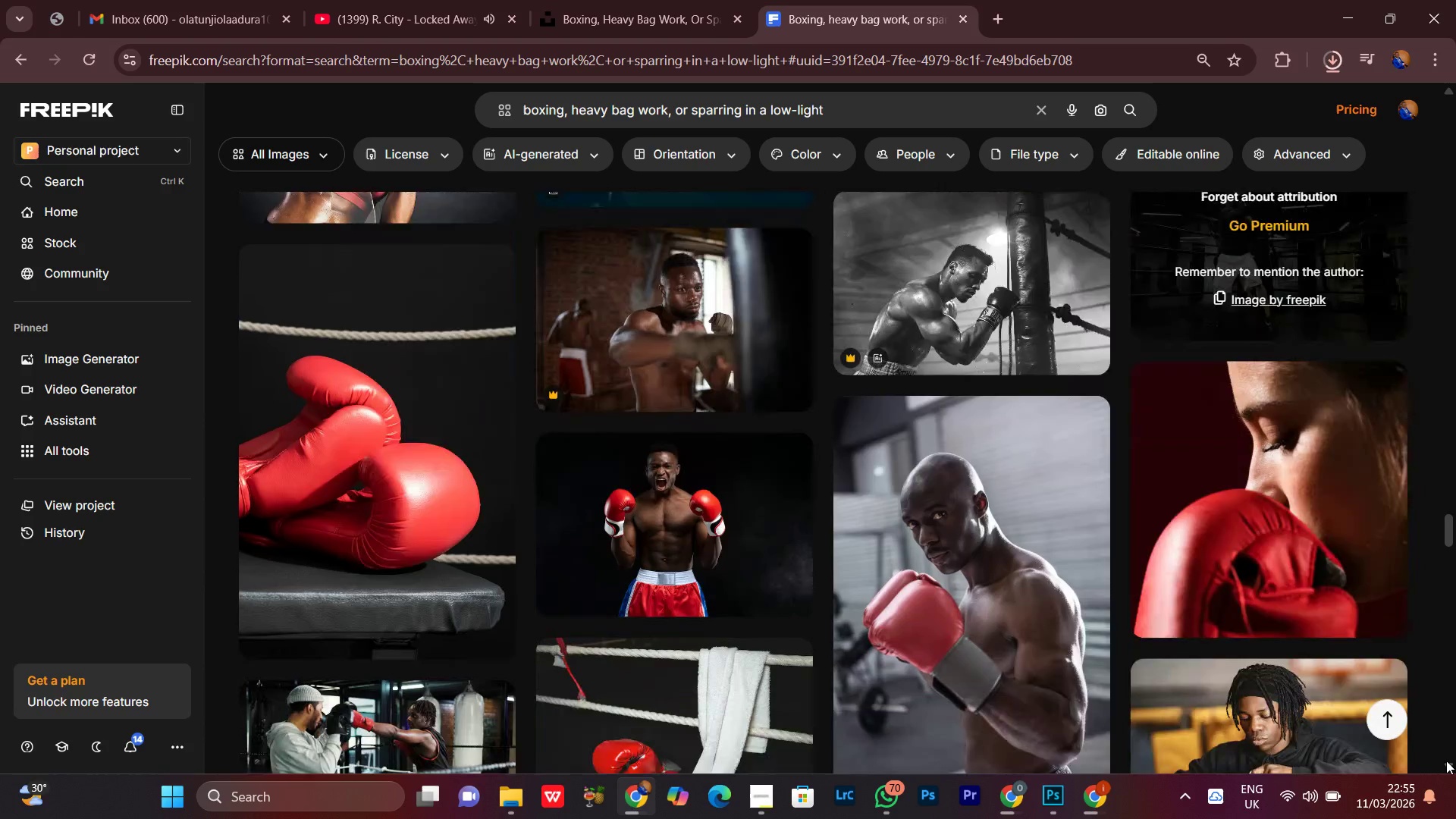 
triple_click([1446, 761])
 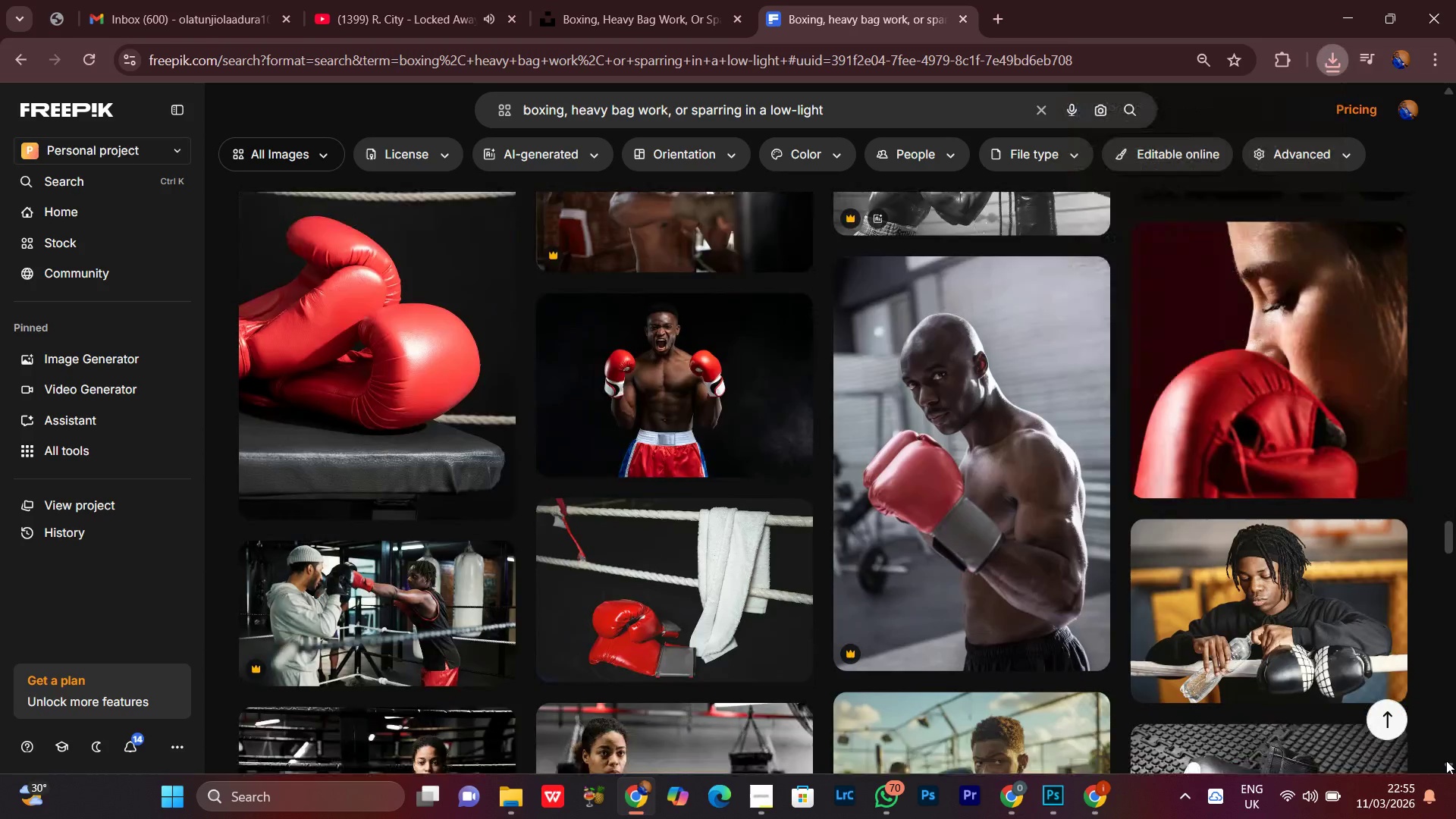 
left_click([1446, 761])
 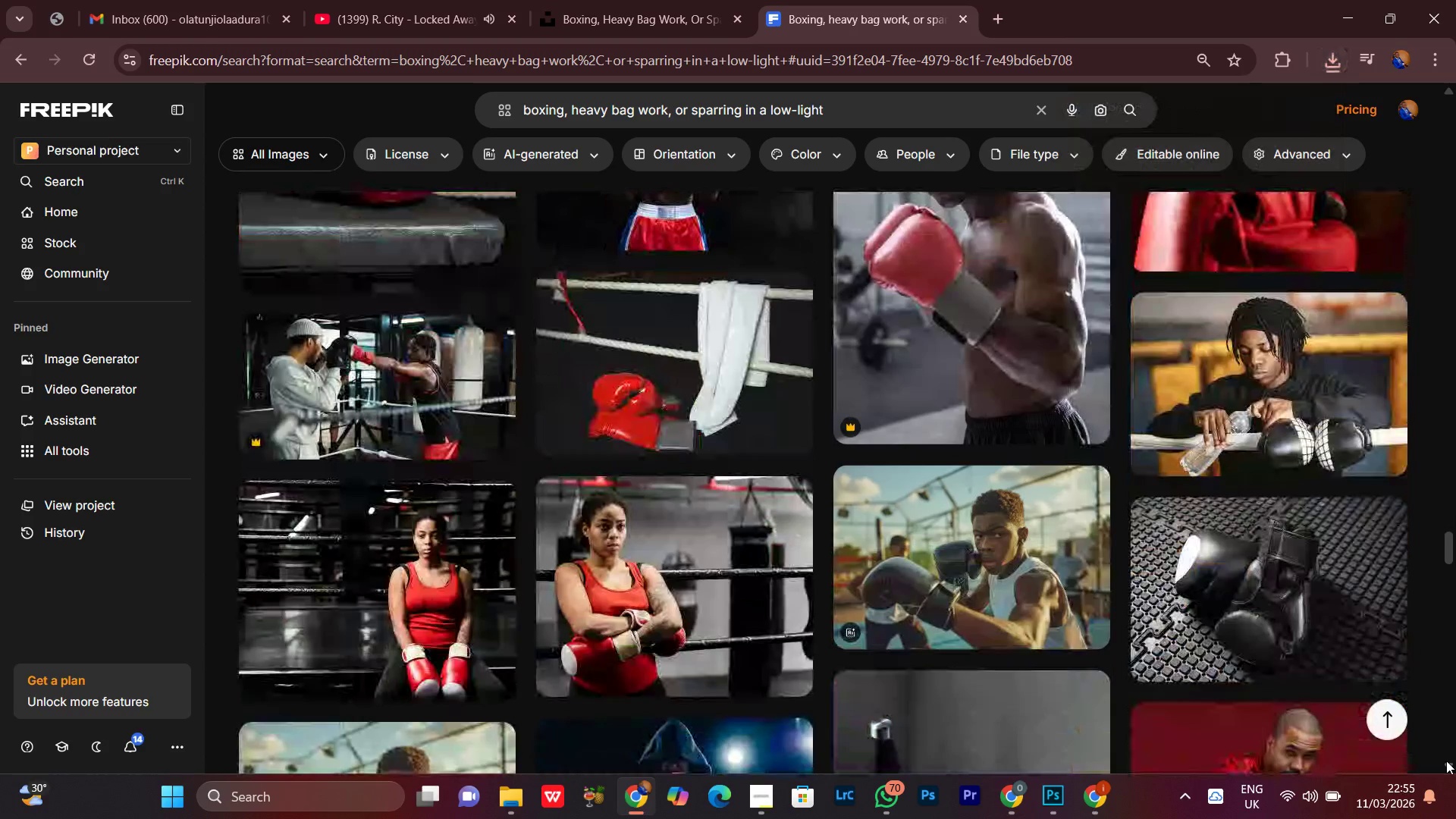 
left_click([1446, 761])
 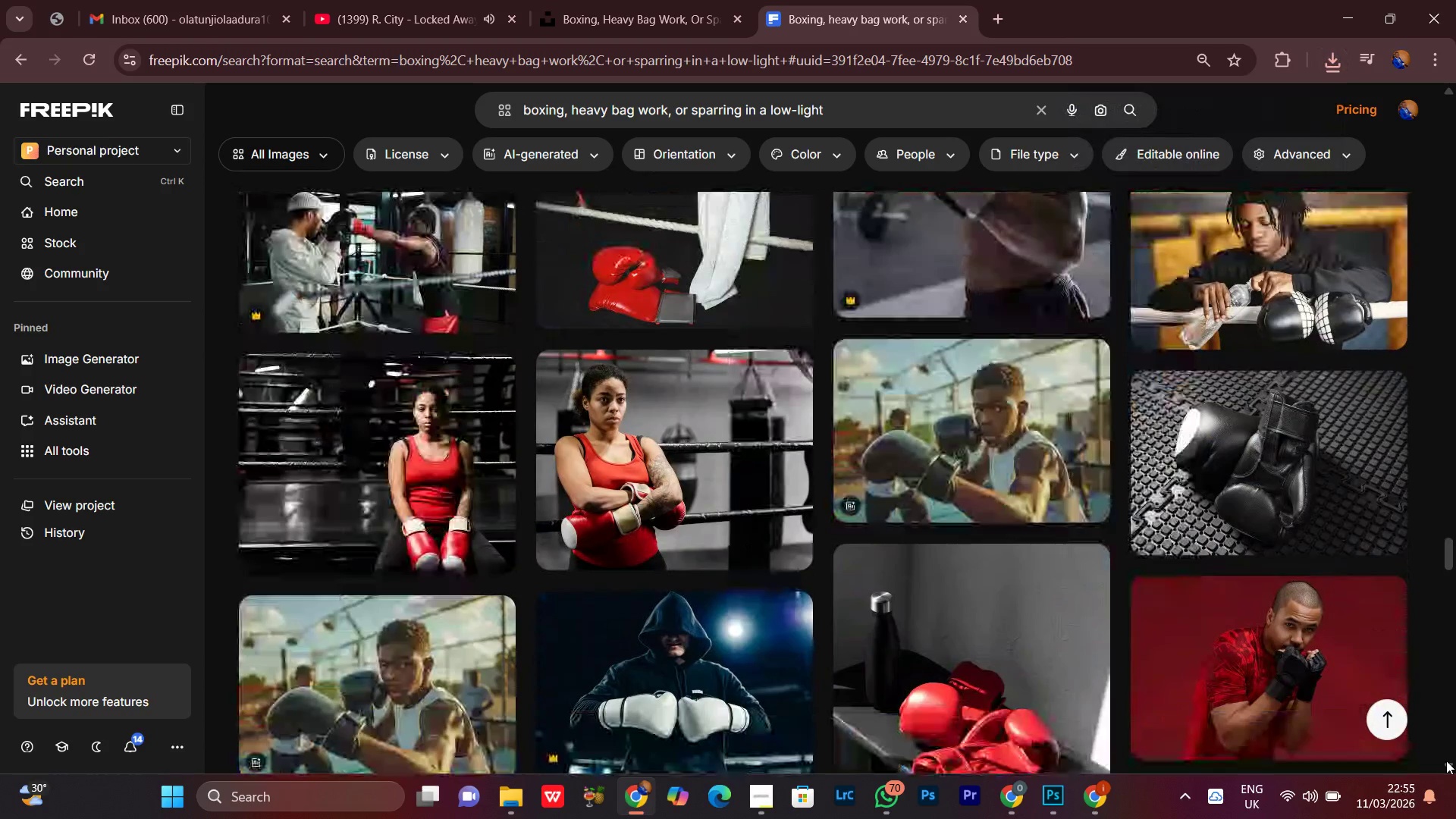 
left_click([1446, 761])
 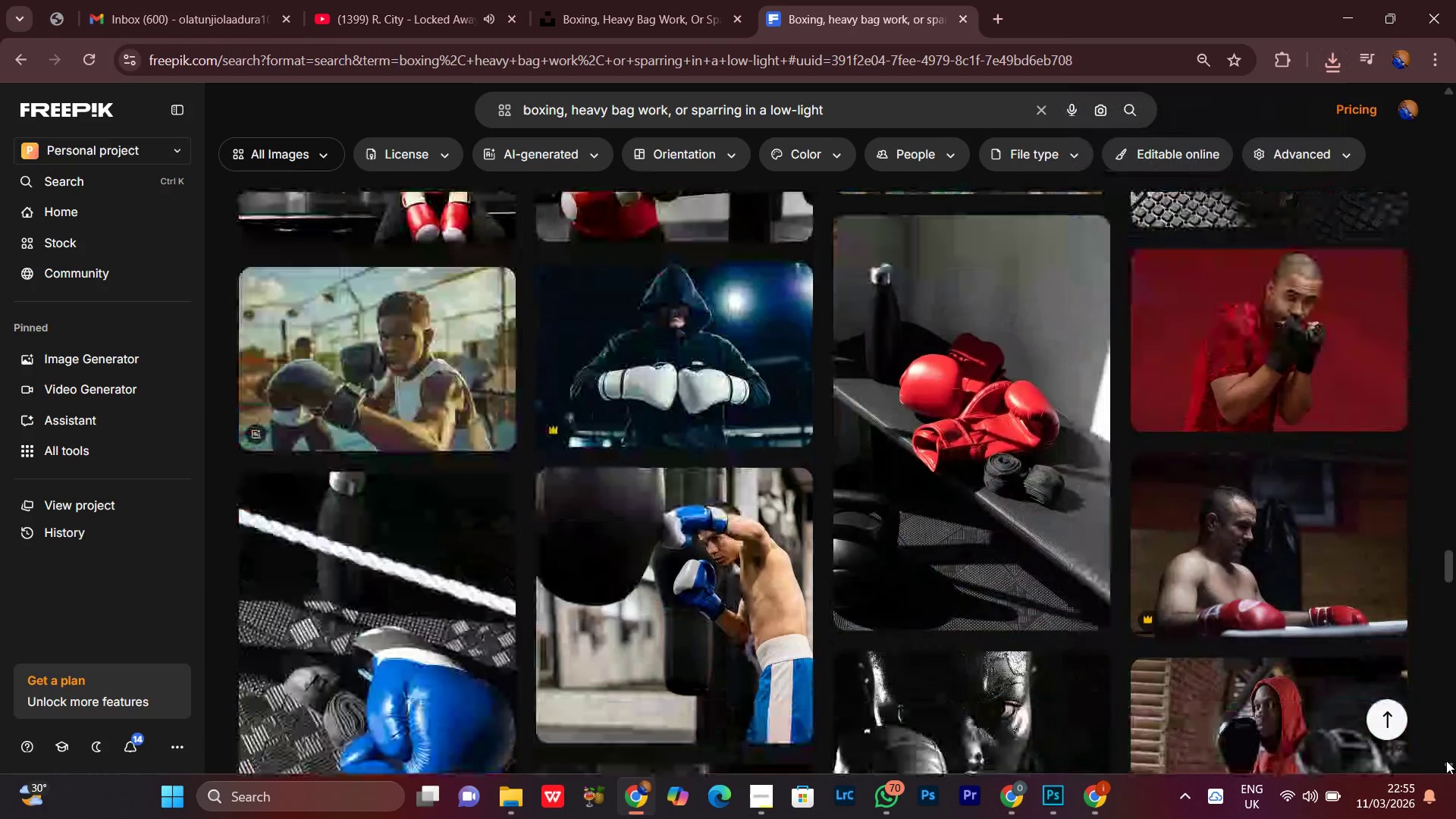 
left_click([1446, 761])
 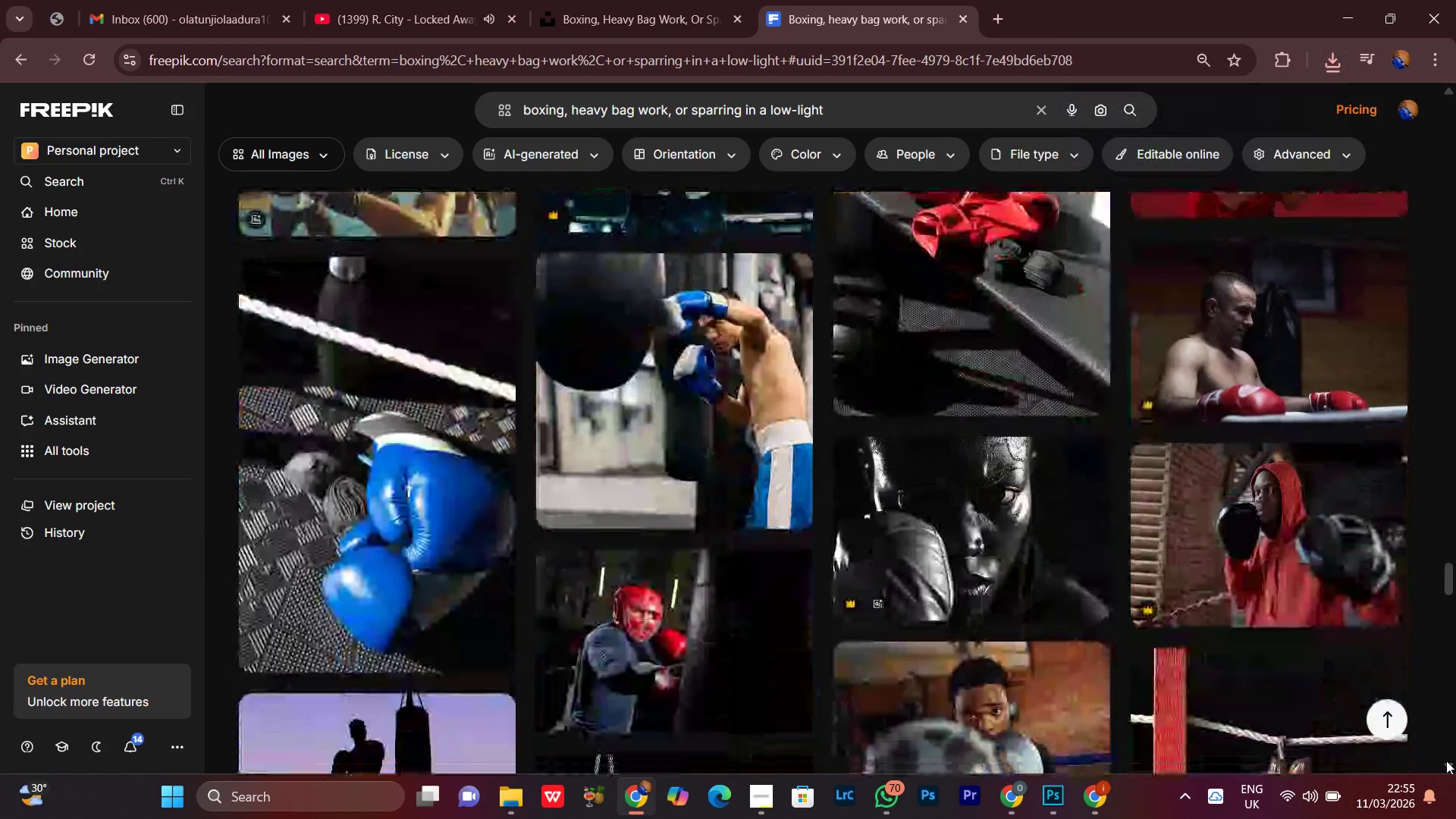 
left_click([1446, 761])
 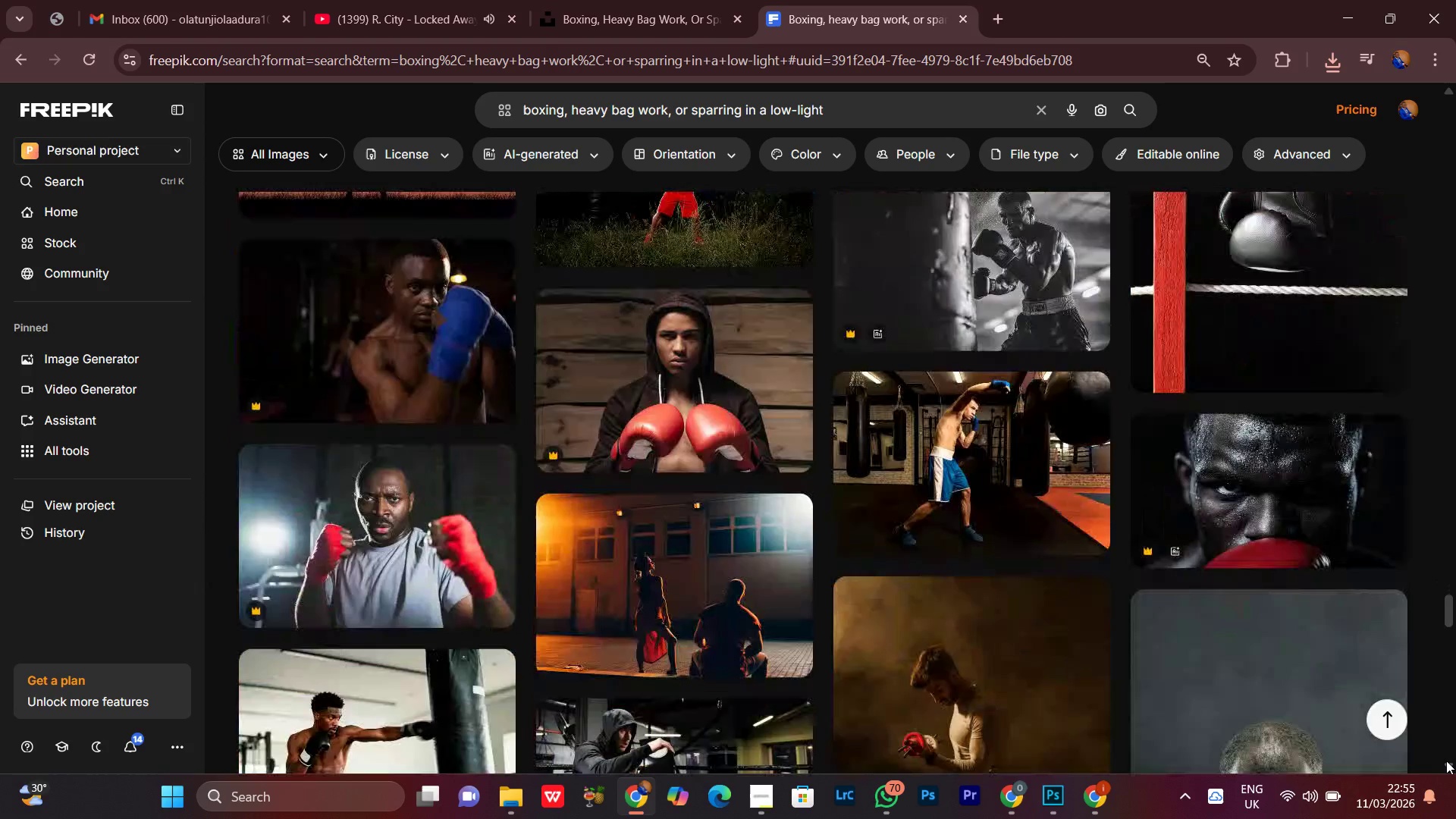 
left_click([1446, 761])
 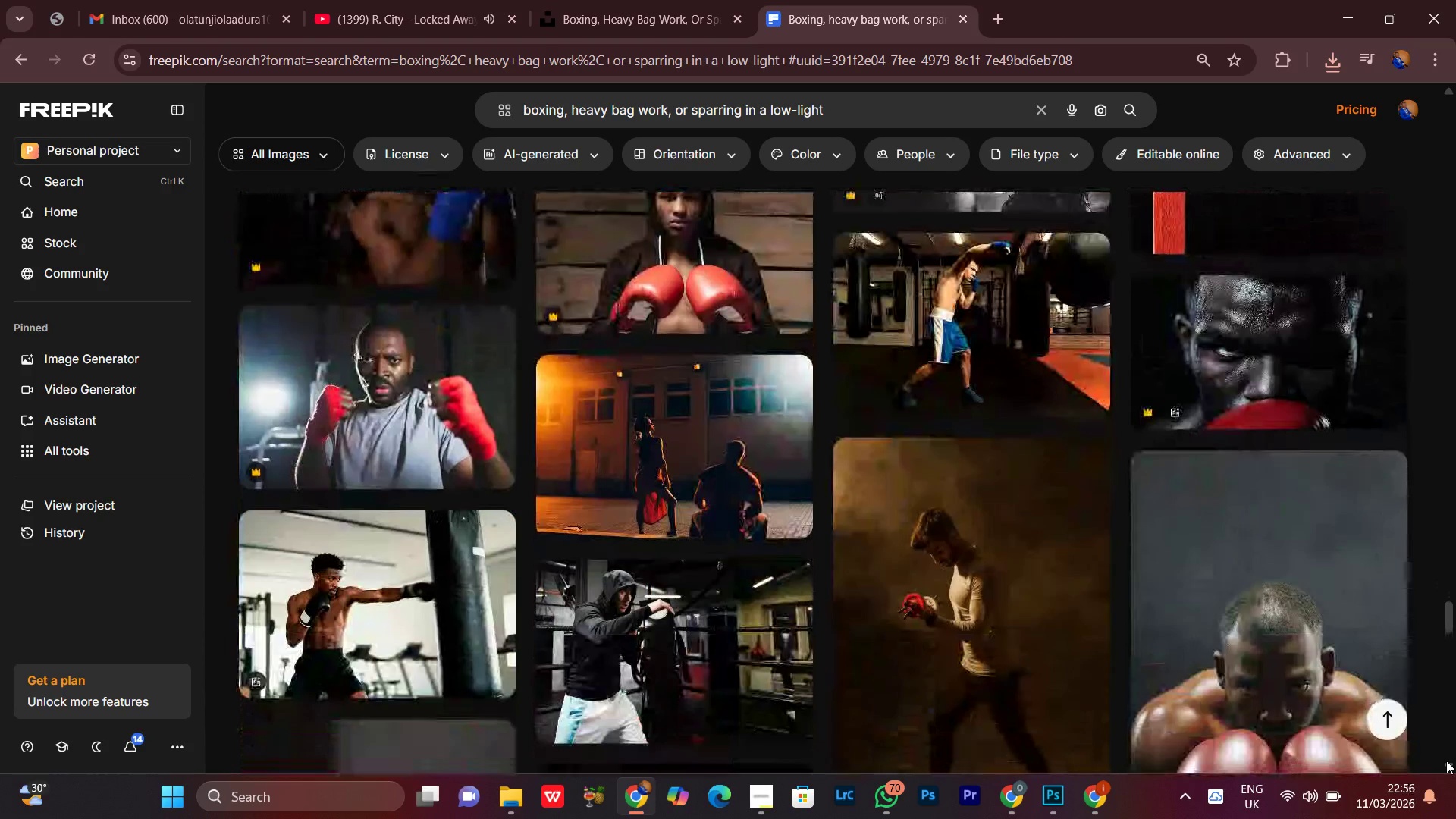 
double_click([1446, 761])
 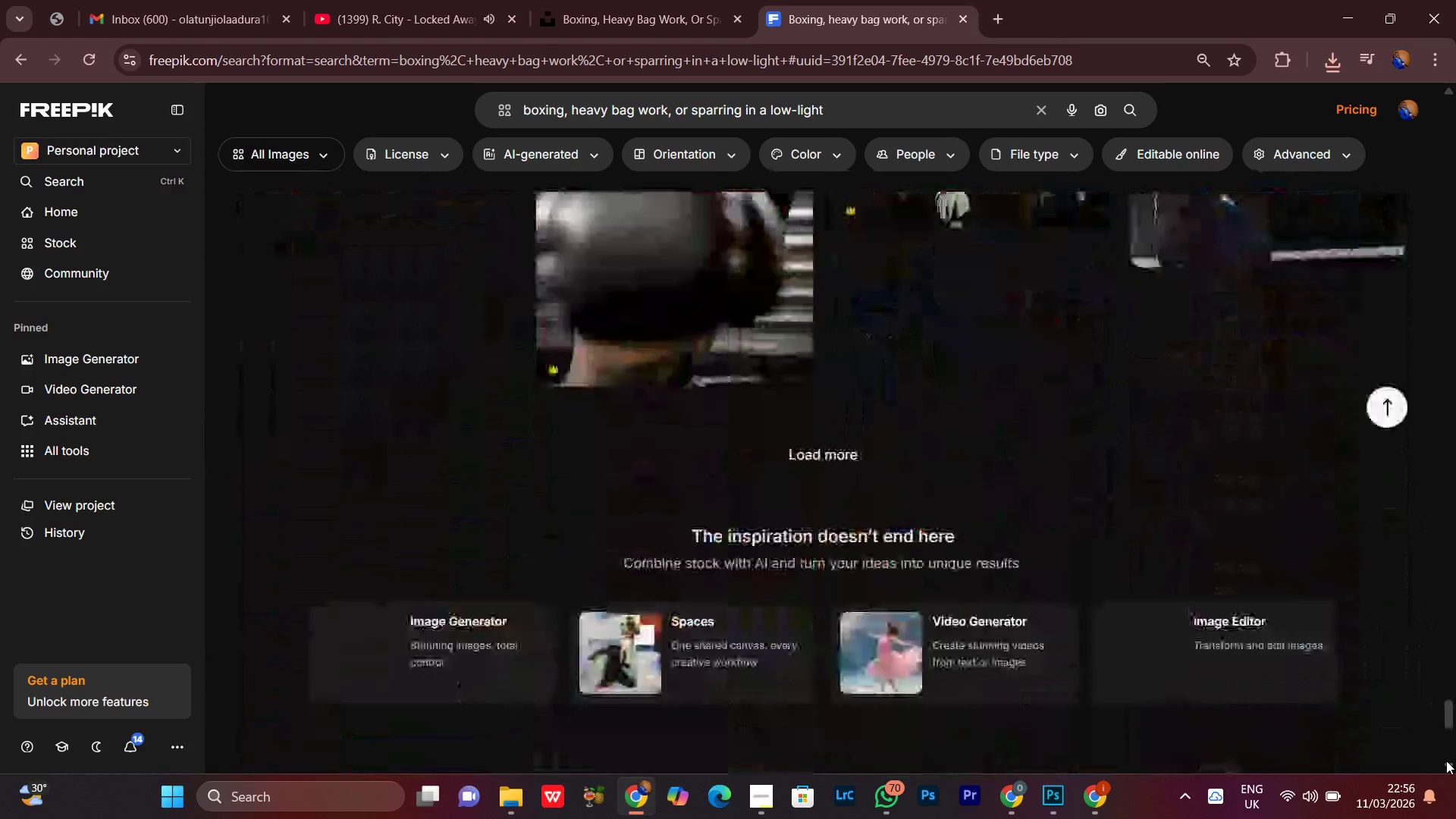 
left_click([1446, 761])
 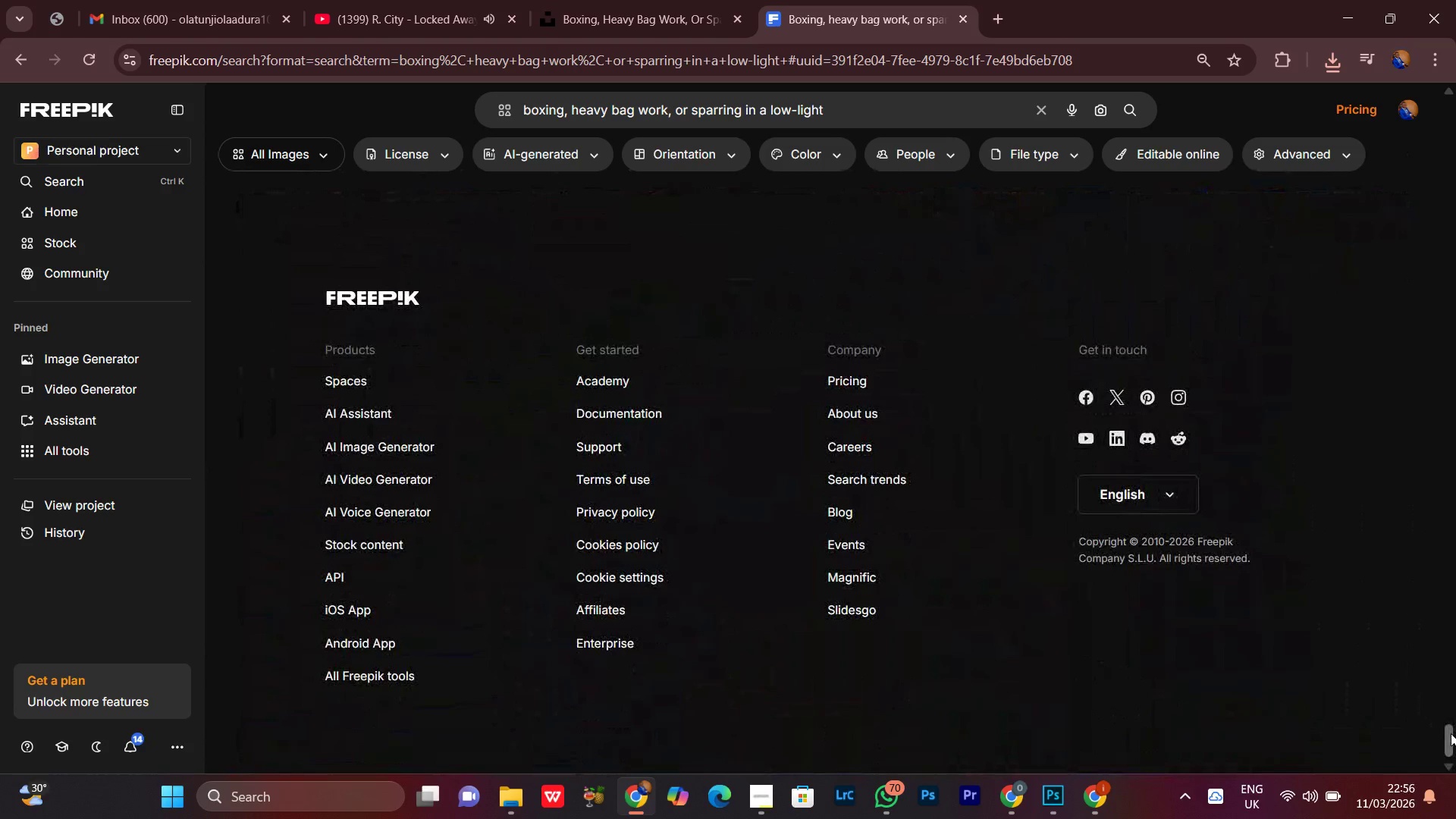 
left_click_drag(start_coordinate=[1451, 733], to_coordinate=[1455, 81])
 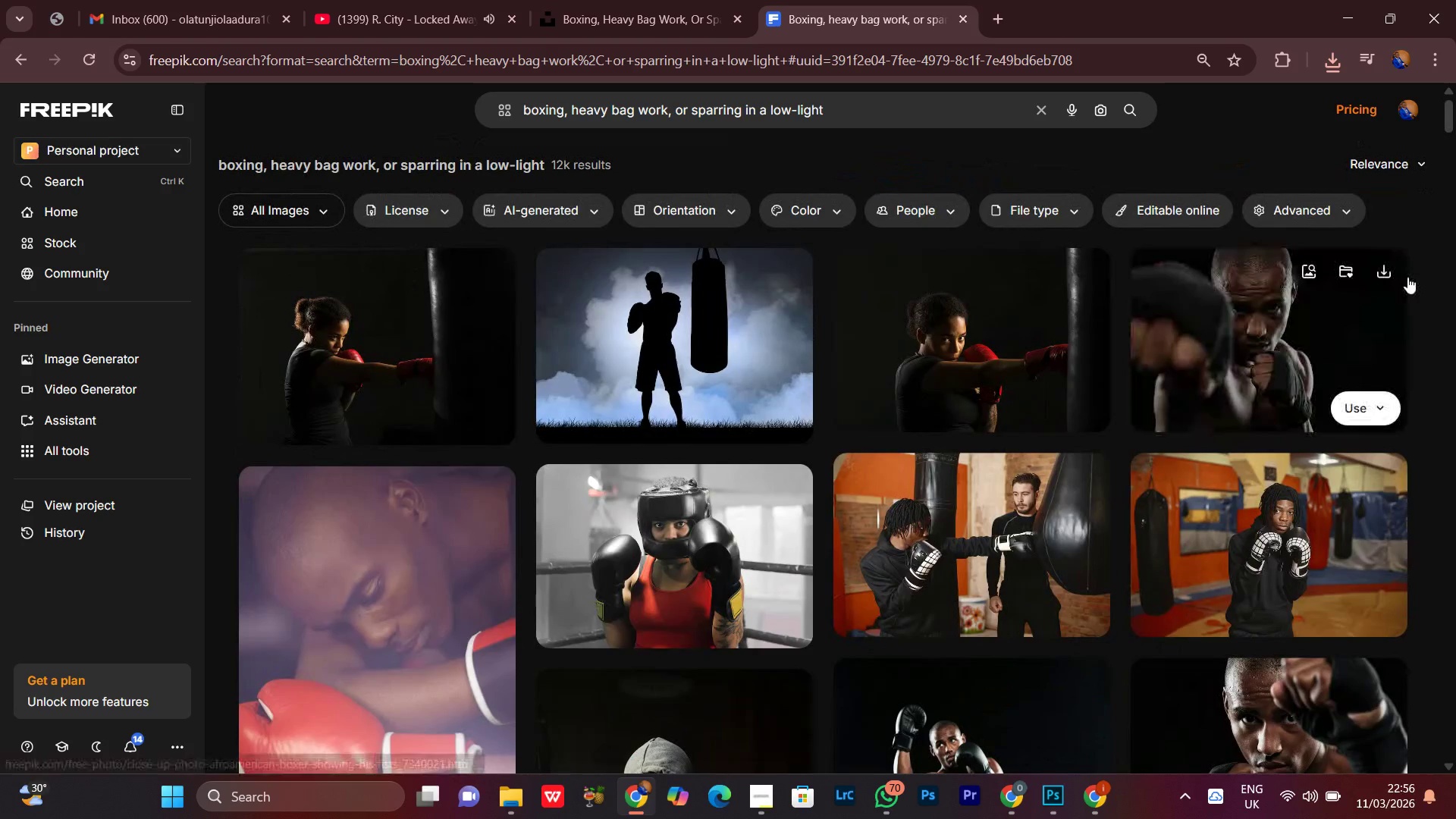 
scroll: coordinate [1426, 246], scroll_direction: up, amount: 6.0
 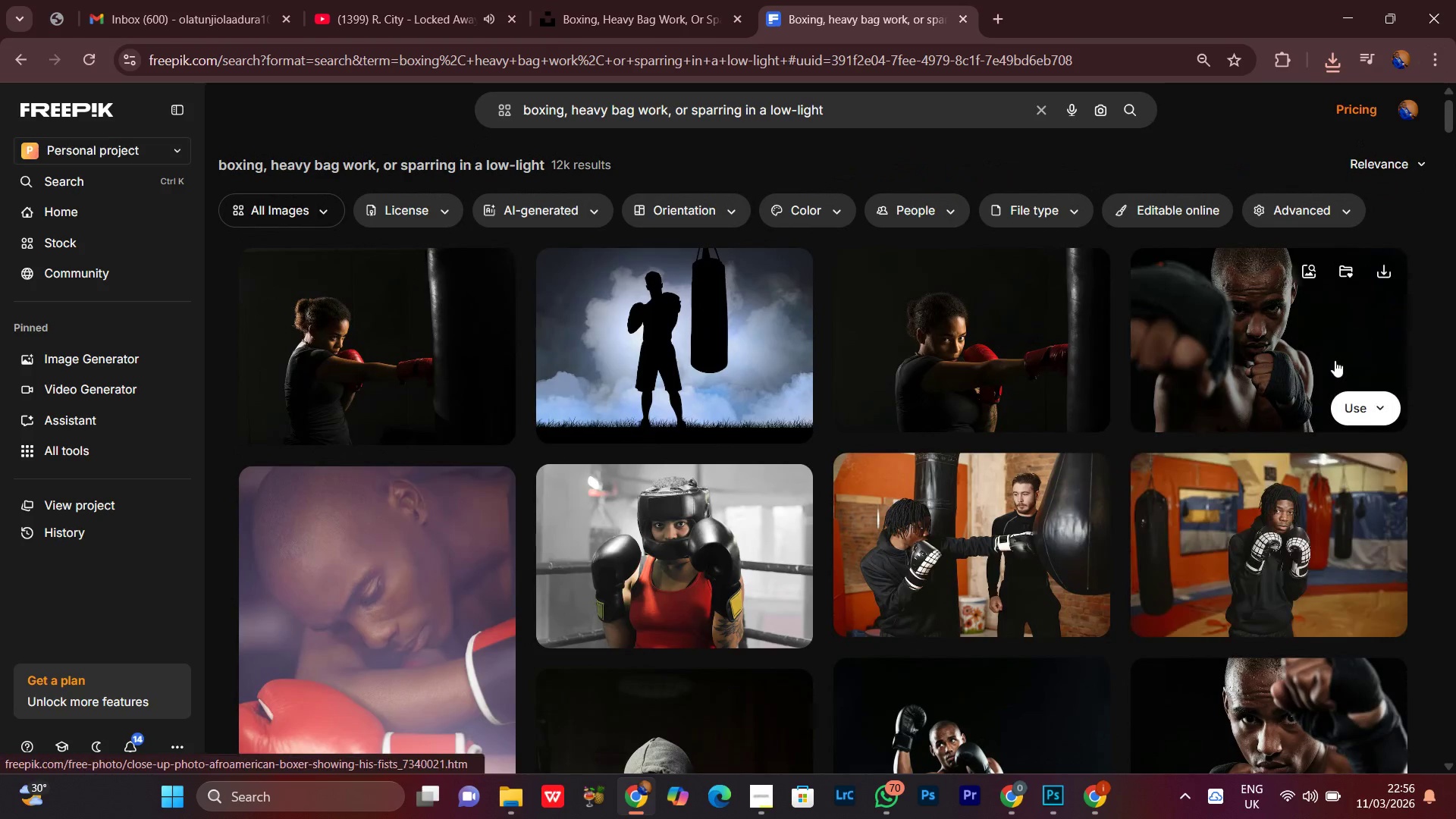 
wait(5.48)
 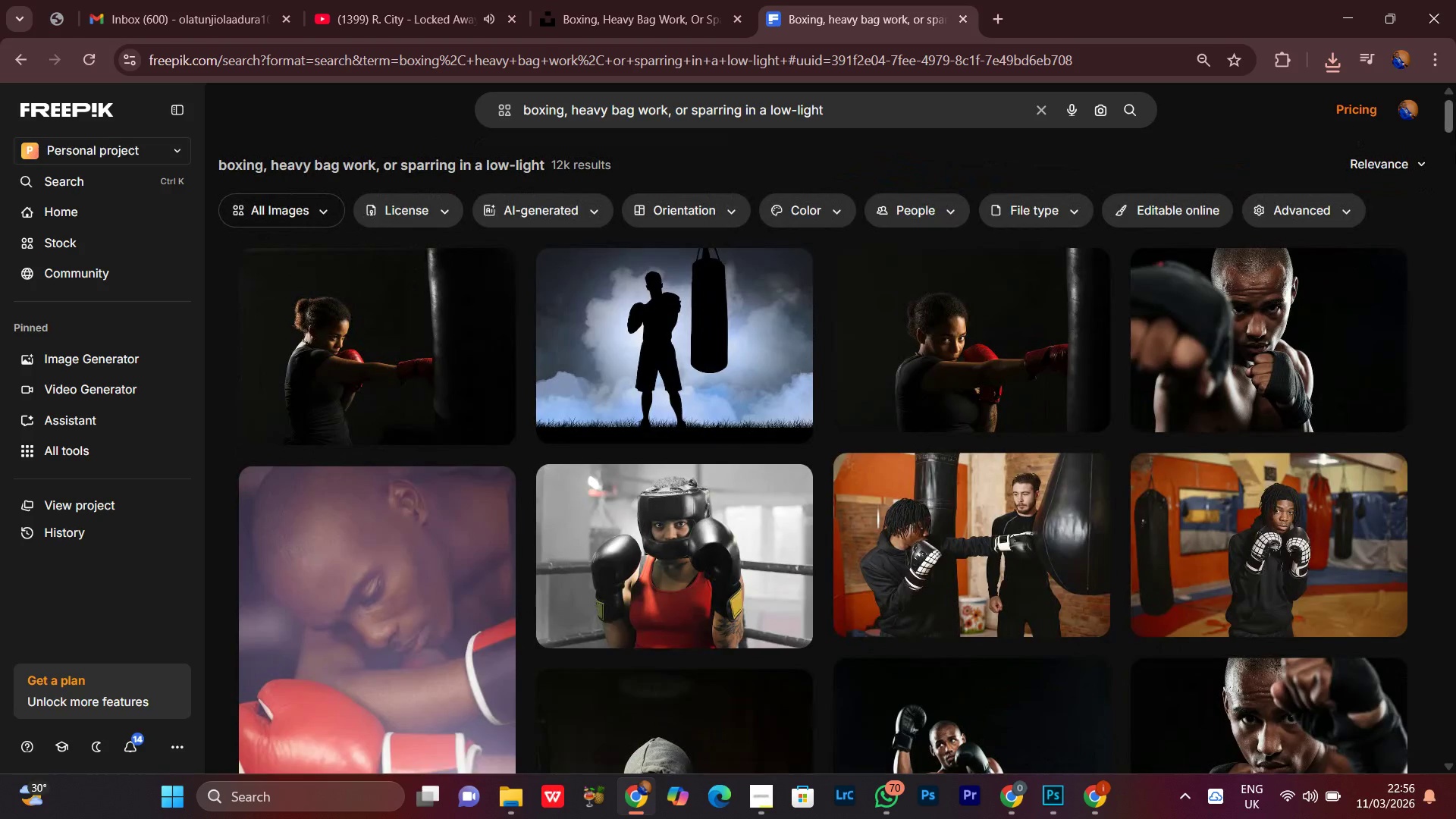 
scroll: coordinate [1335, 360], scroll_direction: down, amount: 1.0
 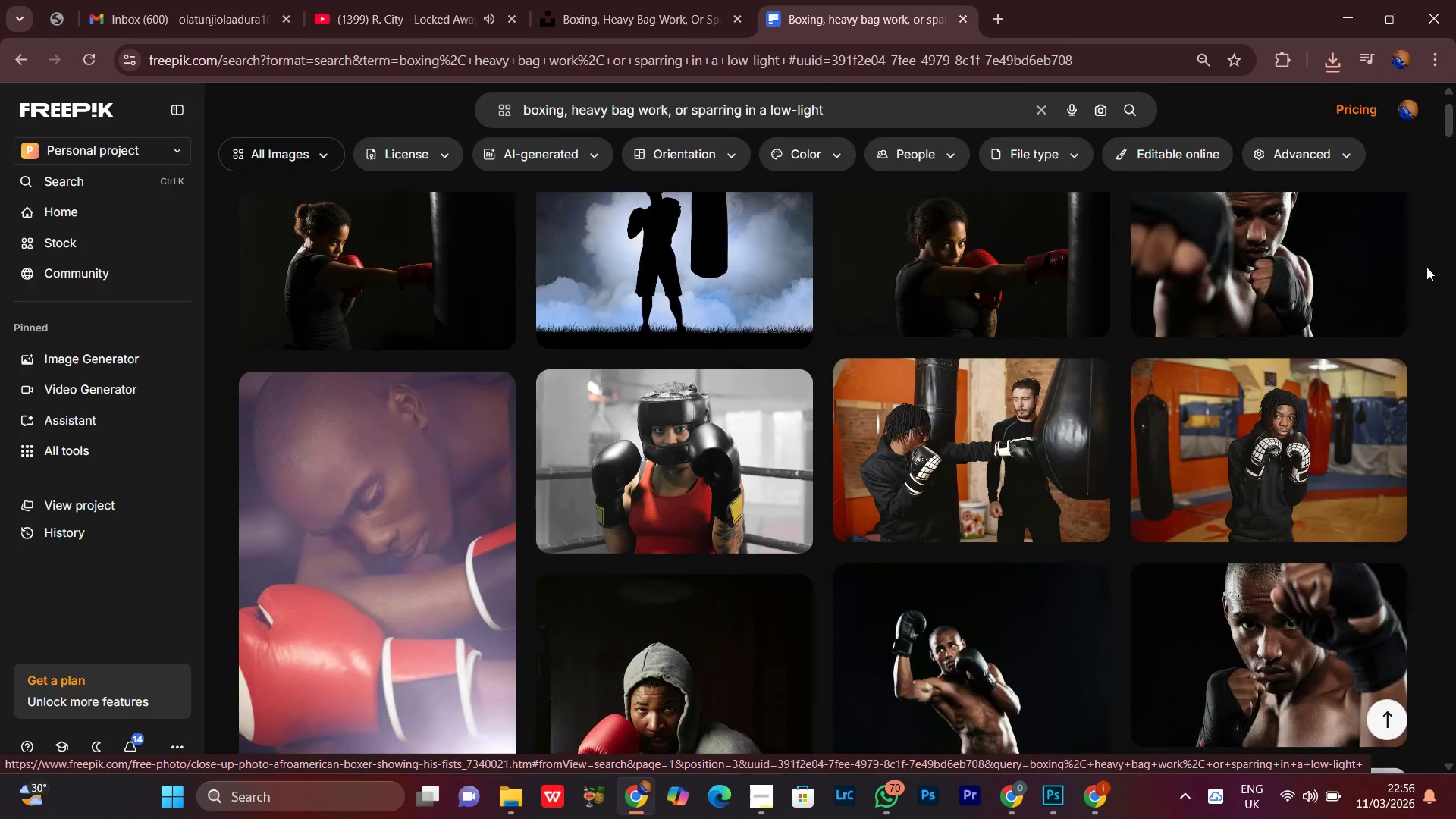 
scroll: coordinate [1455, 187], scroll_direction: up, amount: 7.0
 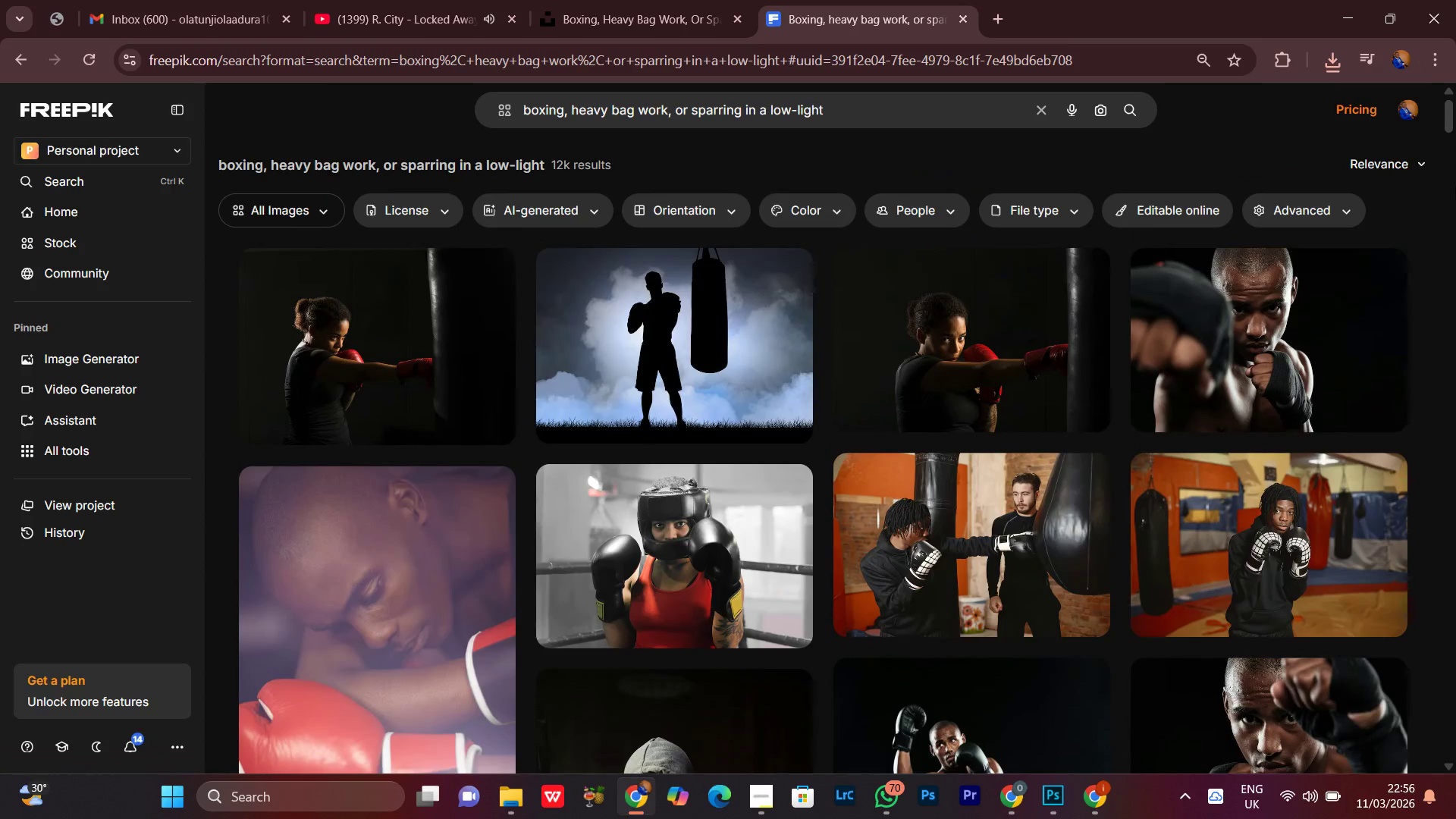 
scroll: coordinate [1455, 187], scroll_direction: down, amount: 1.0
 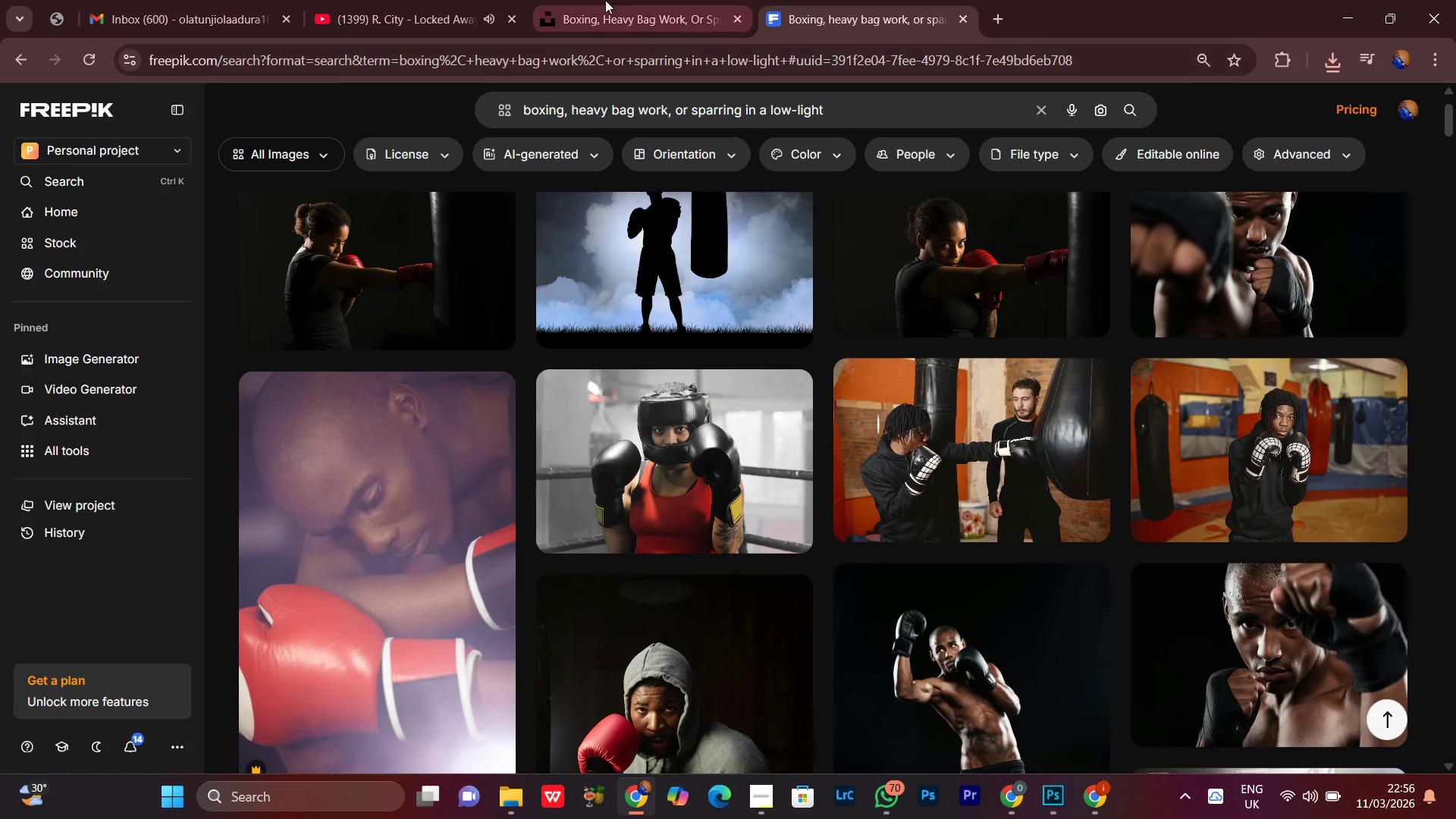 
left_click([617, 0])
 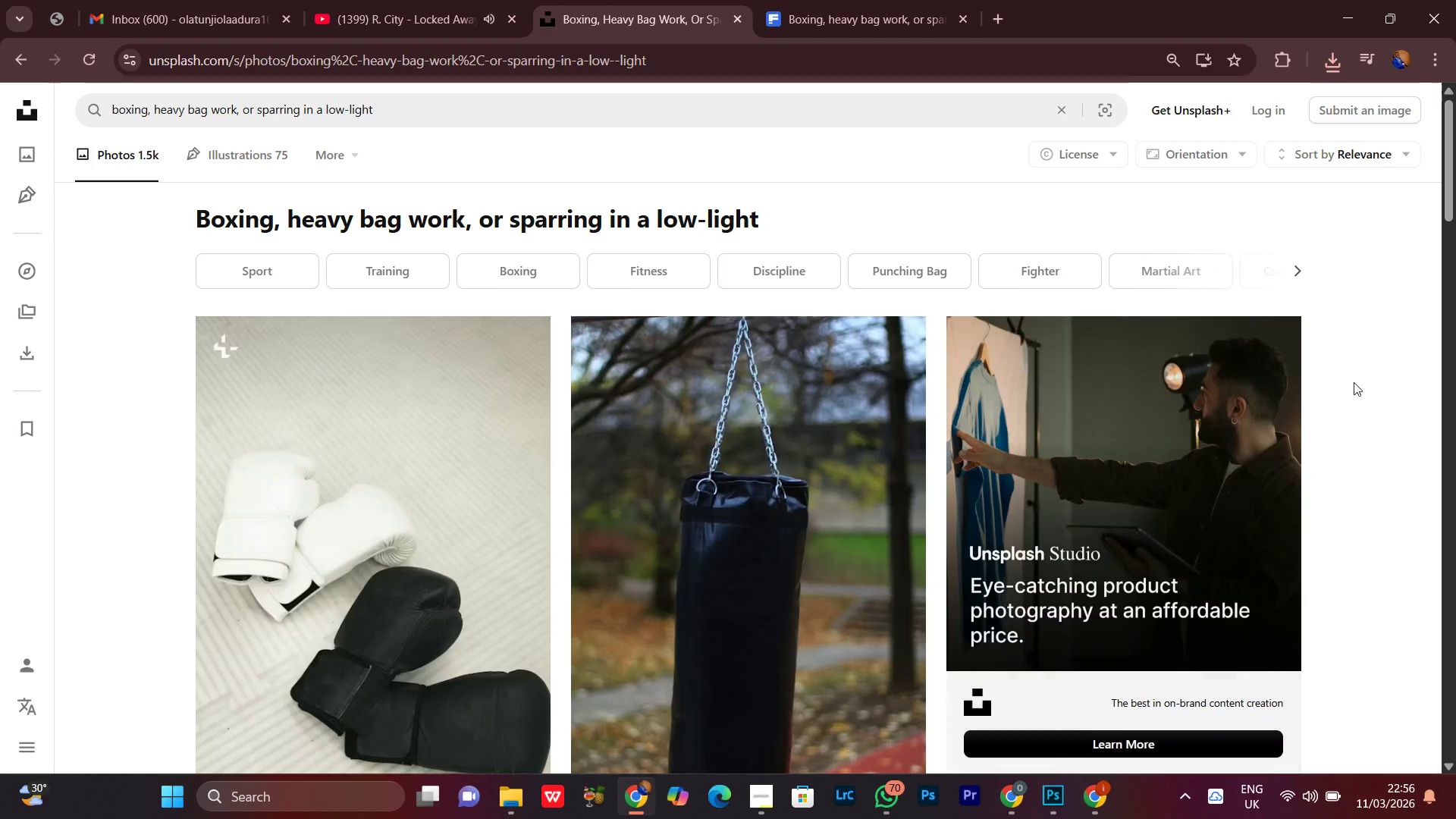 
scroll: coordinate [1373, 412], scroll_direction: down, amount: 9.0
 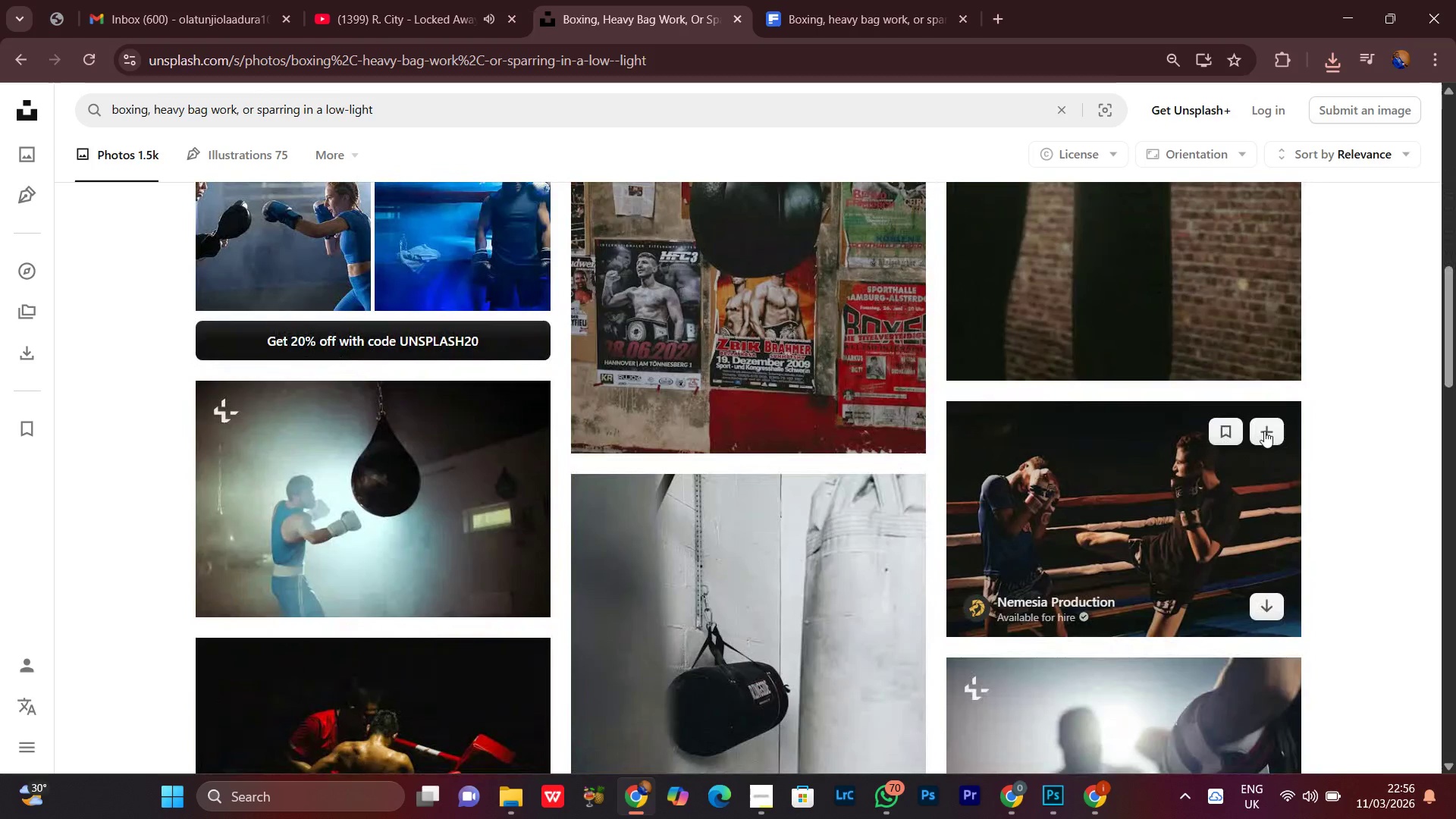 
left_click([1274, 609])
 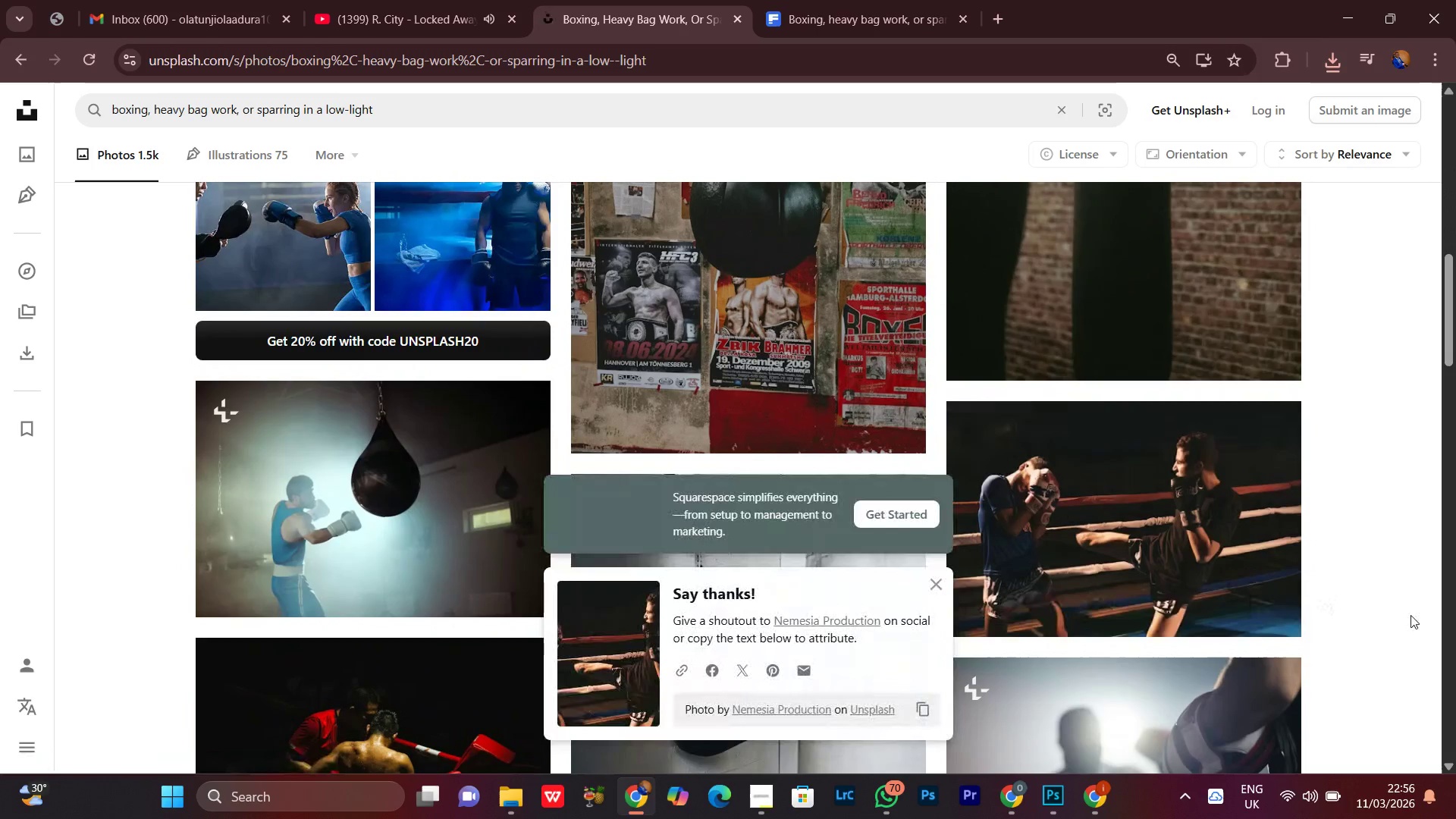 
left_click([1407, 600])
 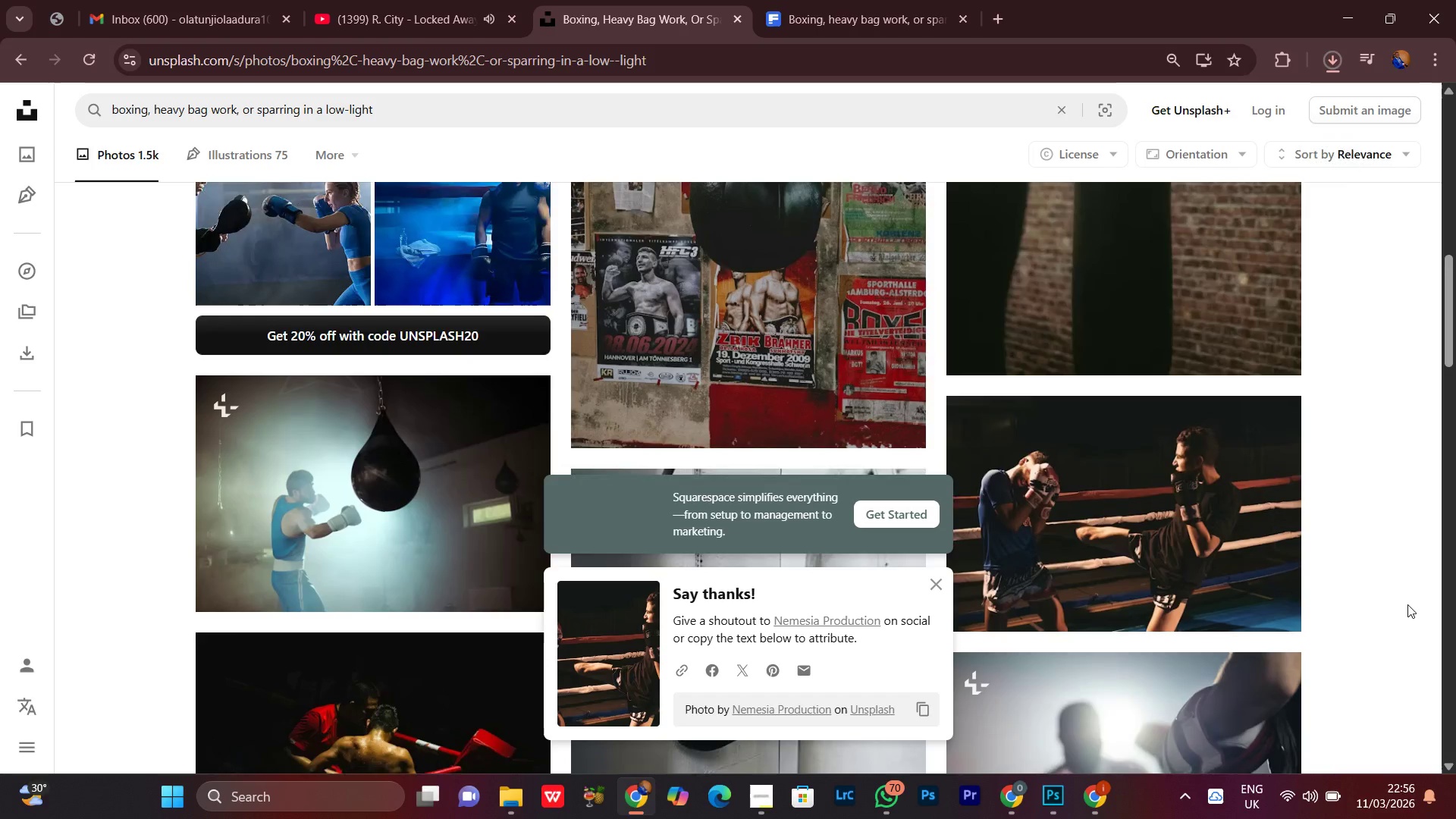 
scroll: coordinate [1407, 604], scroll_direction: down, amount: 1.0
 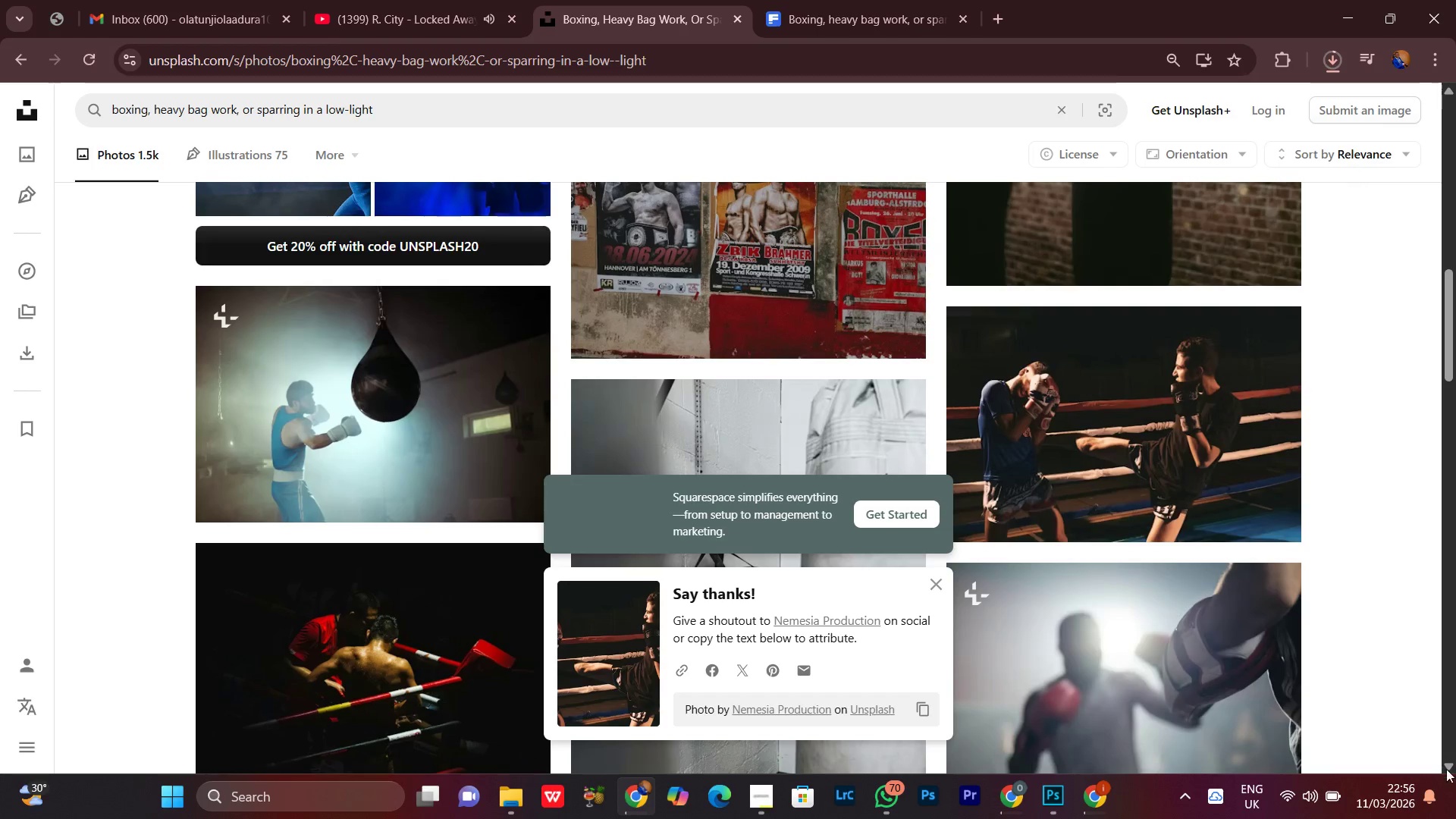 
left_click([1445, 767])
 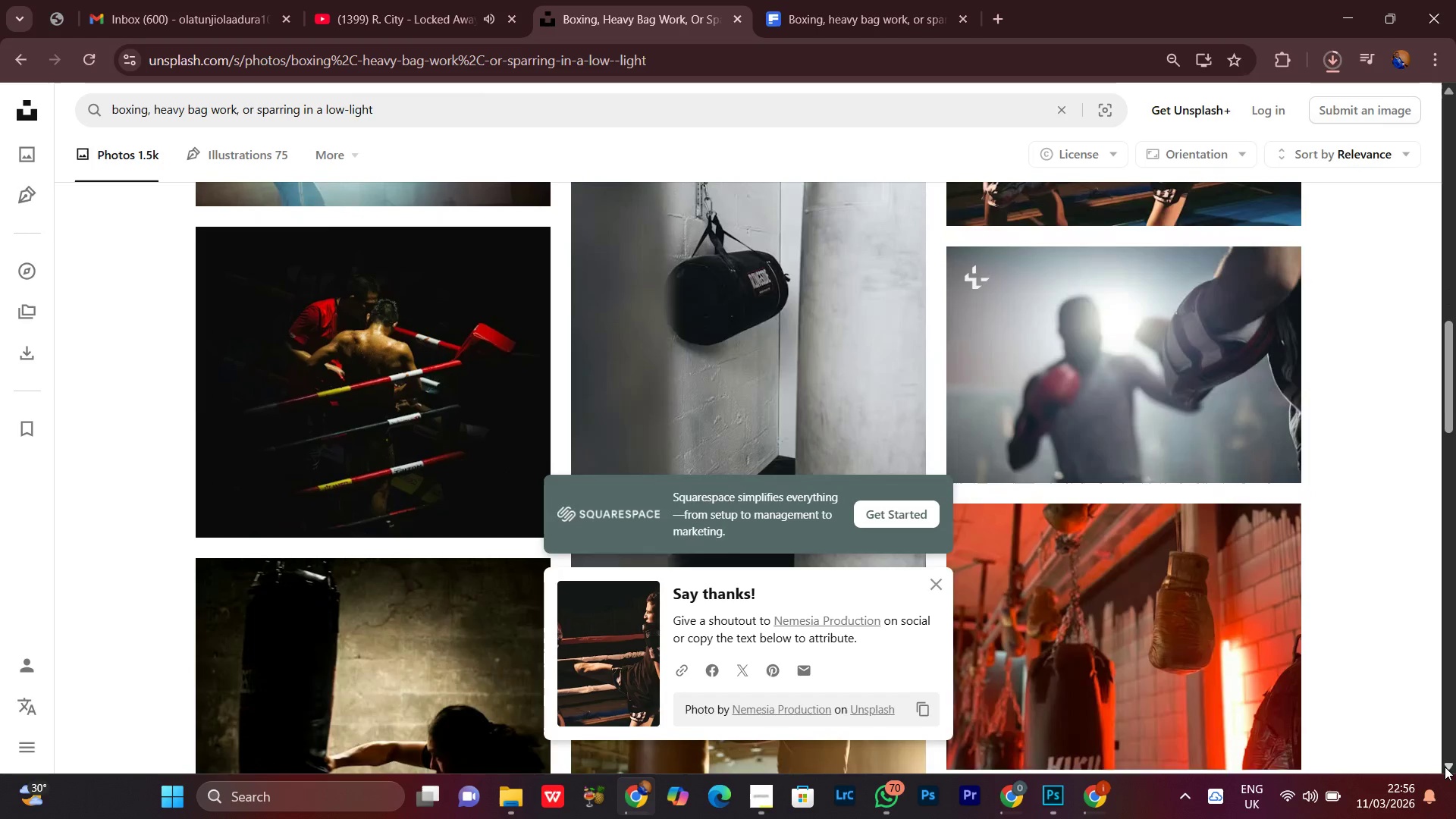 
double_click([1445, 767])
 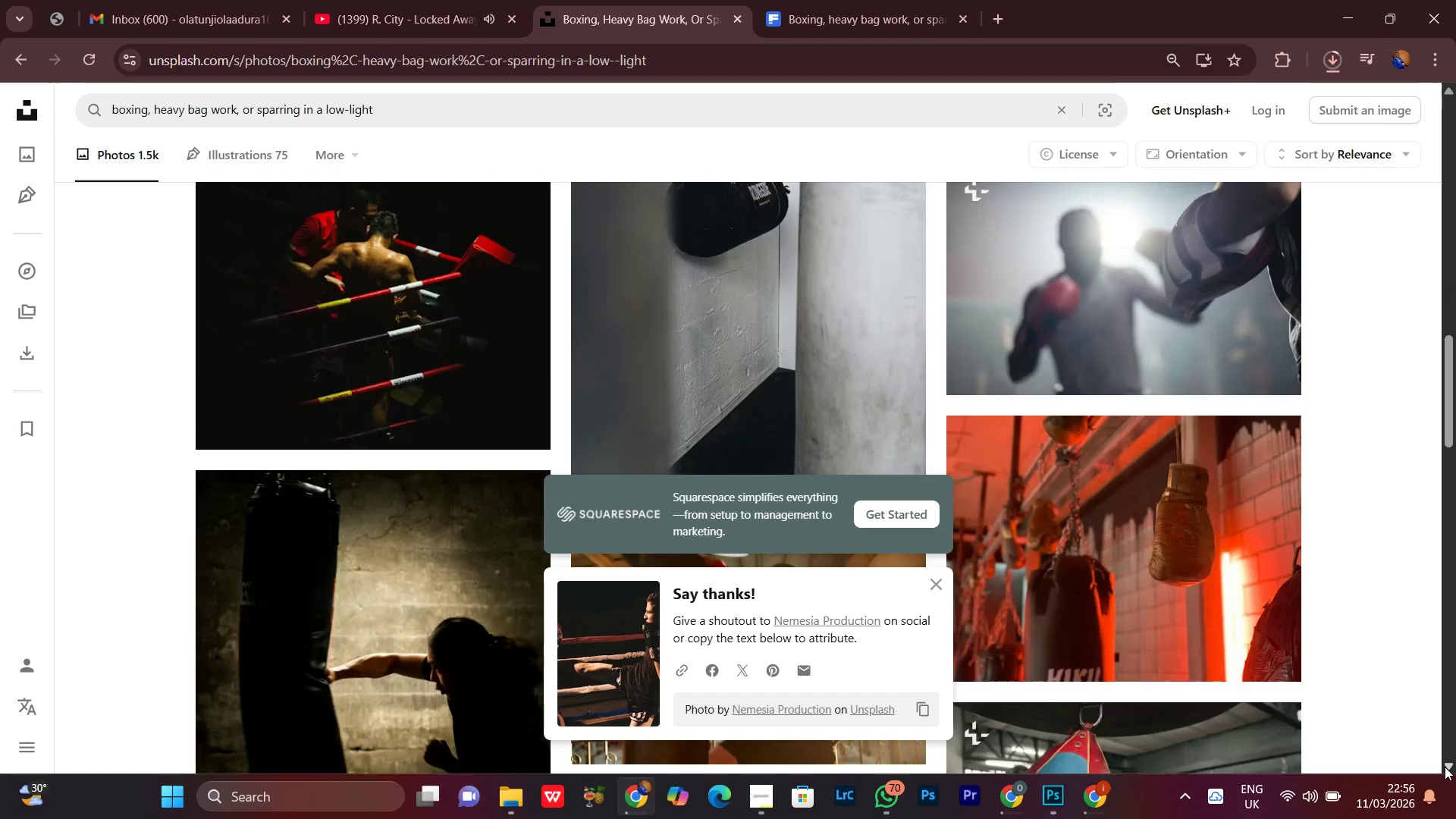 
left_click([1445, 767])
 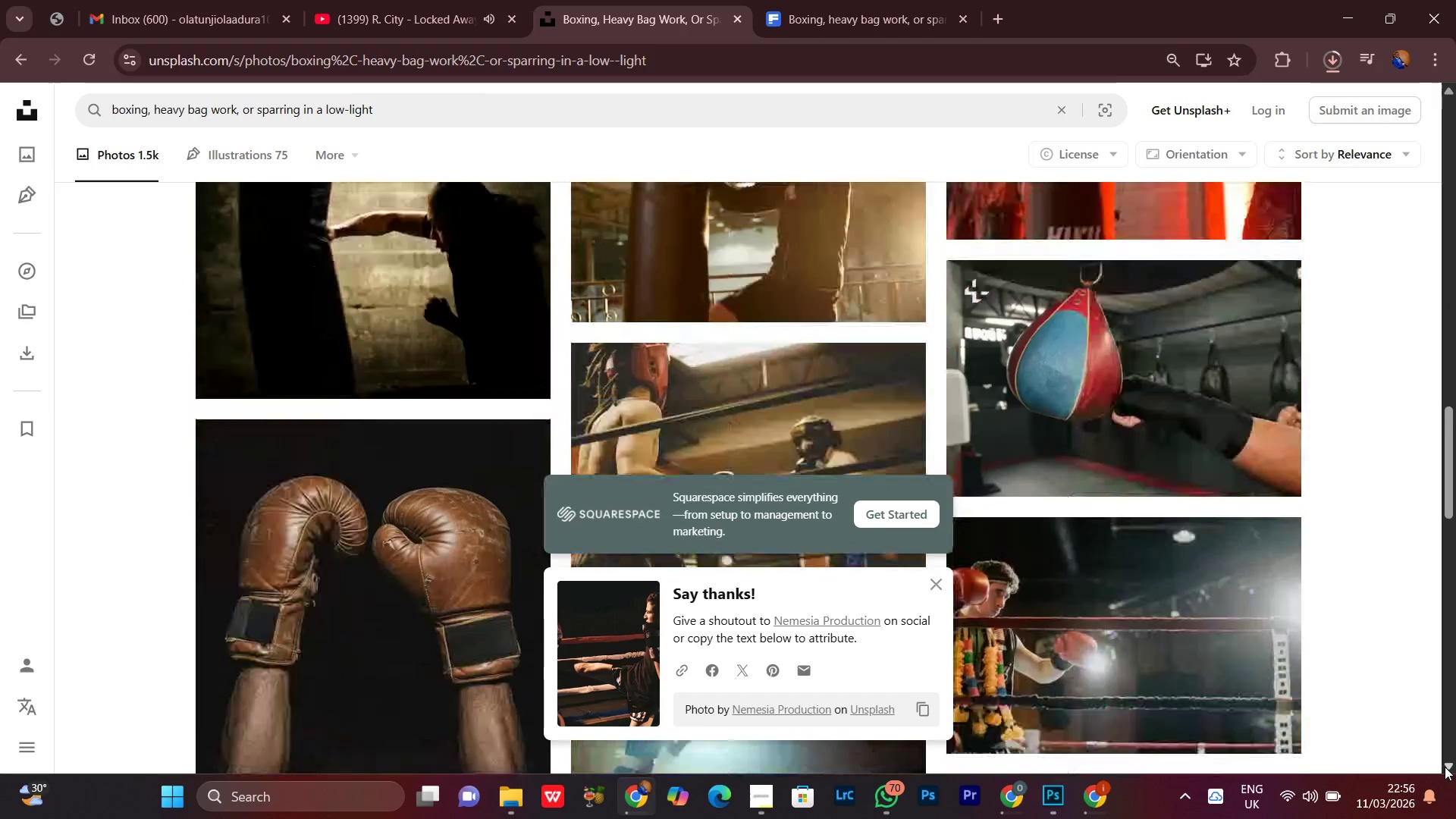 
left_click([1445, 767])
 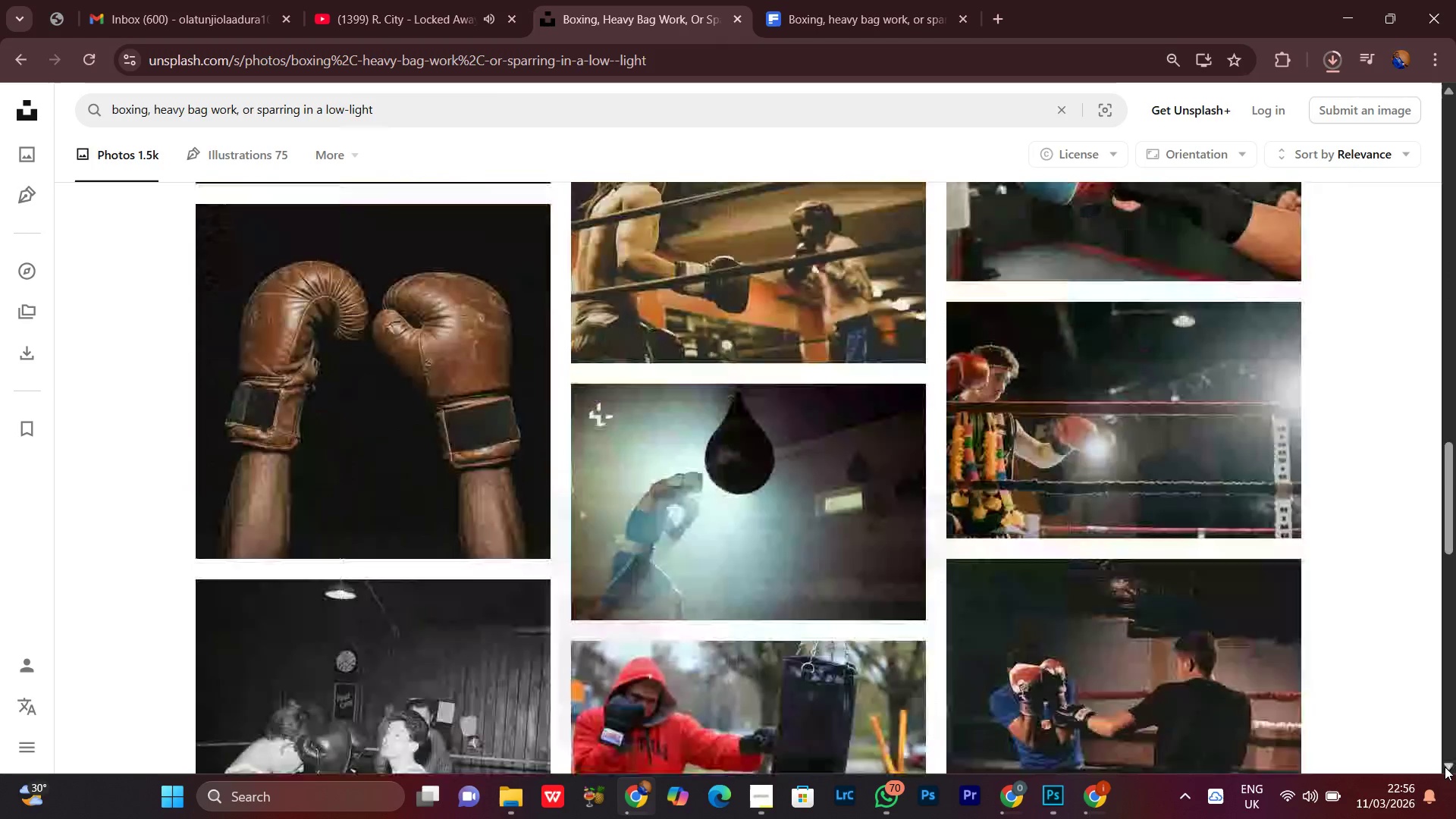 
left_click([1445, 767])
 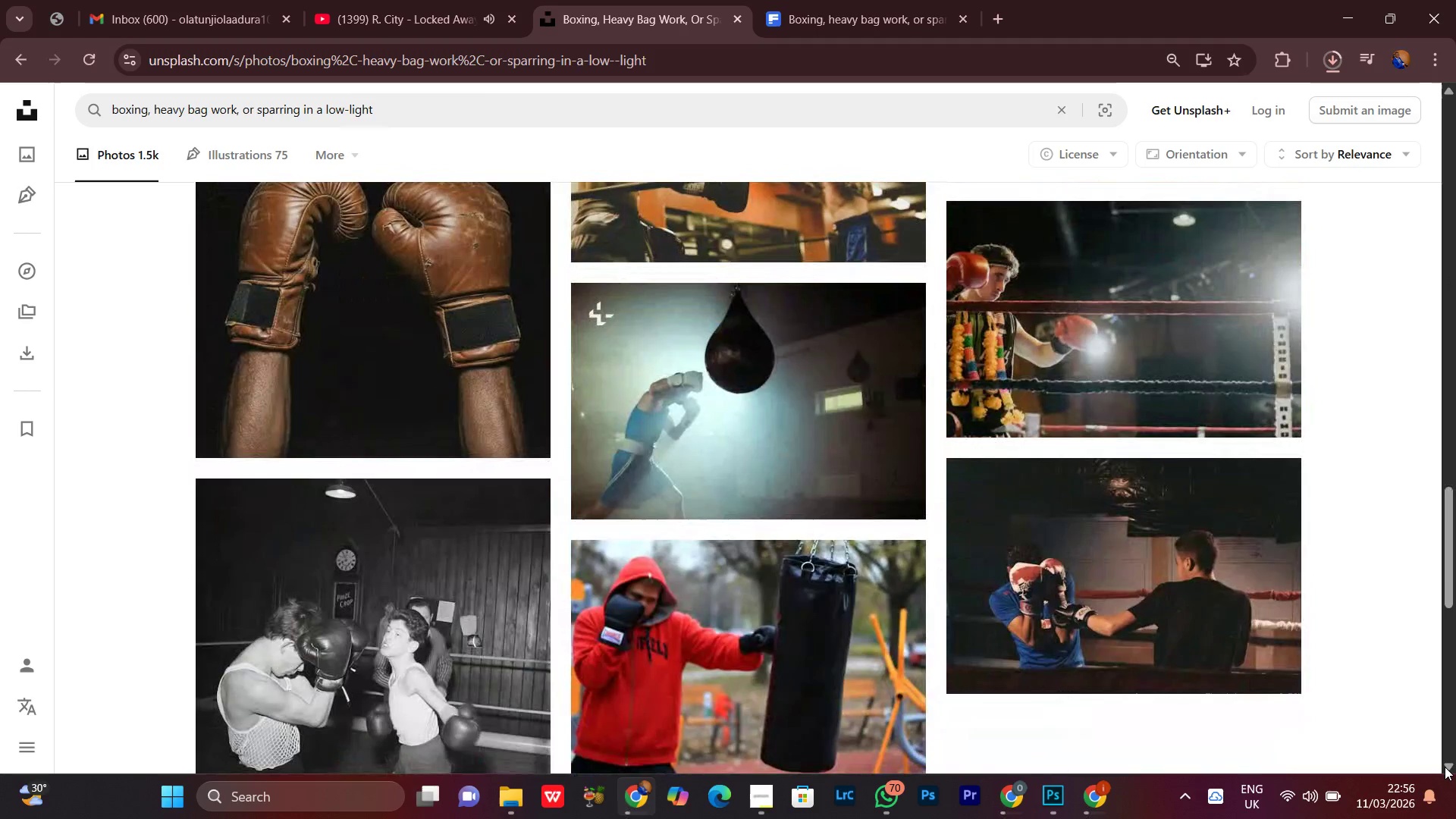 
left_click([1445, 767])
 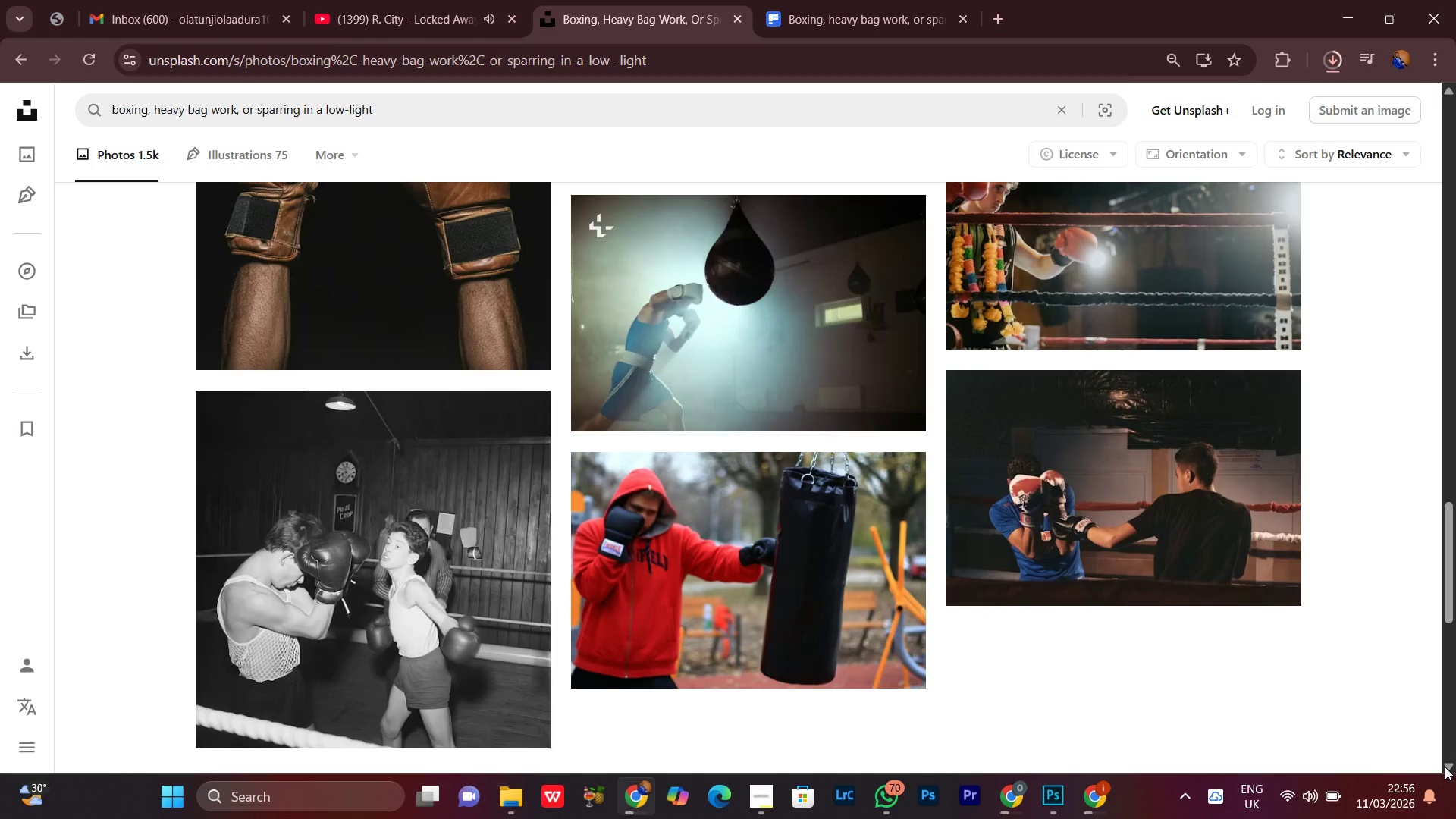 
left_click([1445, 767])
 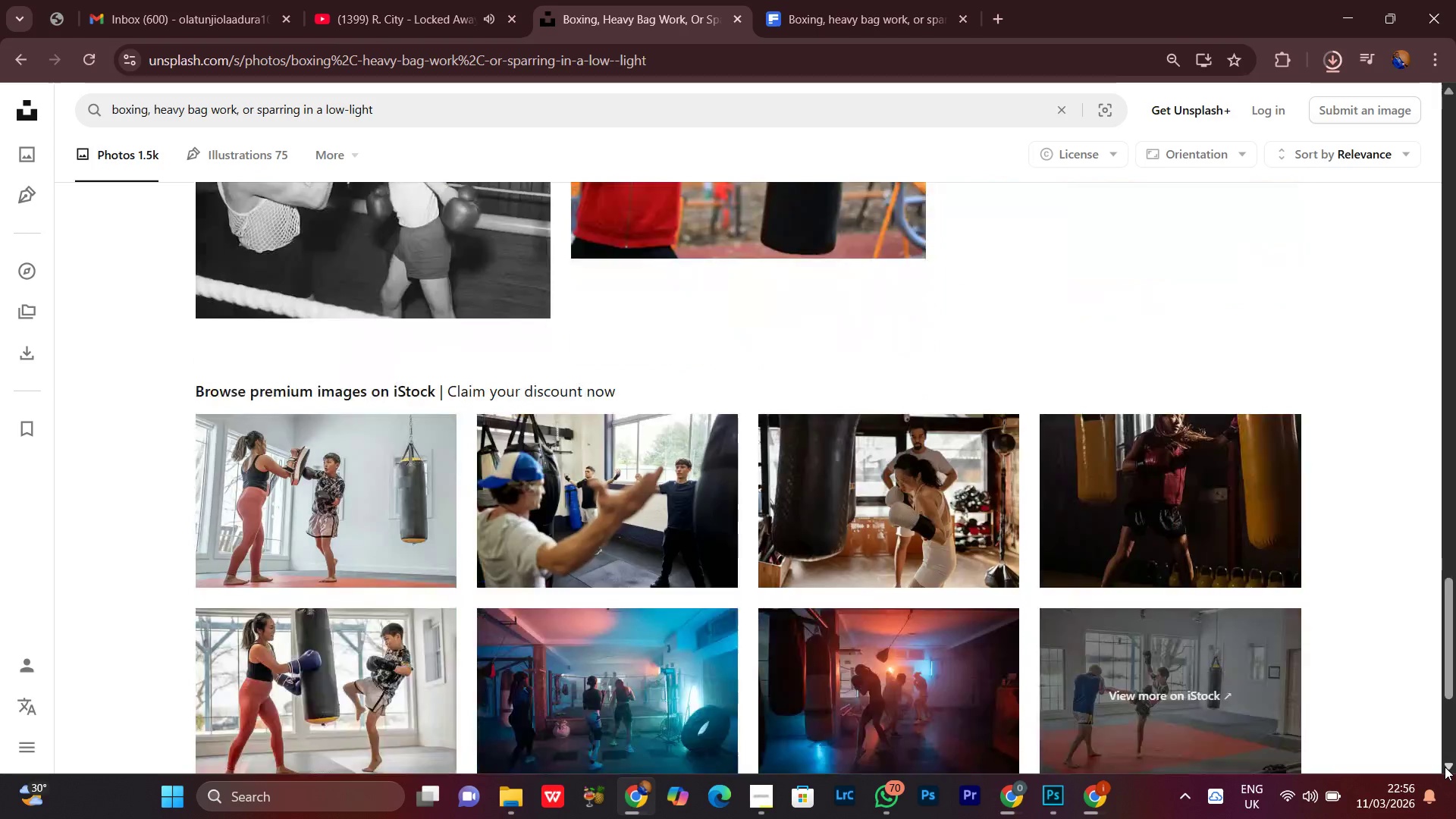 
left_click([1445, 767])
 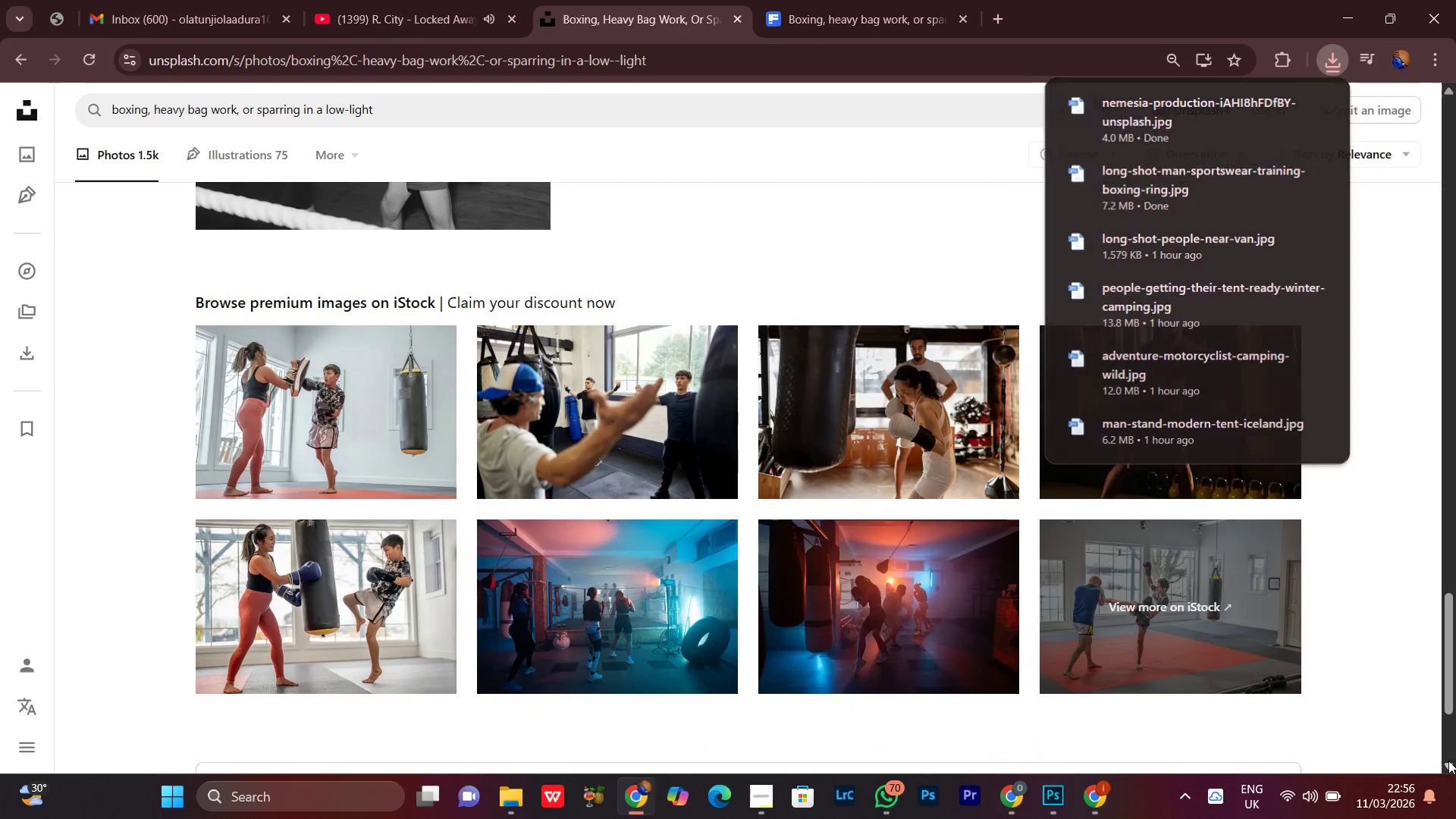 
left_click([1448, 761])
 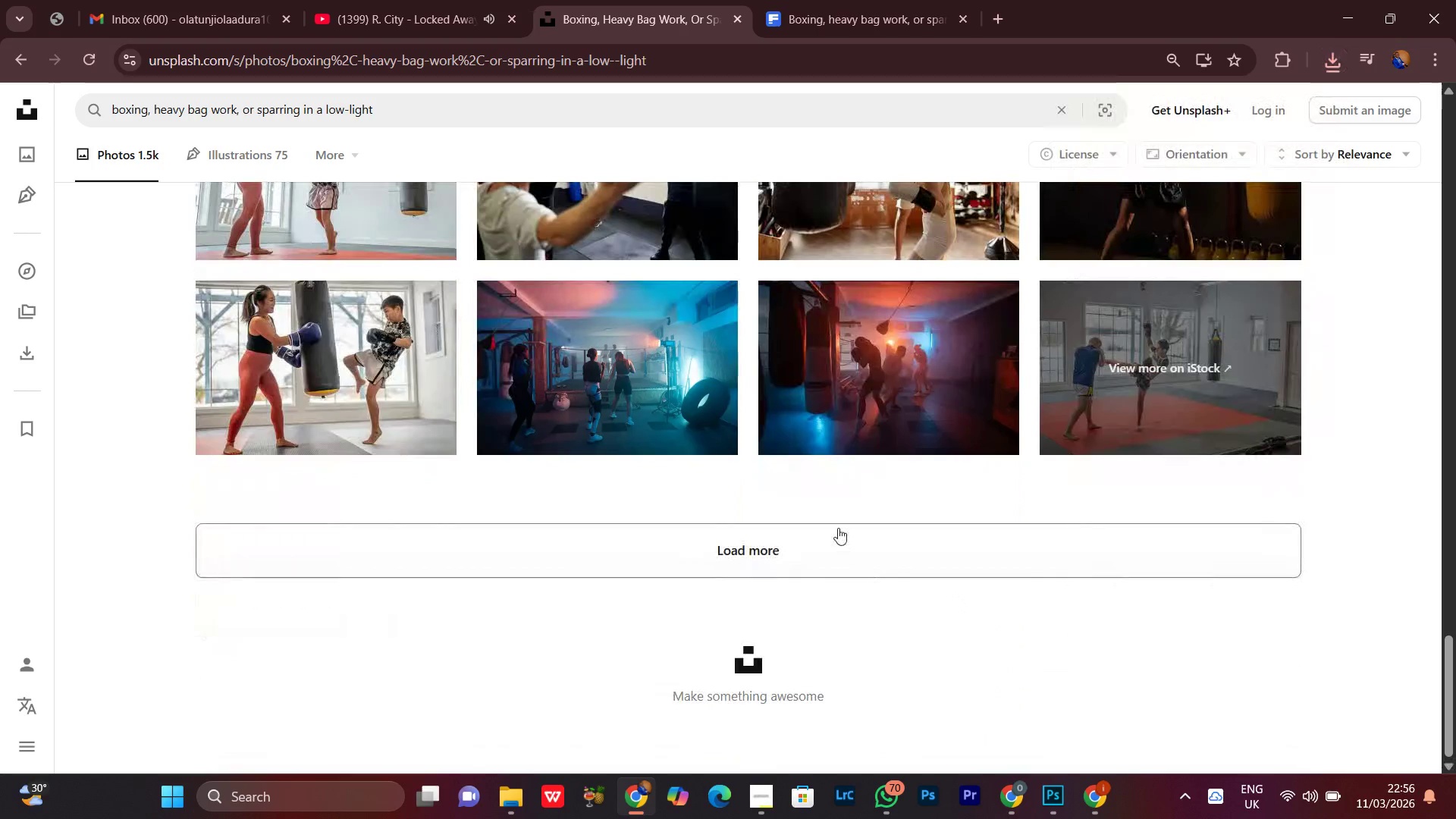 
left_click([838, 528])
 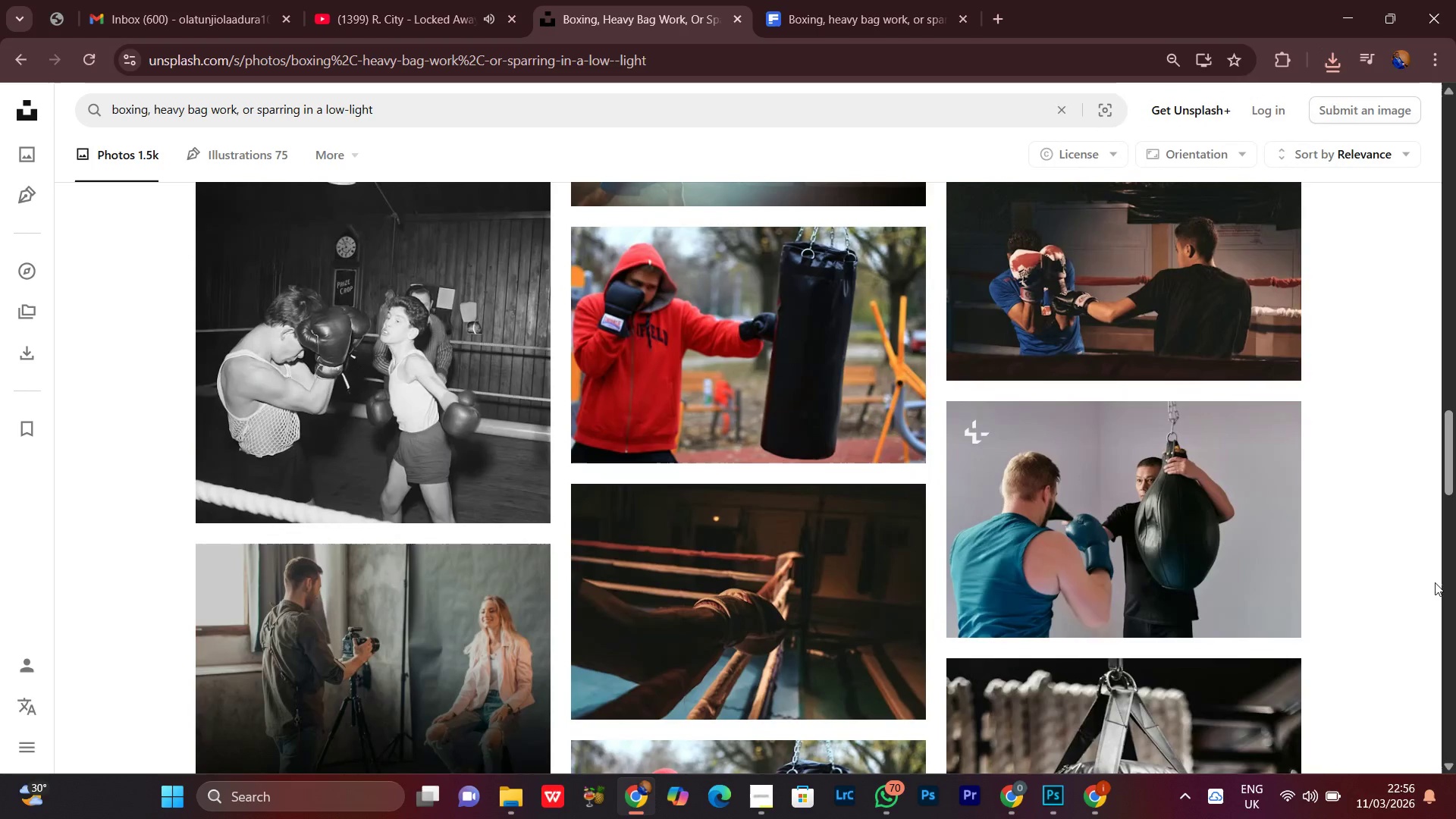 
scroll: coordinate [1436, 576], scroll_direction: down, amount: 1.0
 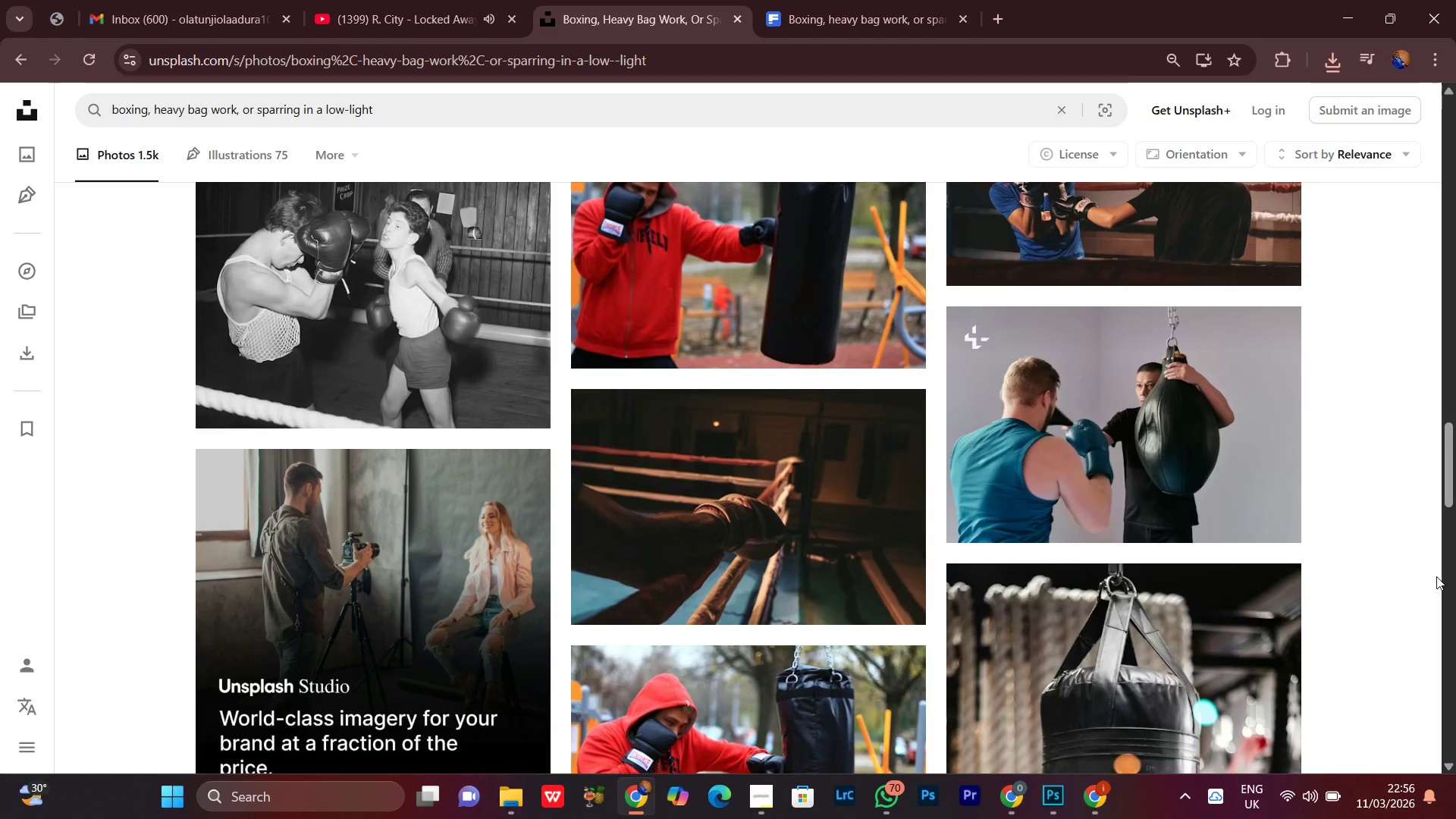 
wait(10.21)
 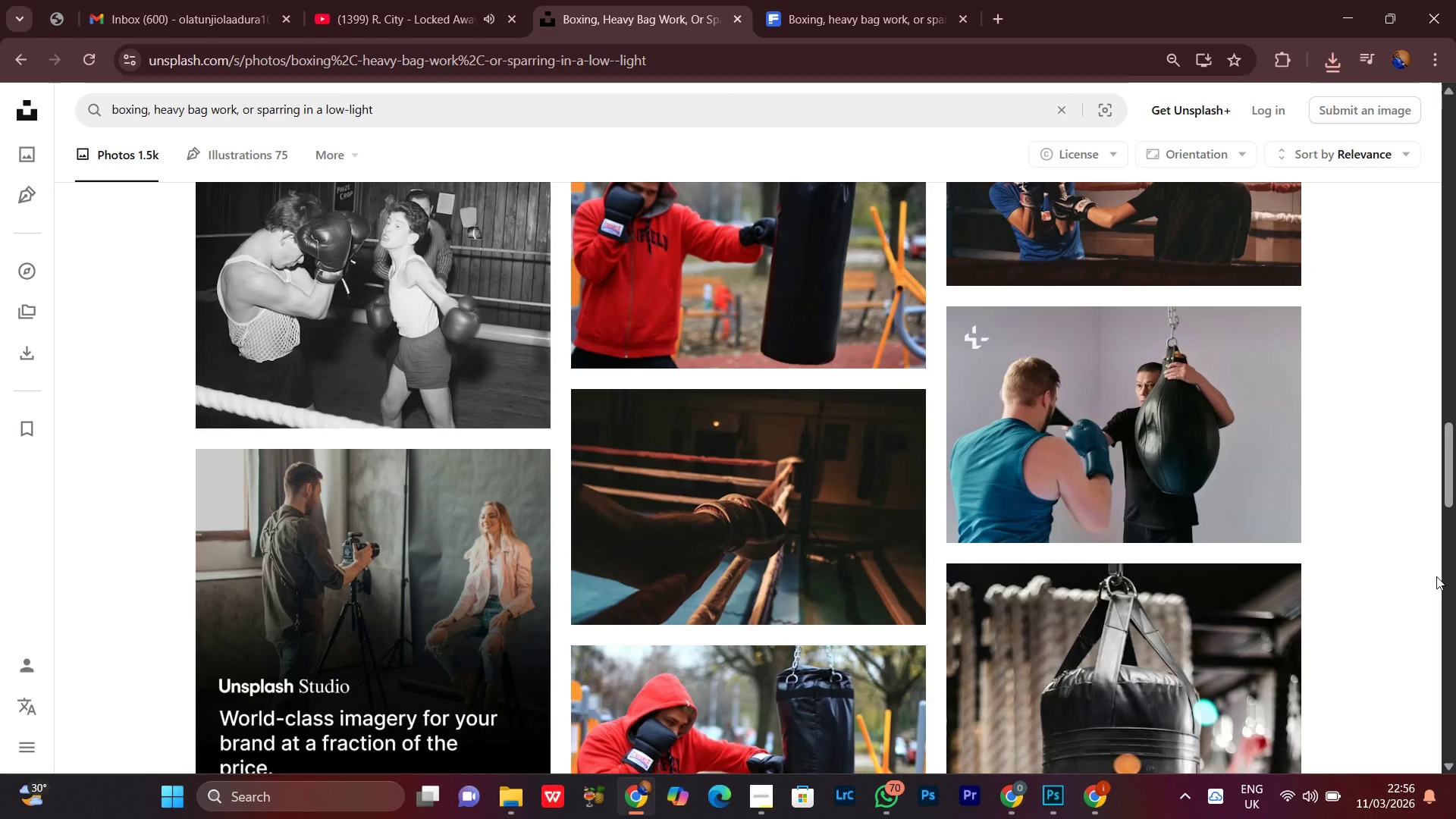 
scroll: coordinate [1388, 629], scroll_direction: down, amount: 4.0
 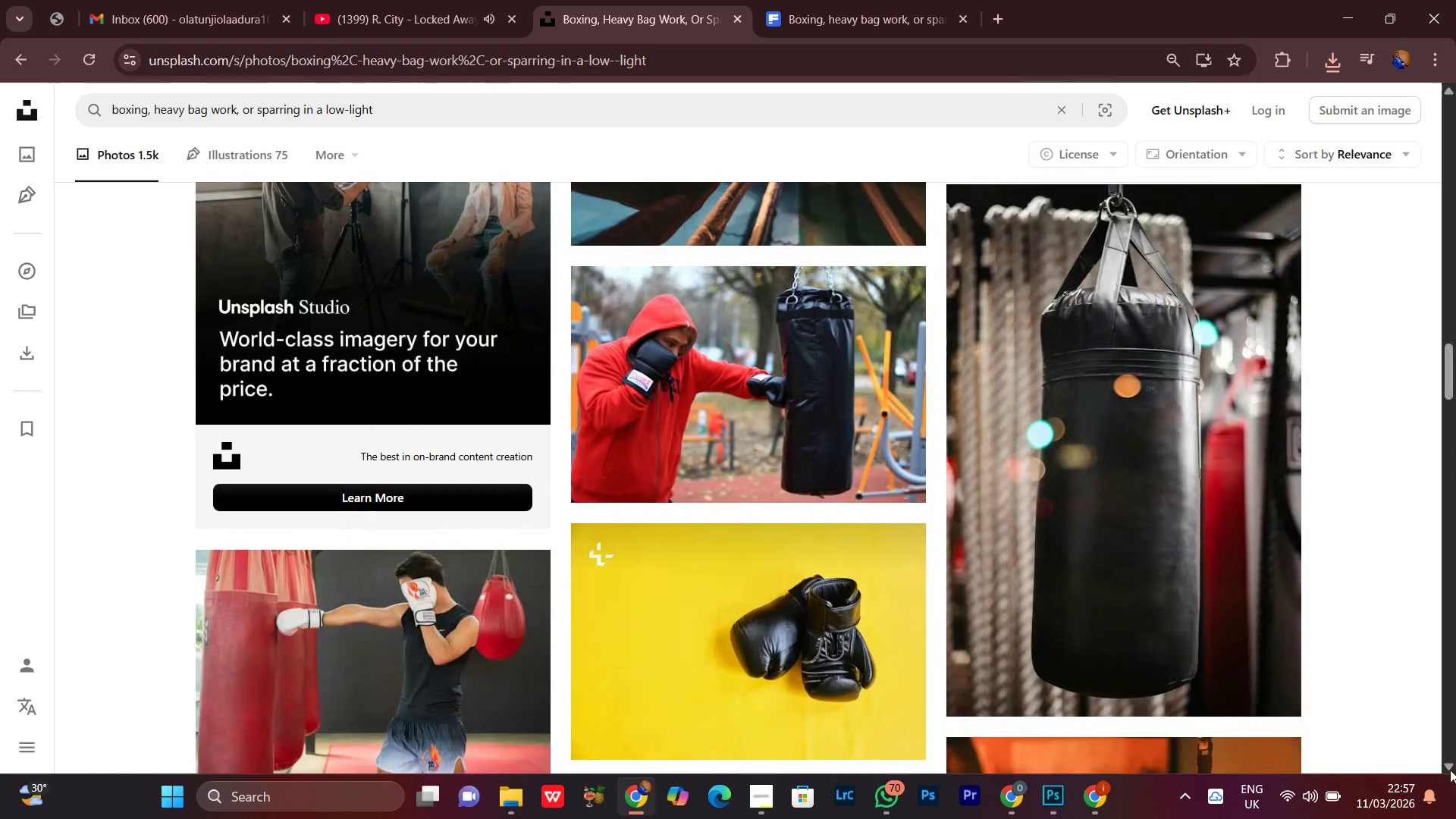 
double_click([1450, 770])
 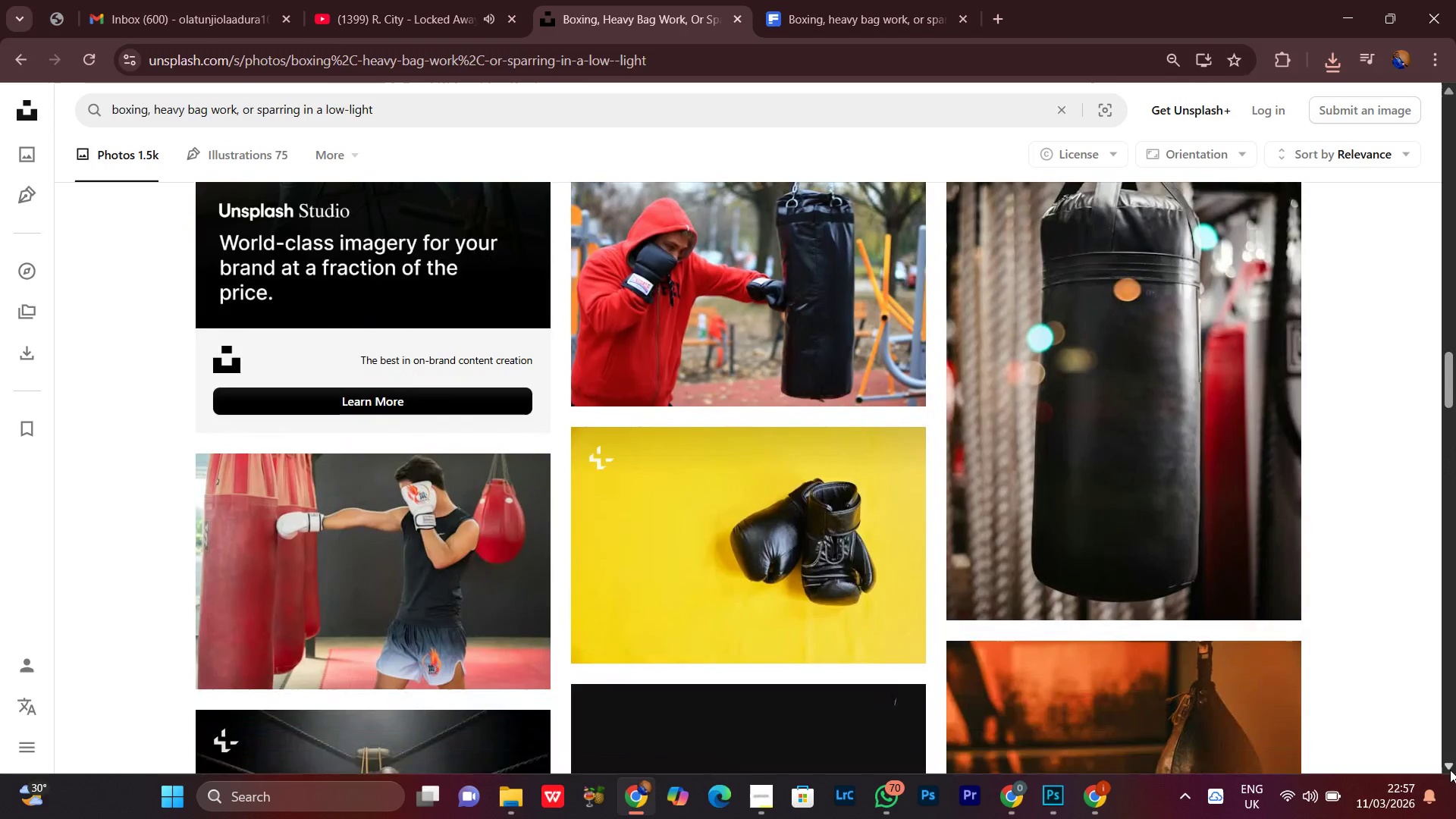 
triple_click([1450, 770])
 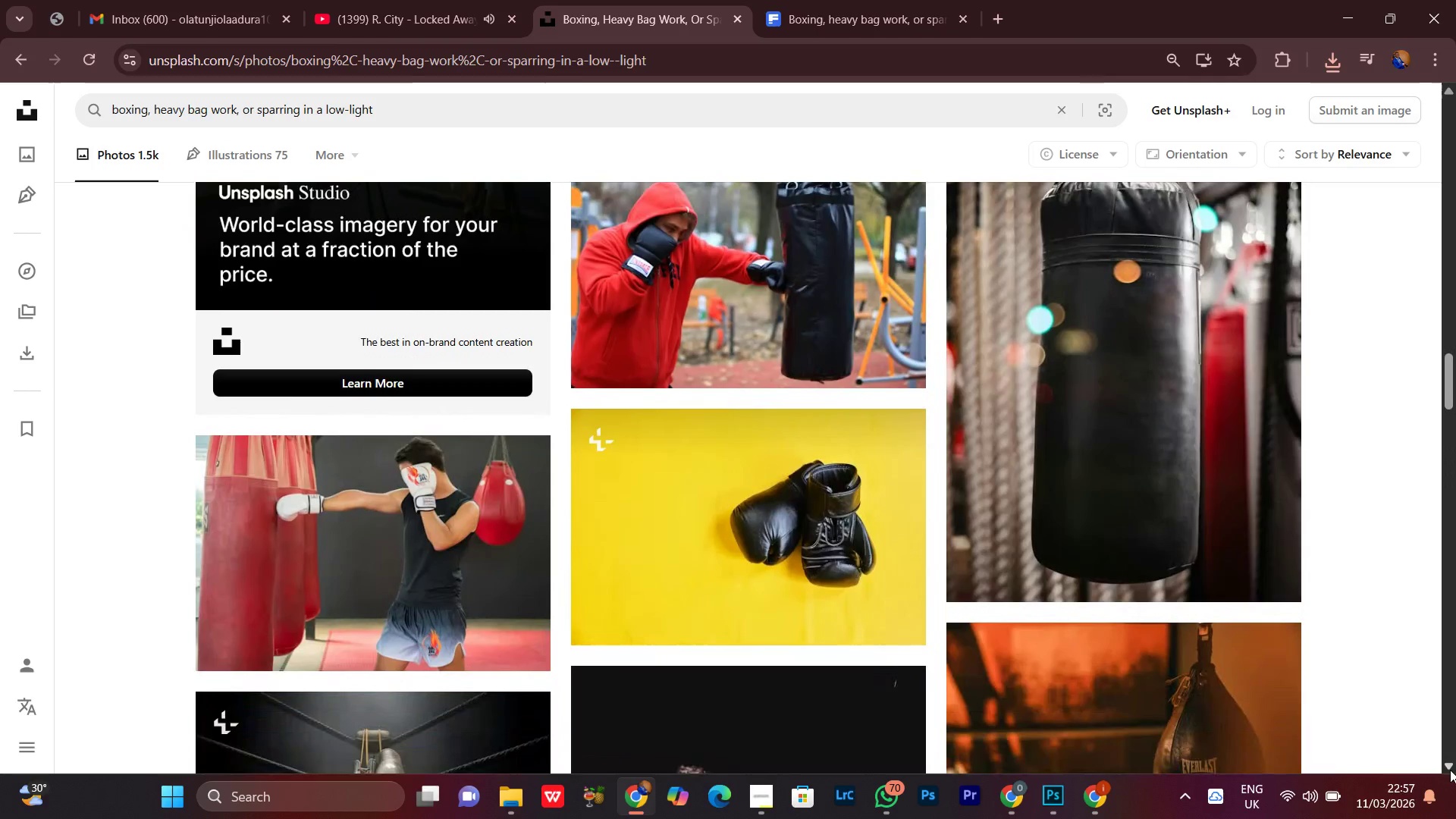 
triple_click([1450, 770])
 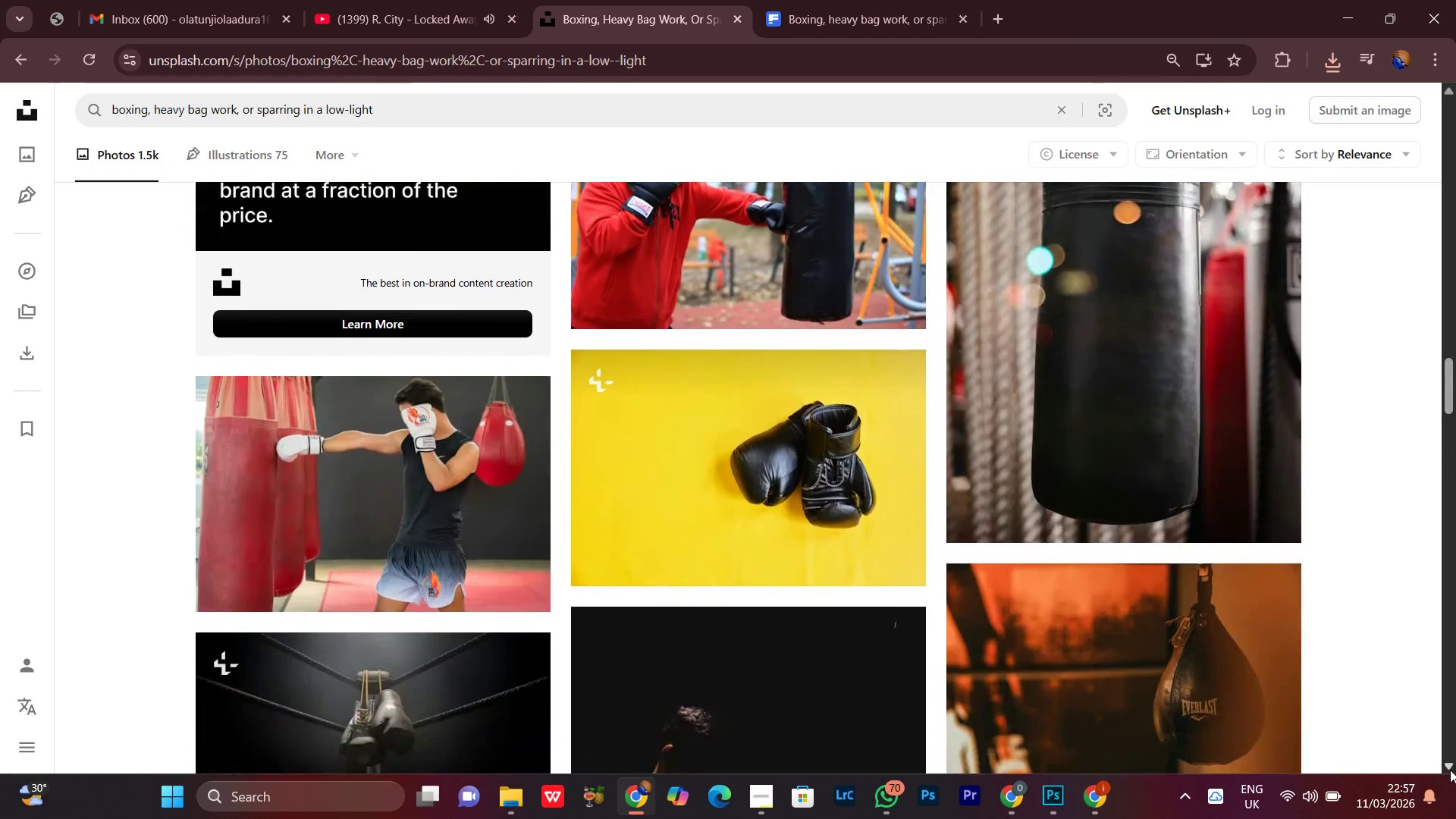 
triple_click([1450, 770])
 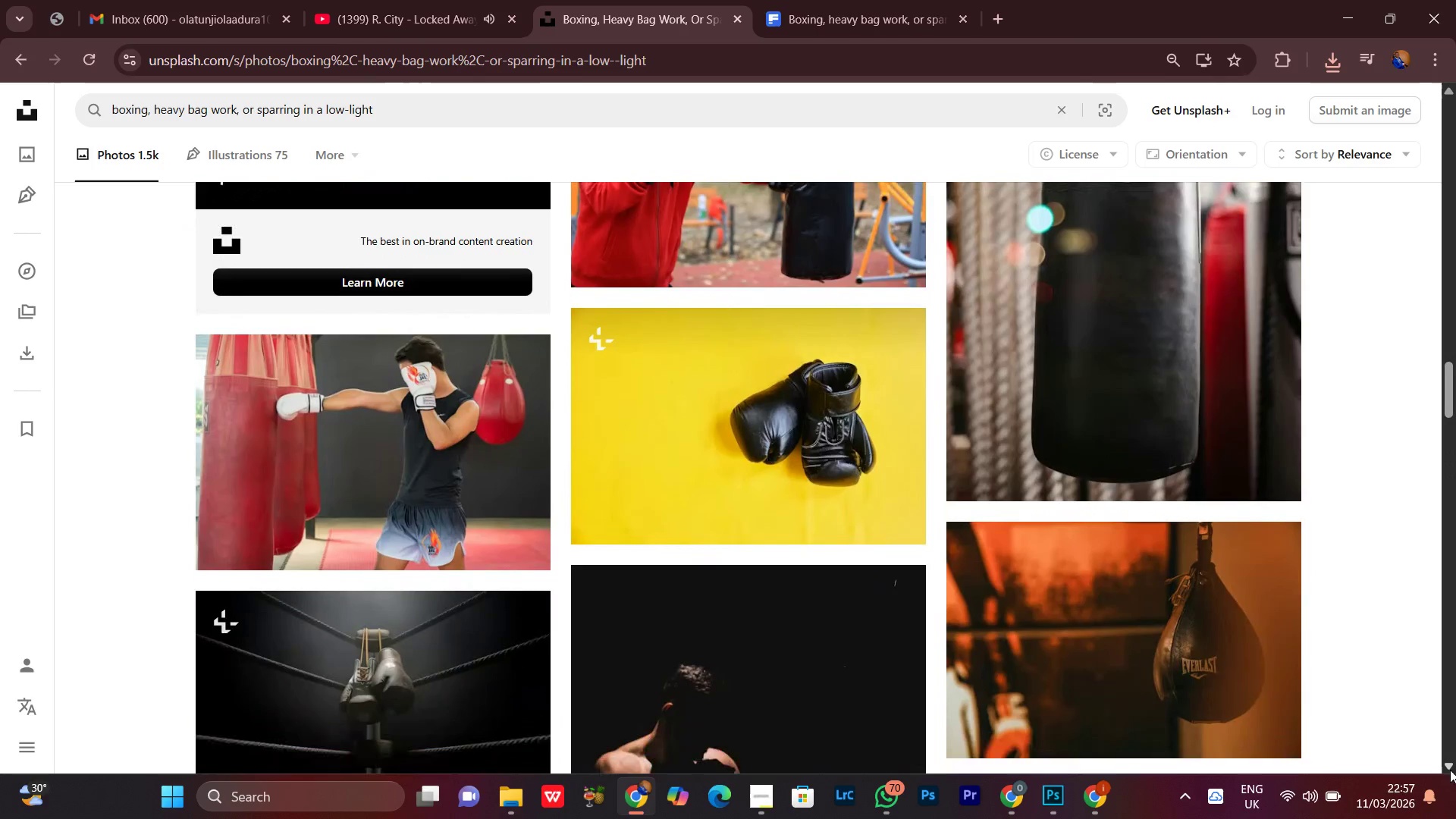 
triple_click([1450, 770])
 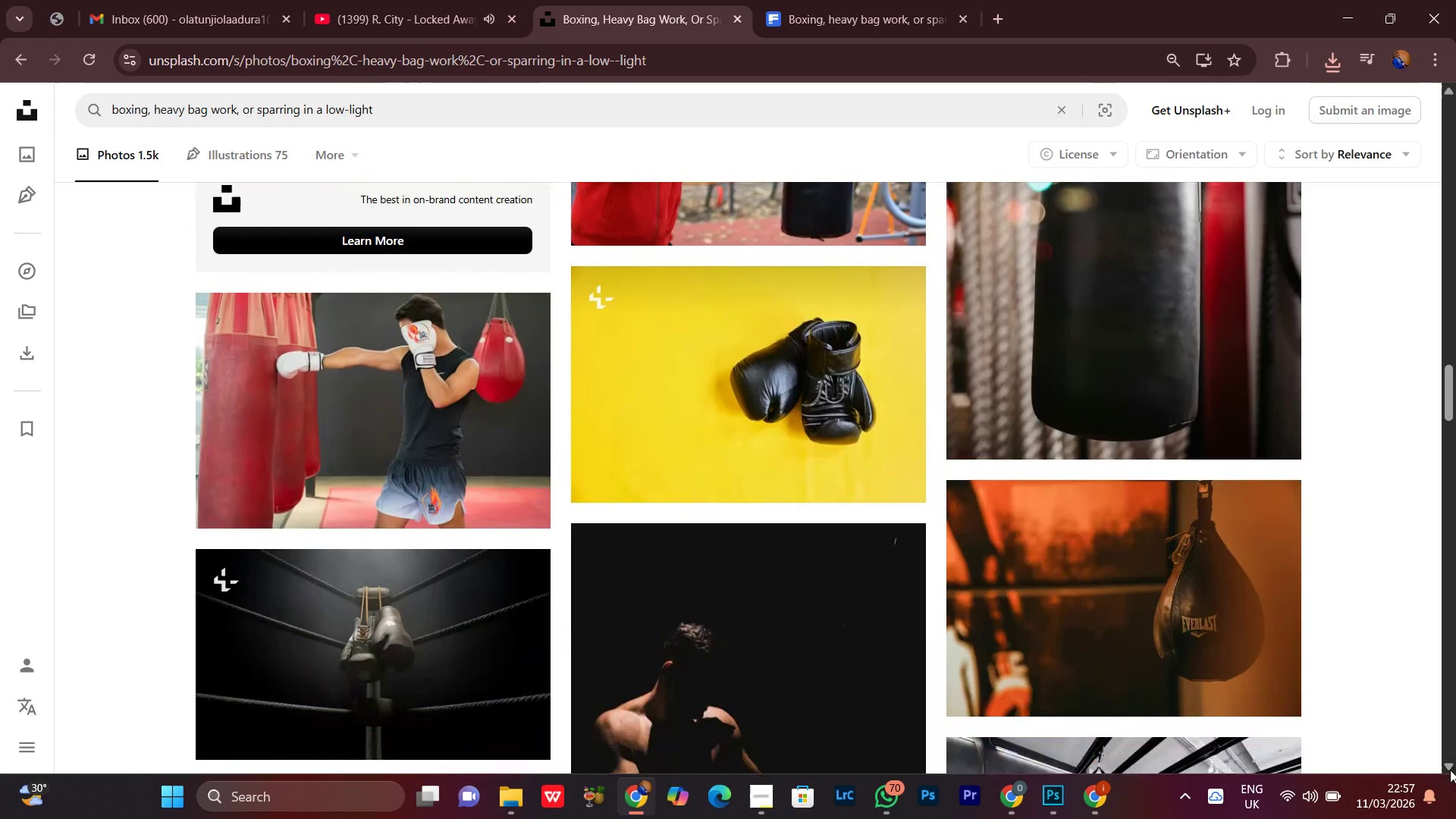 
triple_click([1450, 770])
 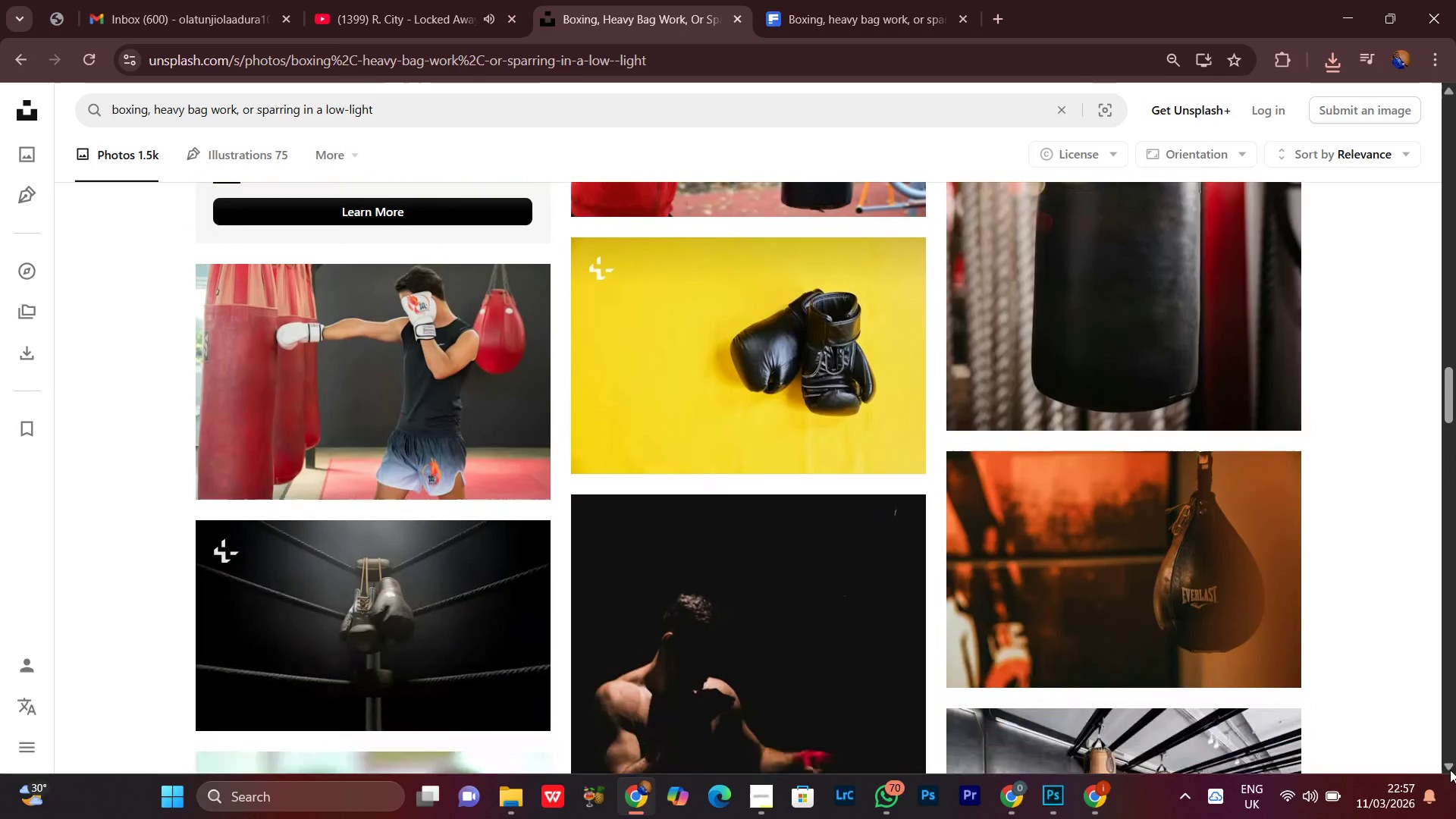 
triple_click([1450, 770])
 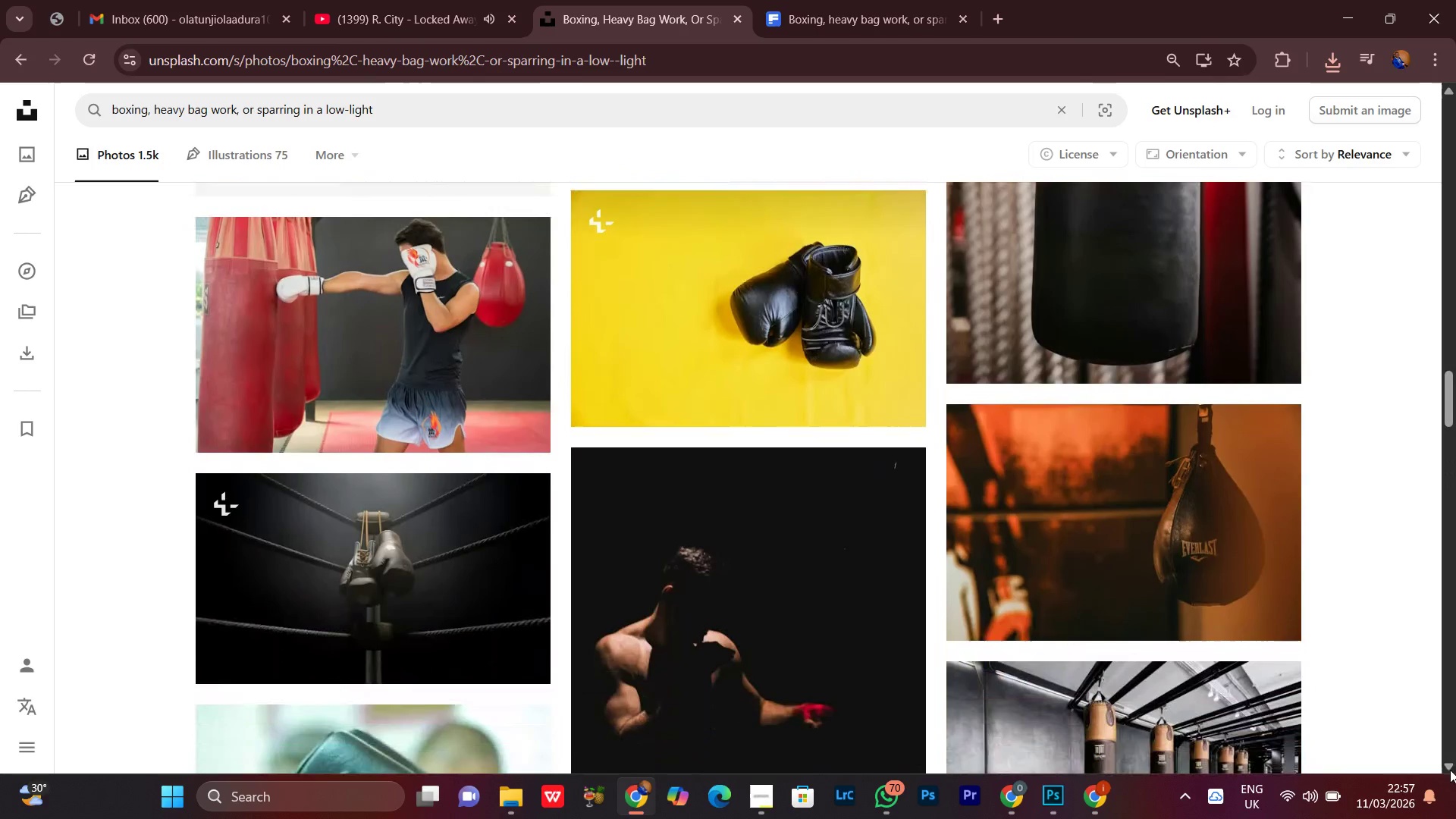 
triple_click([1450, 770])
 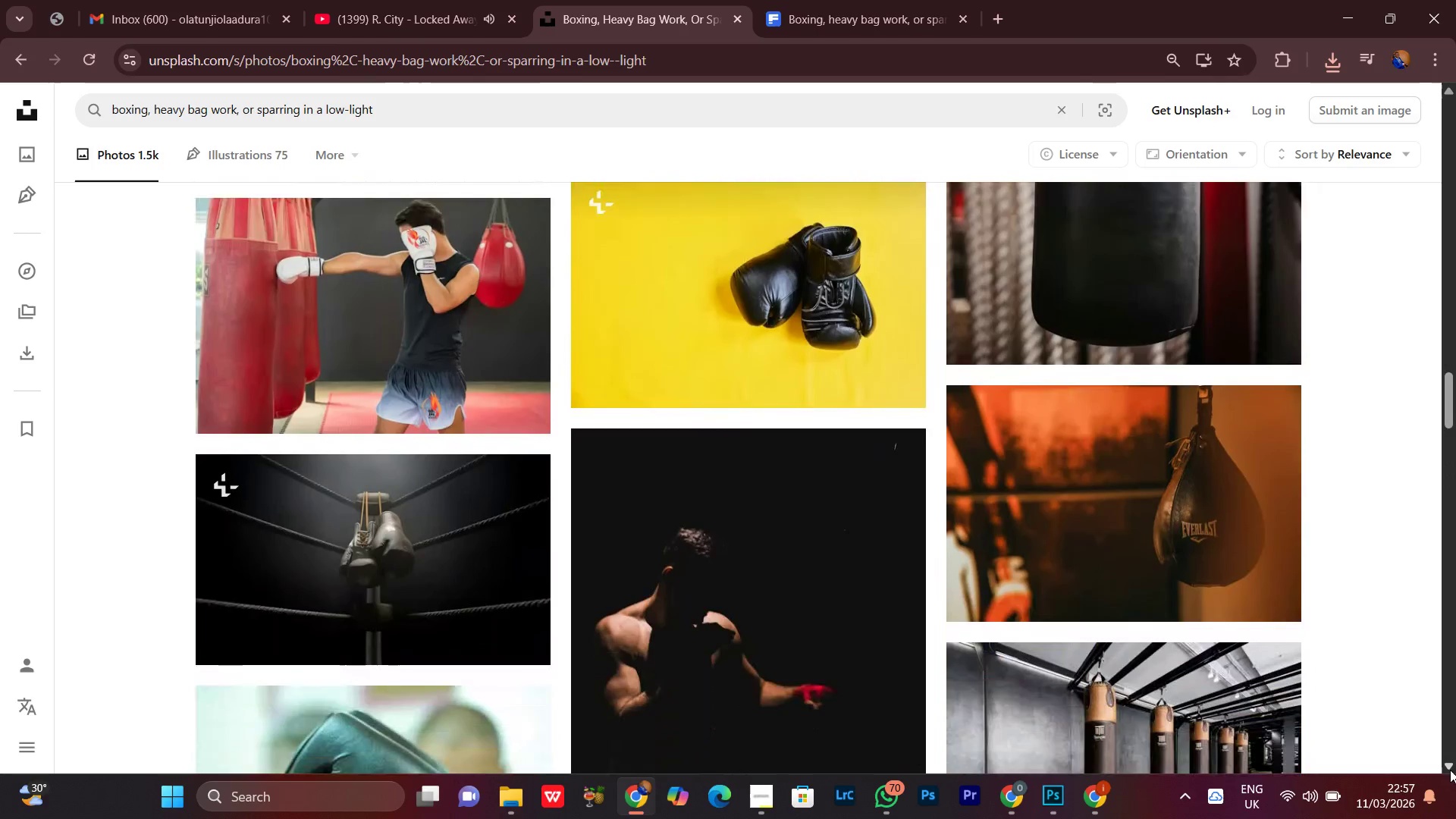 
triple_click([1450, 770])
 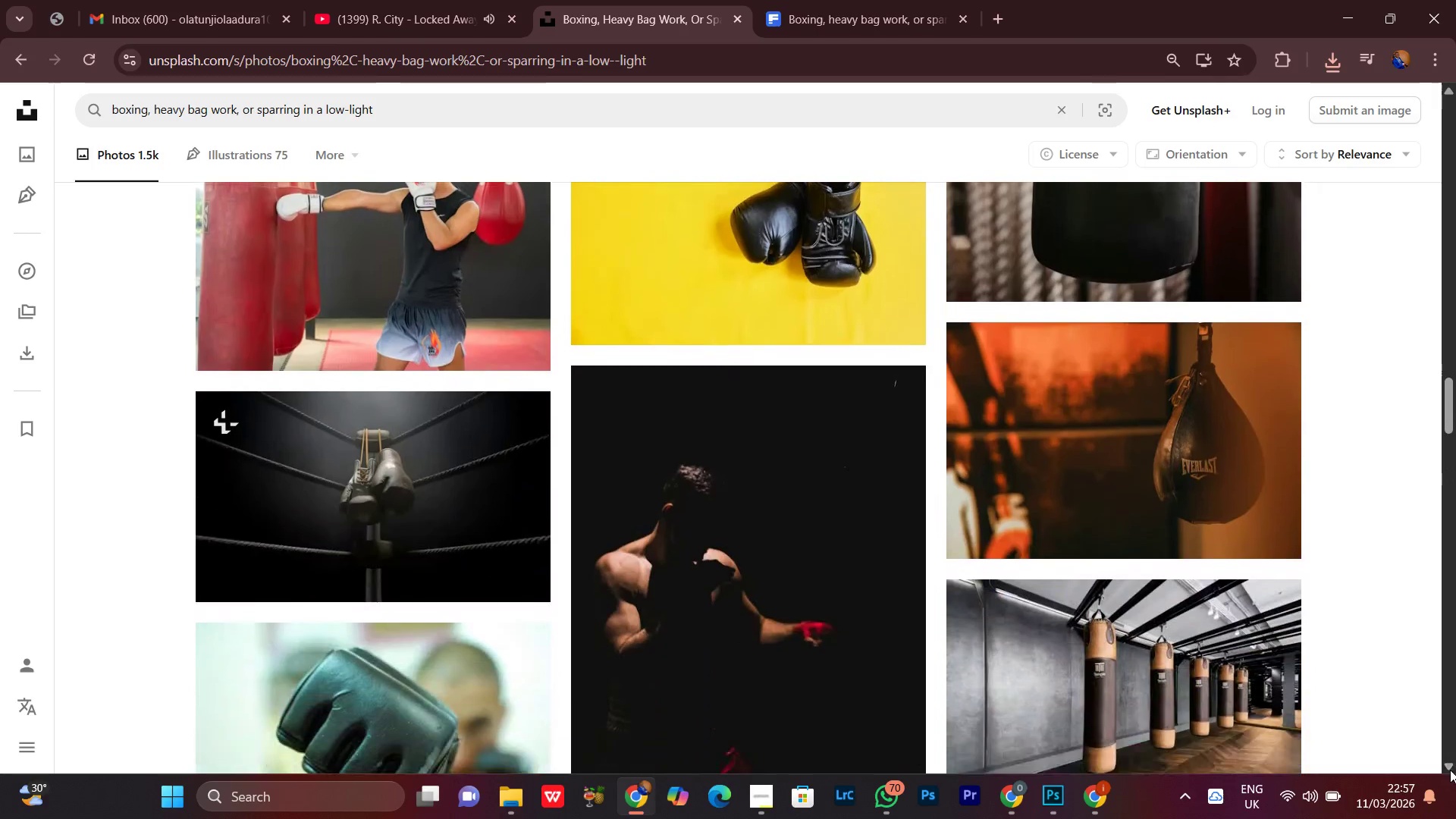 
triple_click([1450, 770])
 